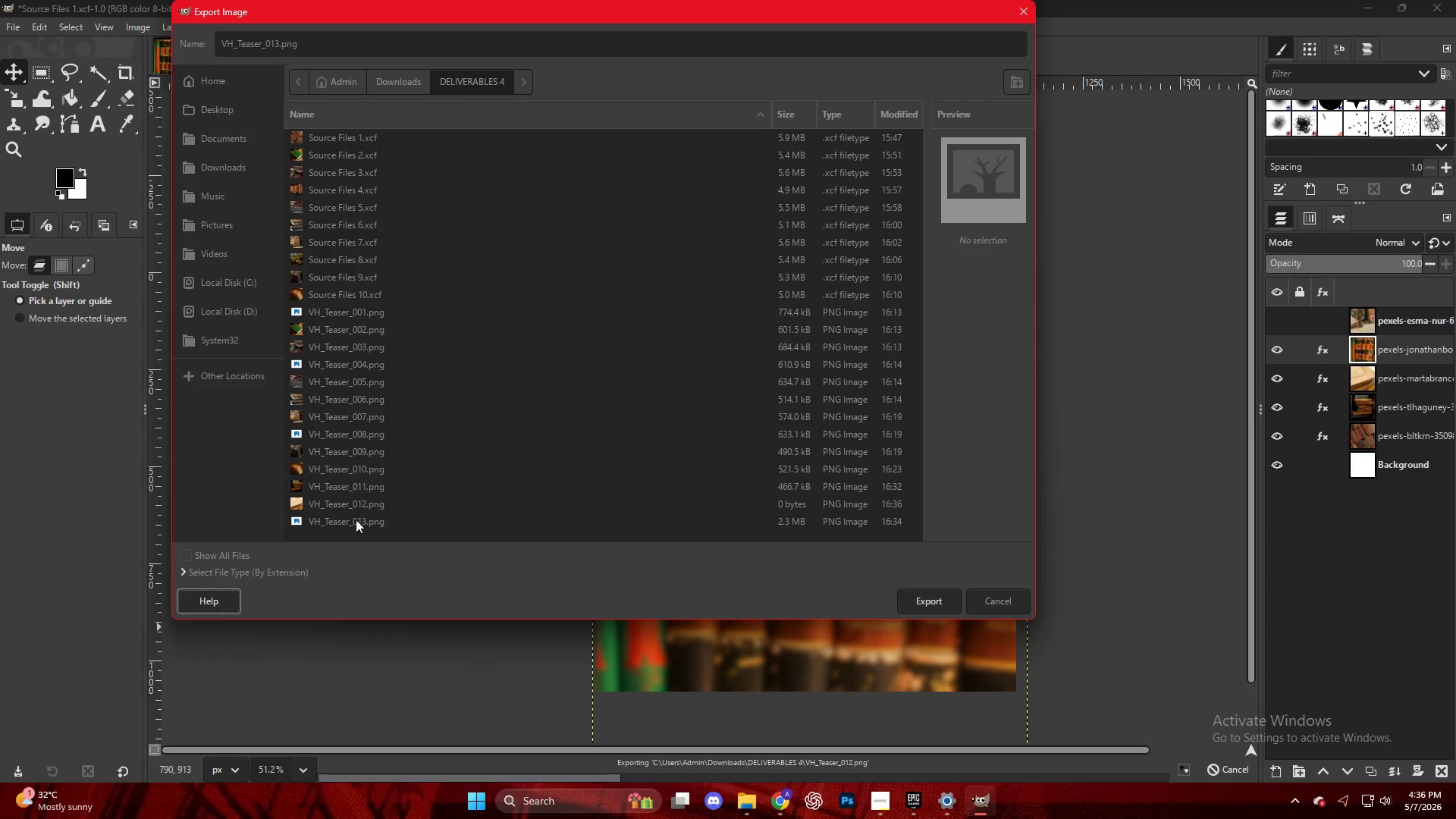 
left_click([356, 519])
 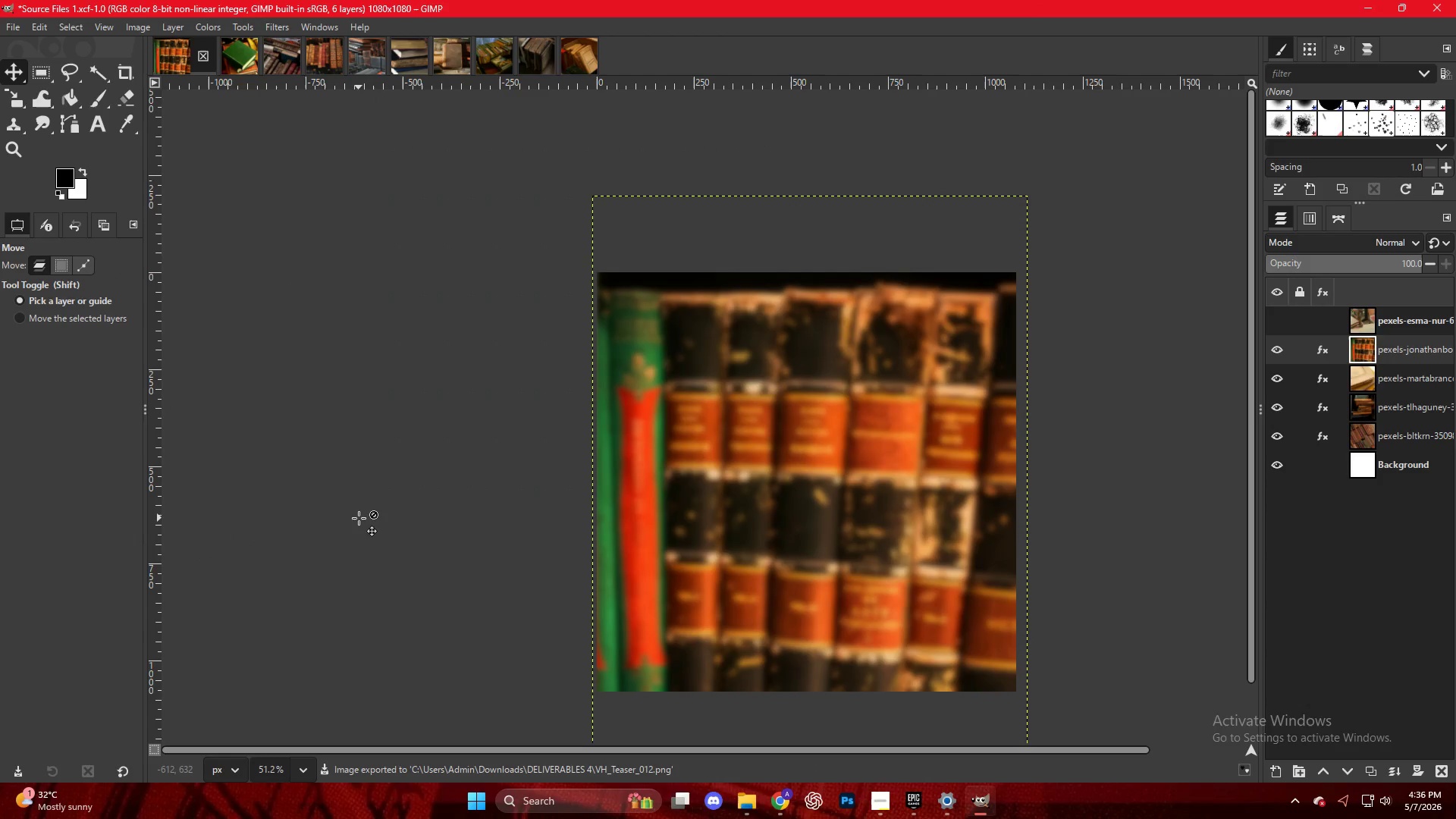 
key(Control+Shift+E)
 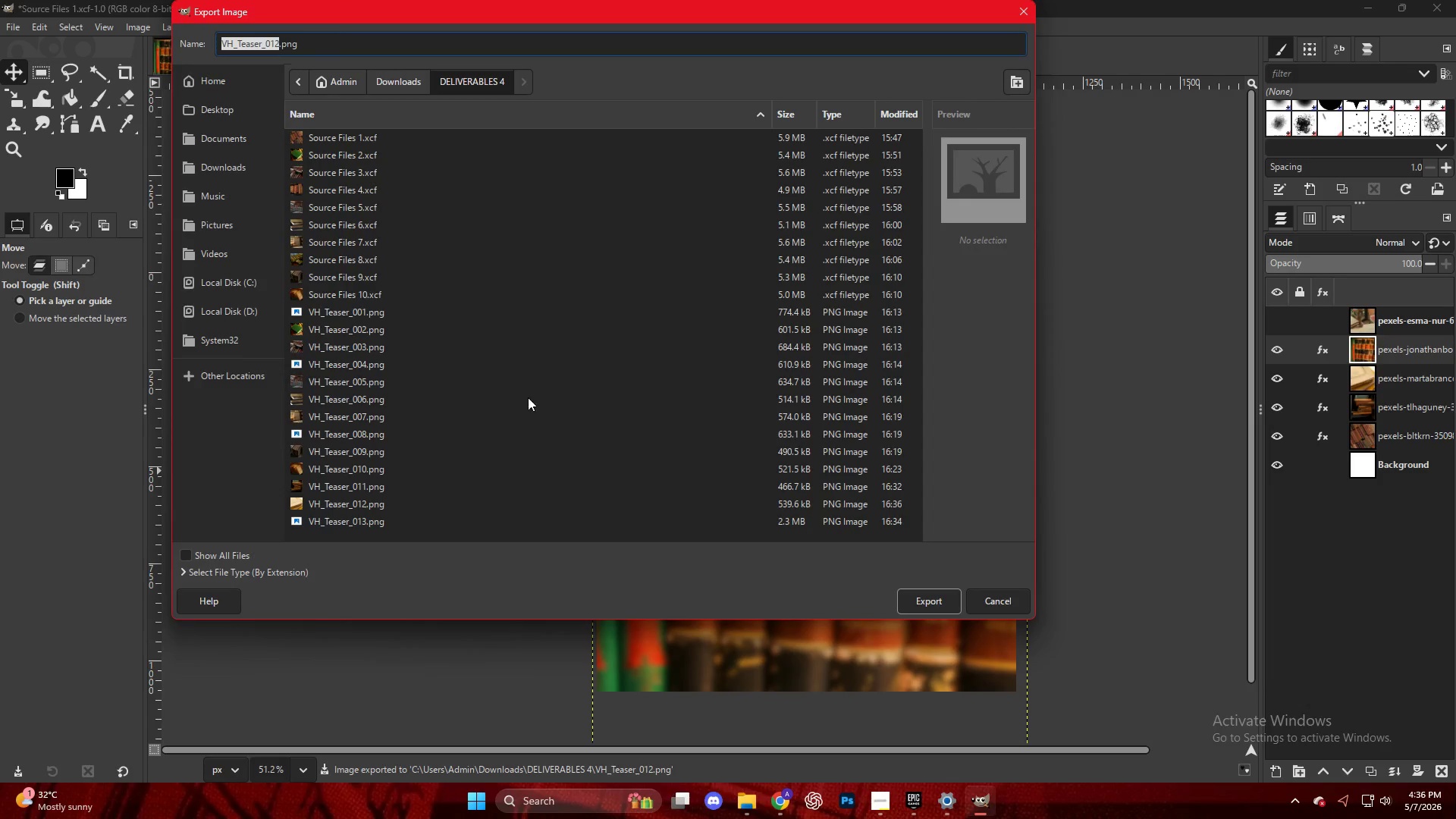 
scroll: coordinate [413, 485], scroll_direction: down, amount: 8.0
 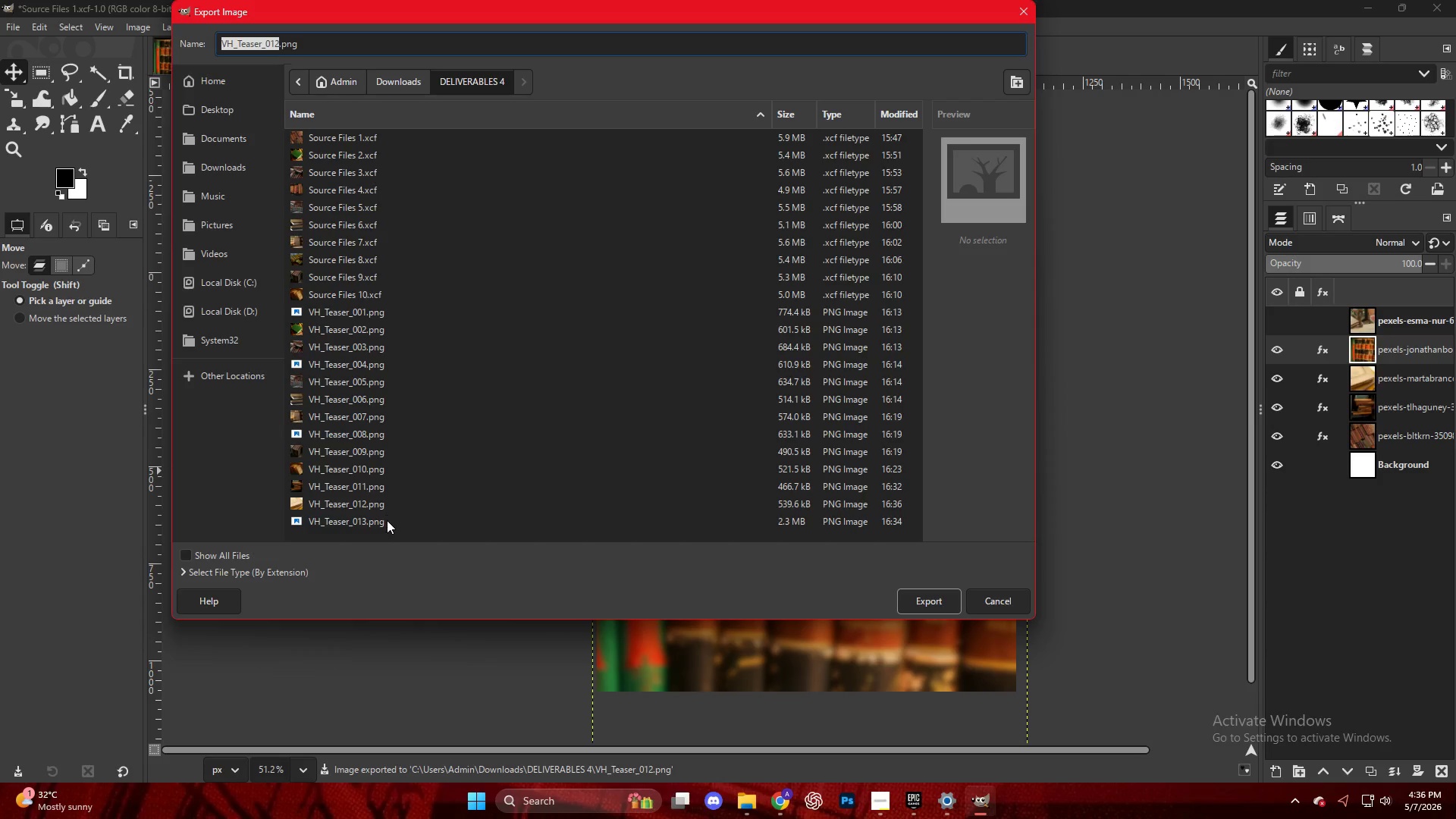 
left_click([387, 520])
 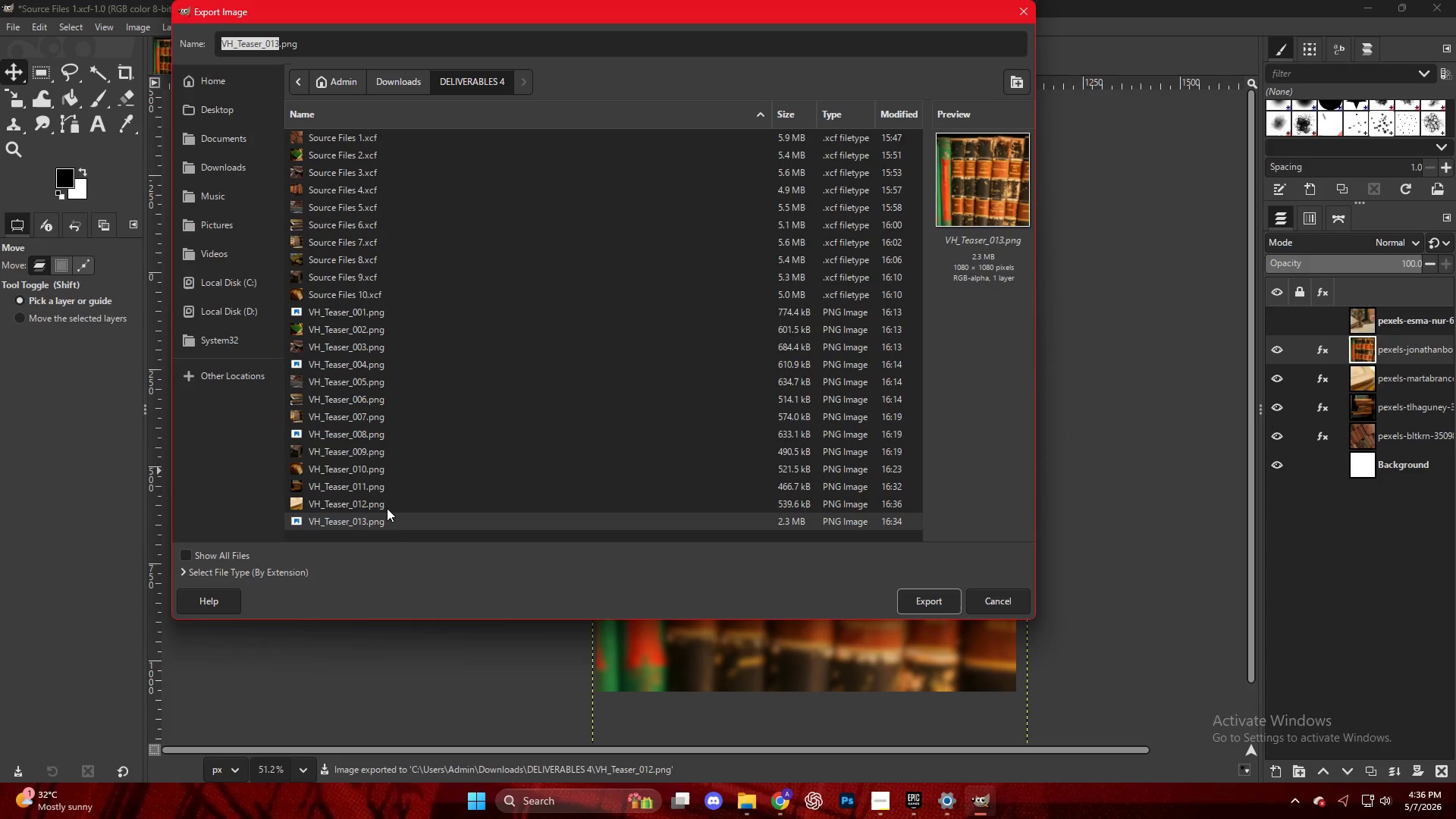 
left_click([387, 508])
 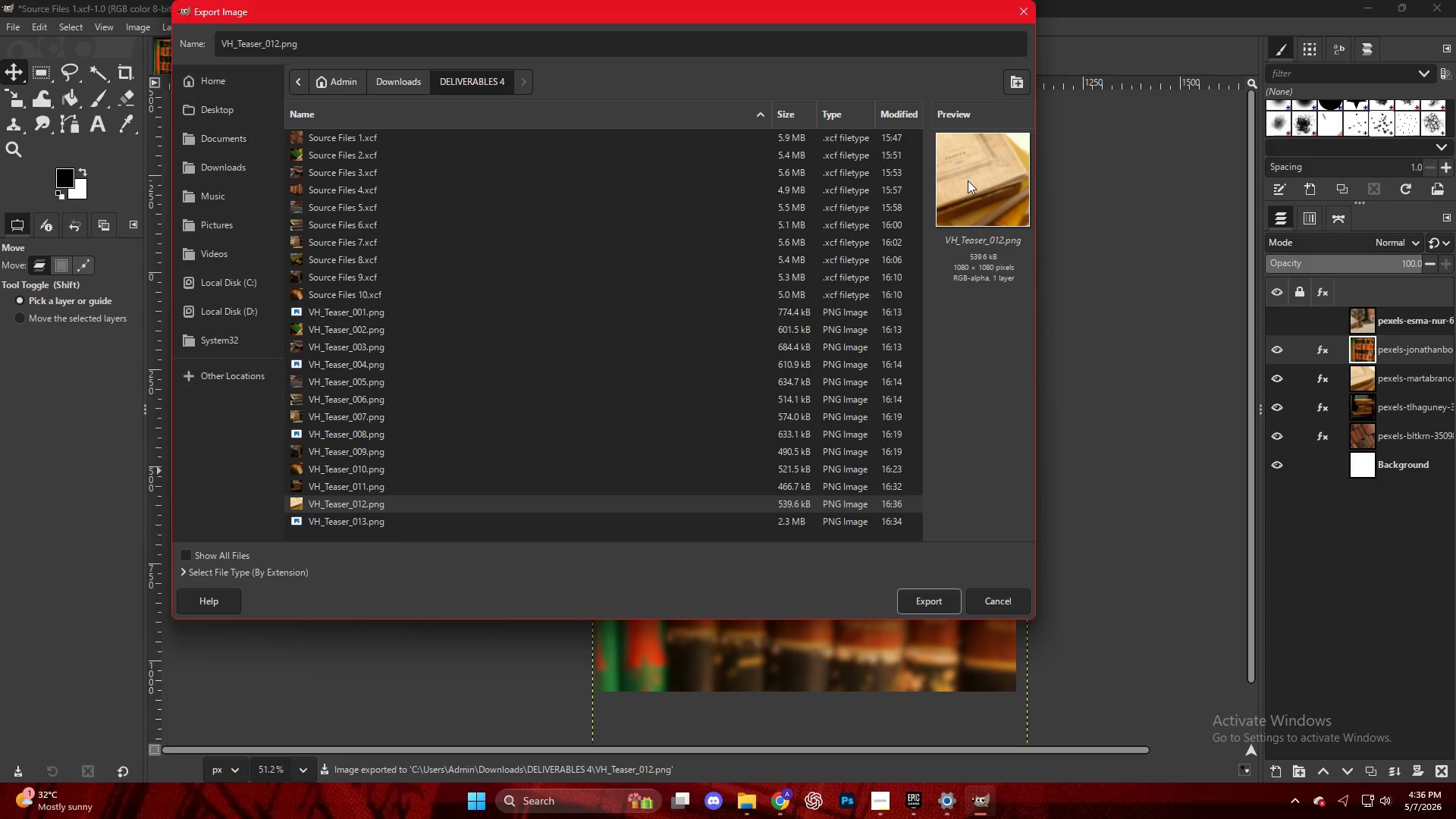 
double_click([968, 180])
 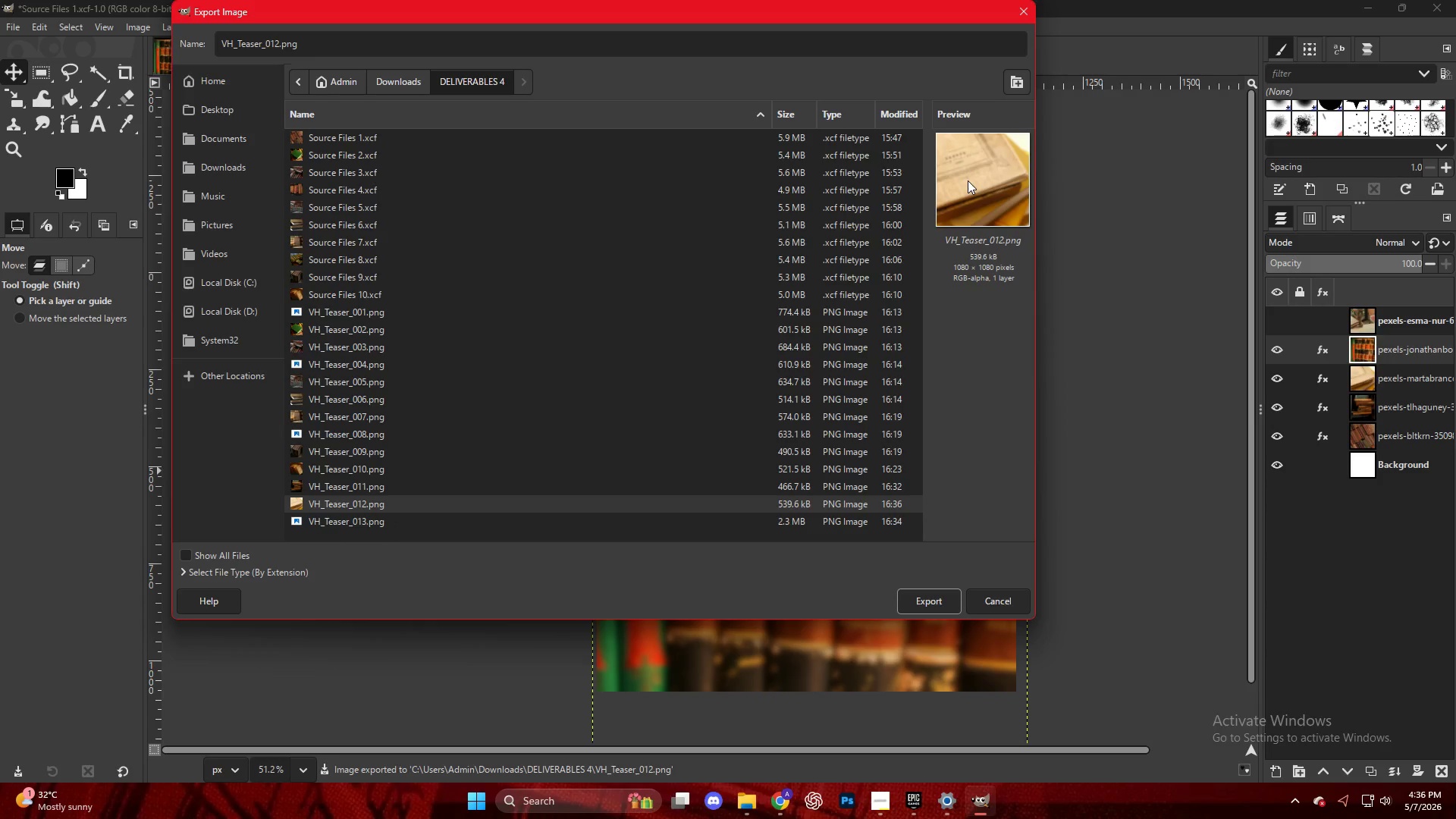 
triple_click([968, 180])
 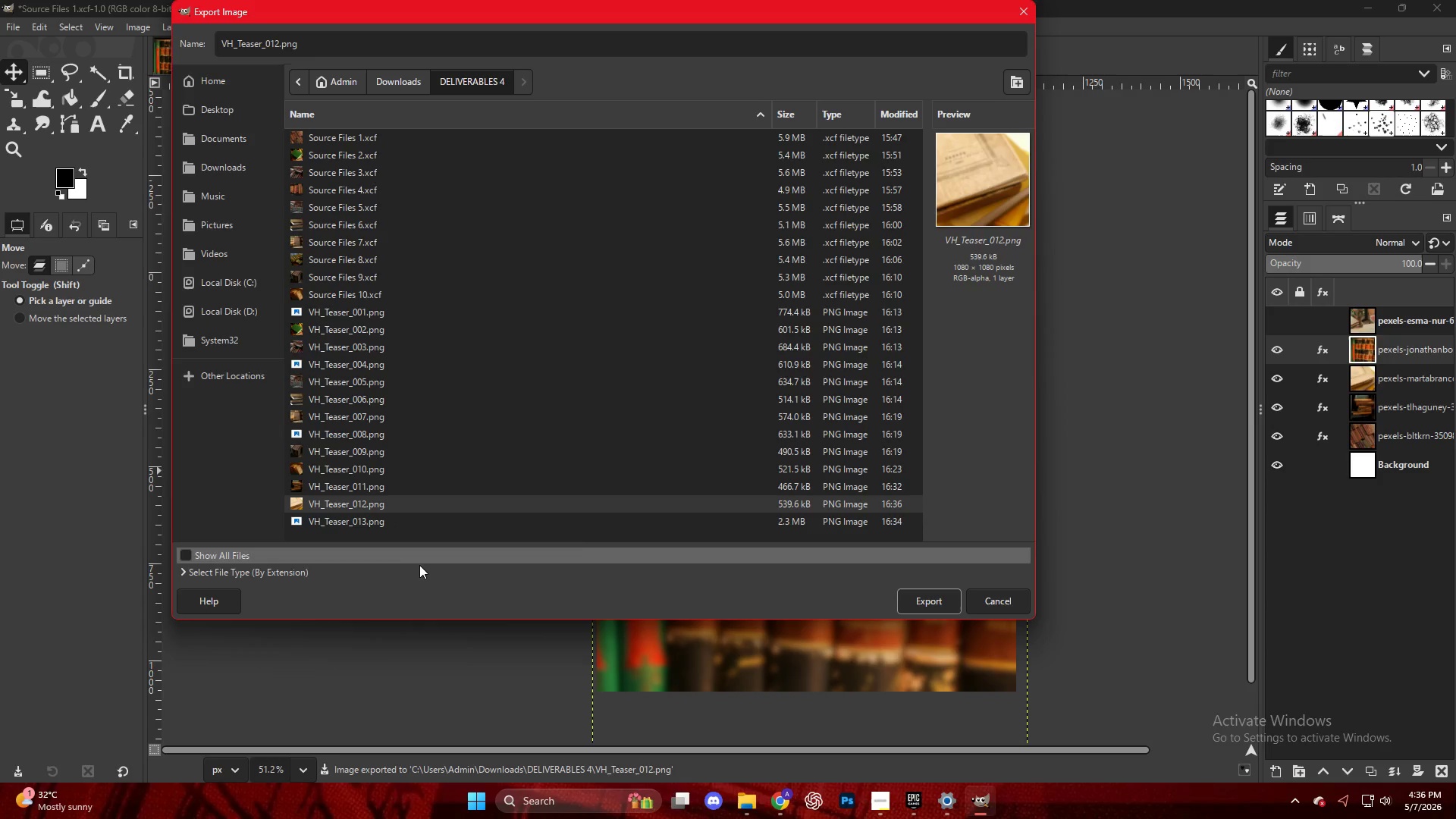 
left_click([377, 520])
 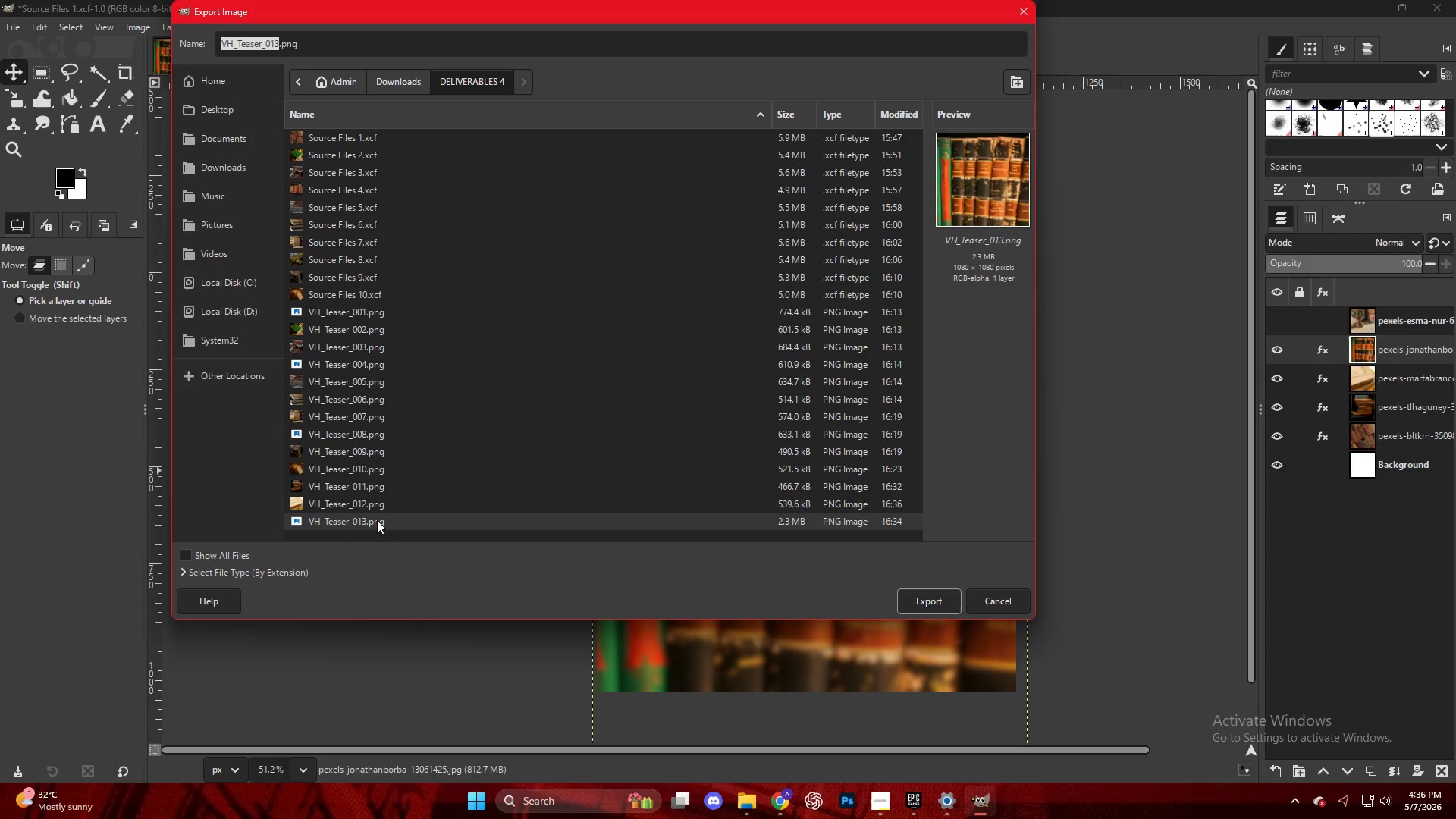 
double_click([377, 520])
 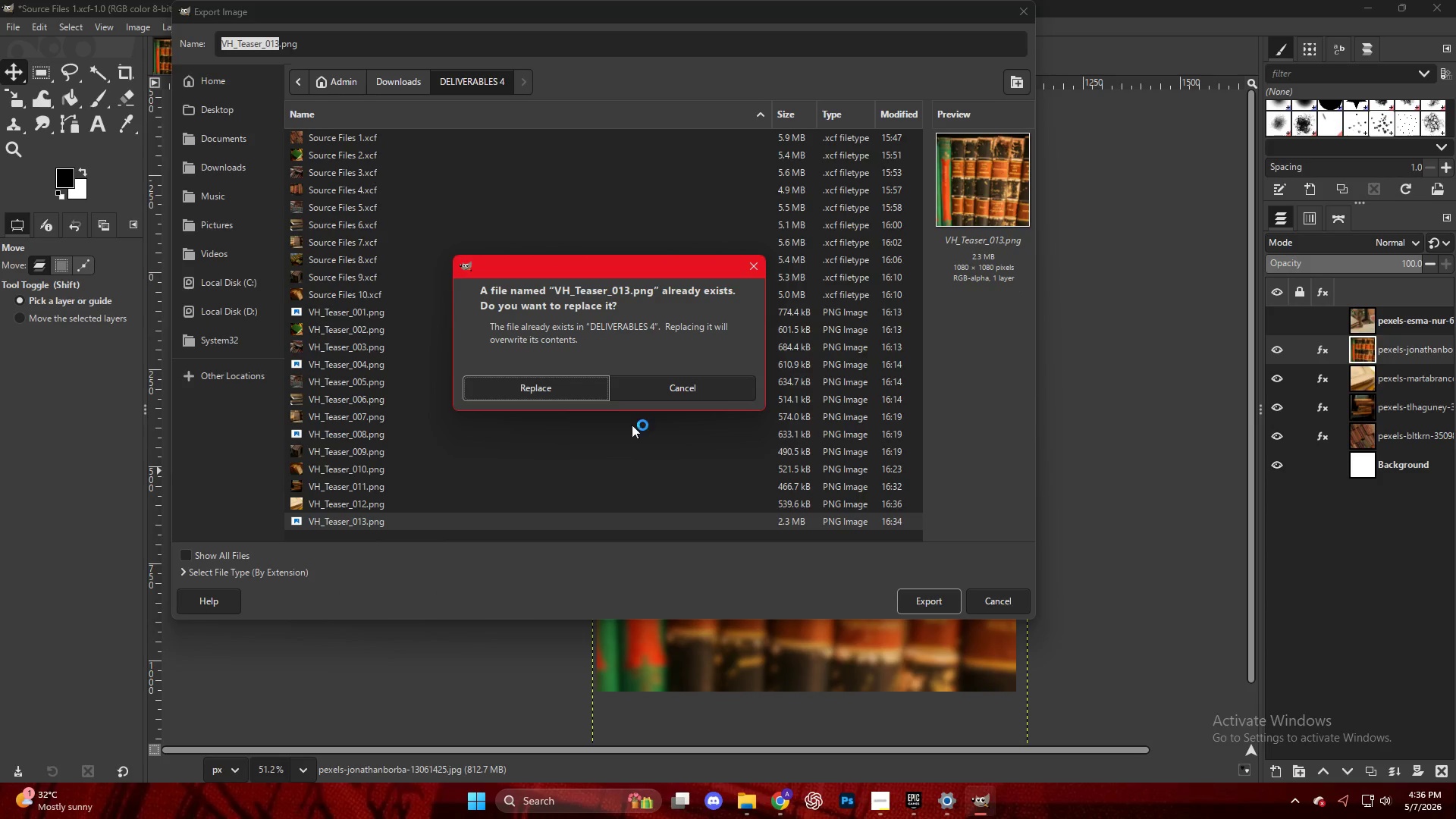 
left_click([537, 389])
 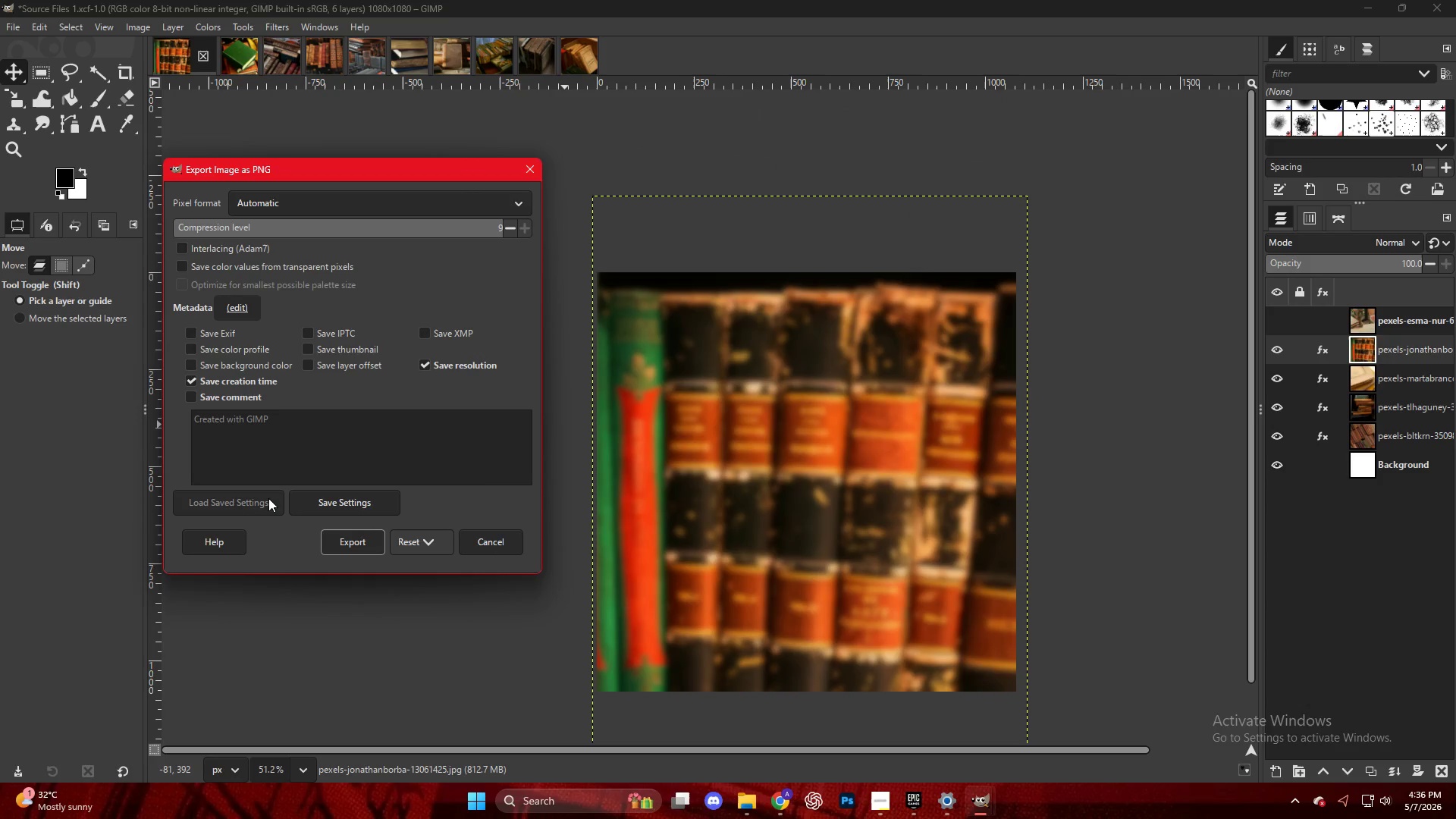 
left_click([350, 544])
 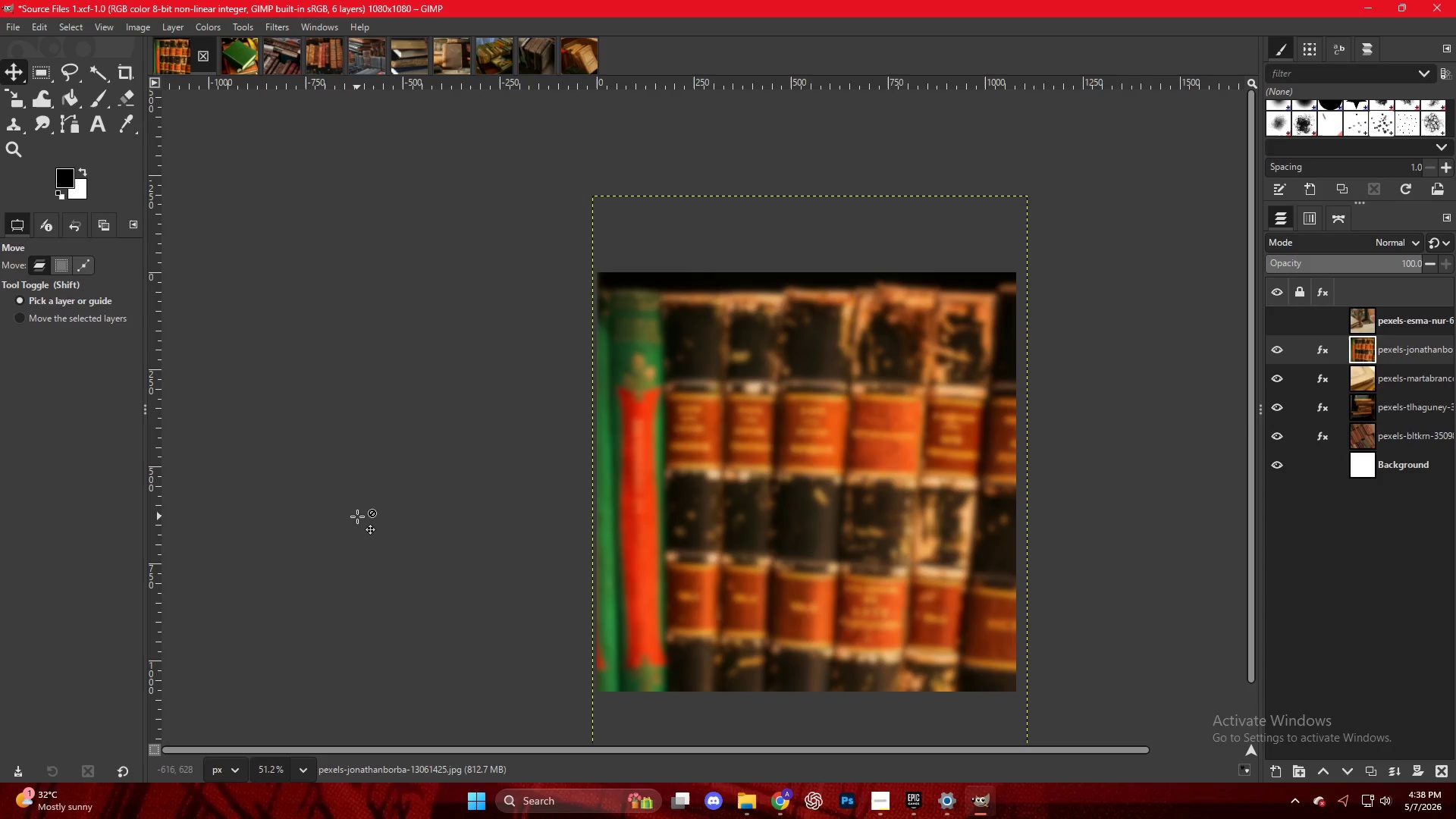 
wait(81.12)
 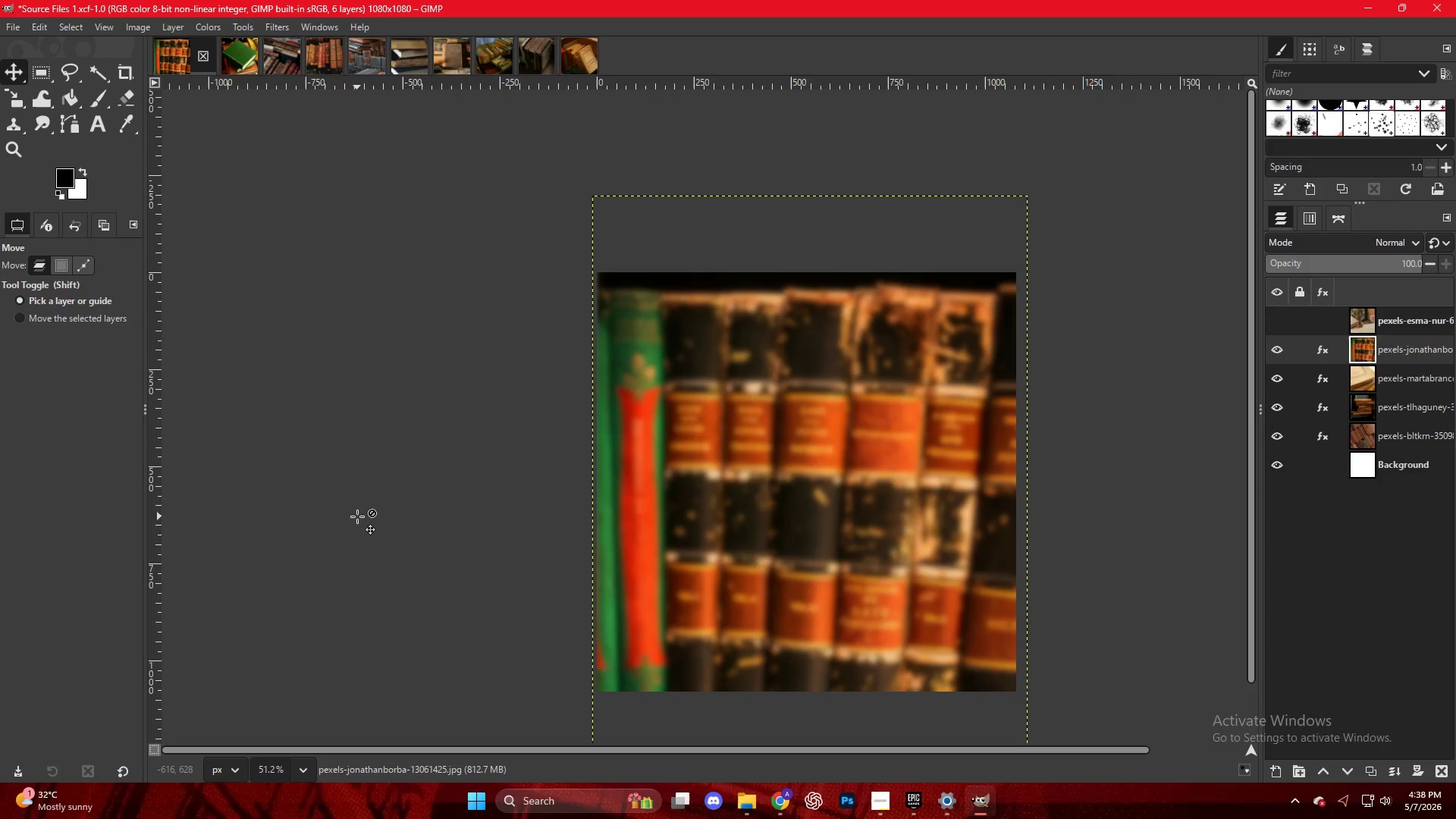 
left_click([1086, 541])
 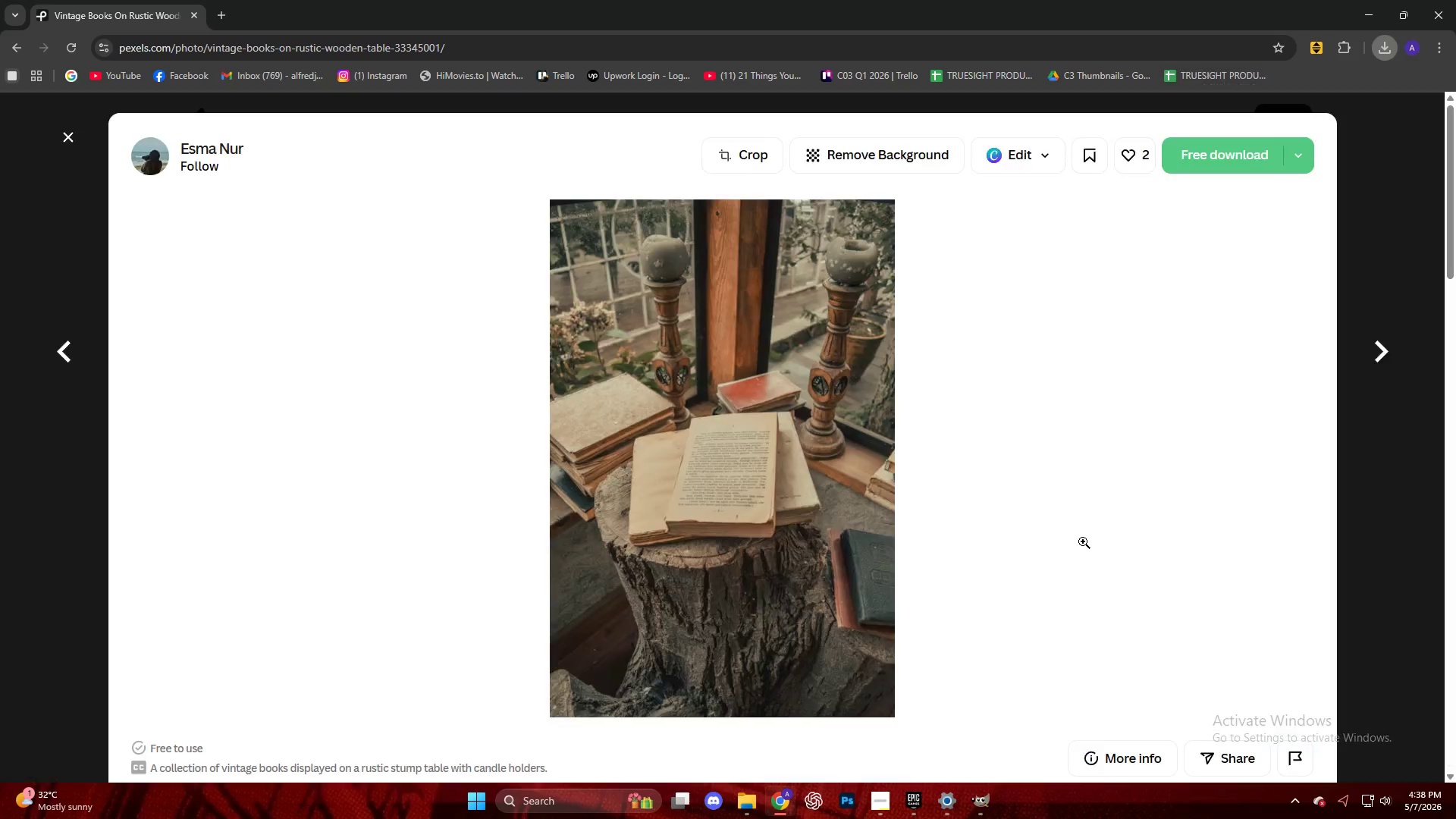 
scroll: coordinate [1013, 565], scroll_direction: down, amount: 7.0
 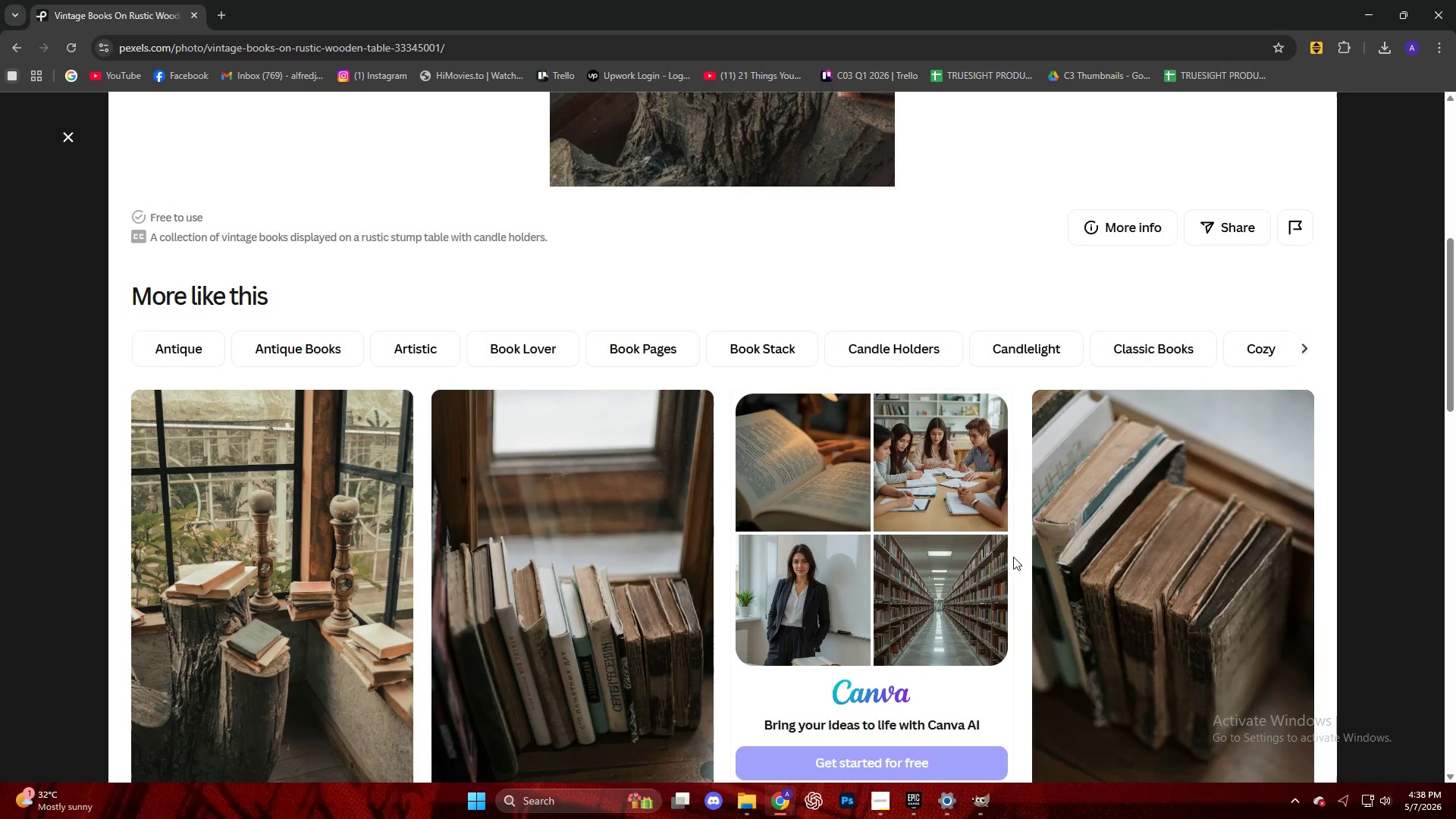 
scroll: coordinate [984, 482], scroll_direction: up, amount: 5.0
 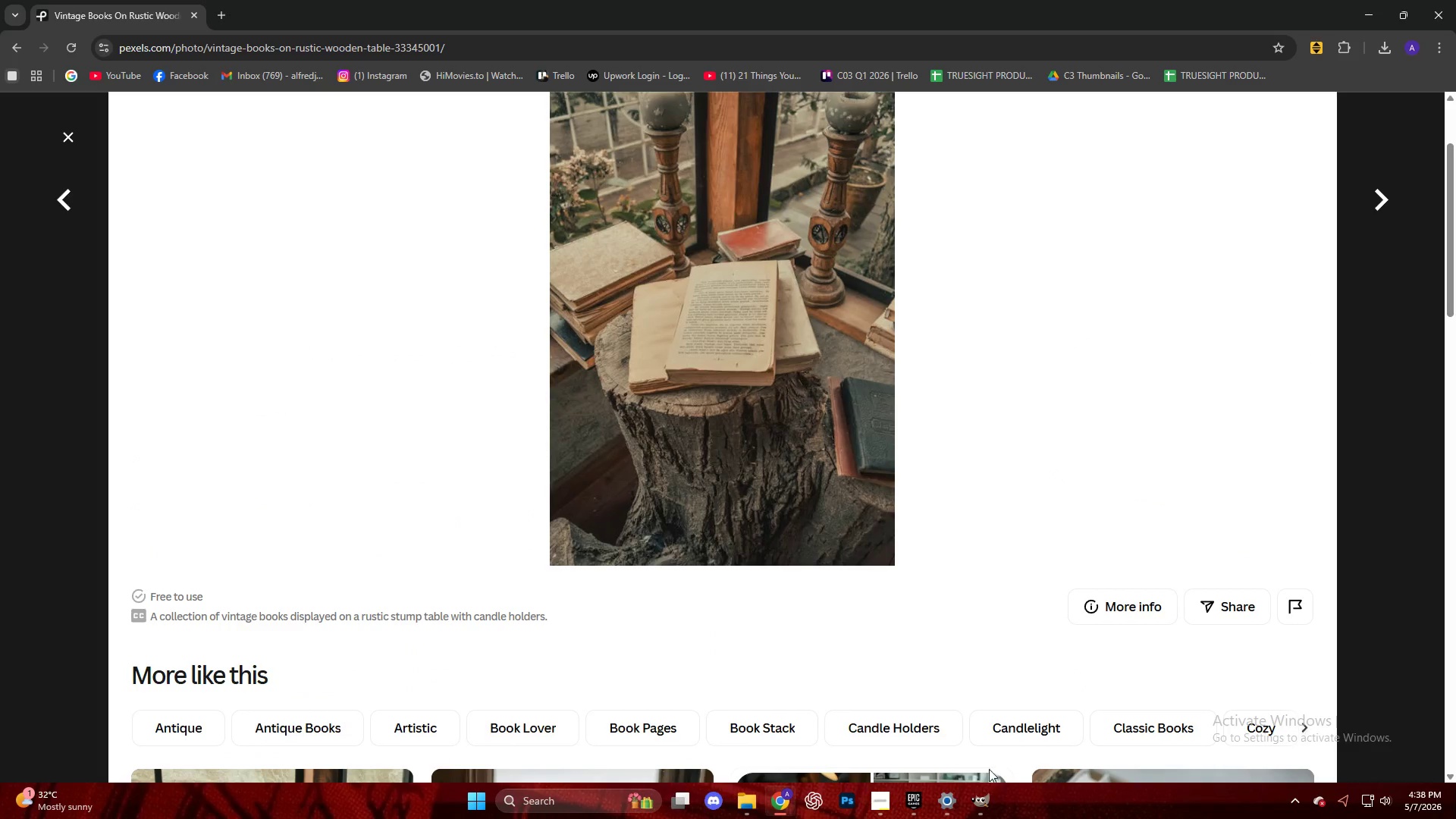 
left_click([976, 806])
 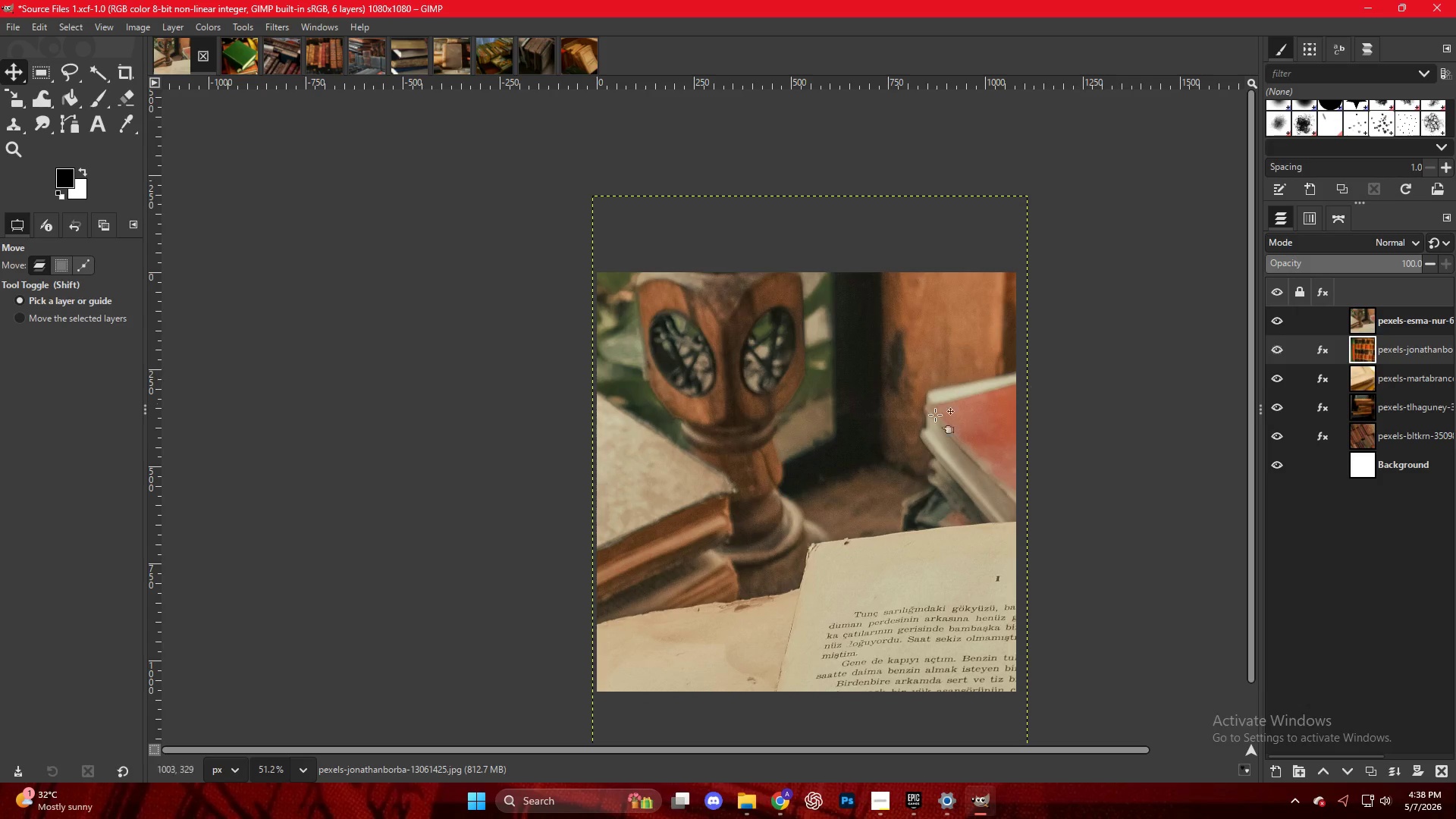 
left_click([889, 430])
 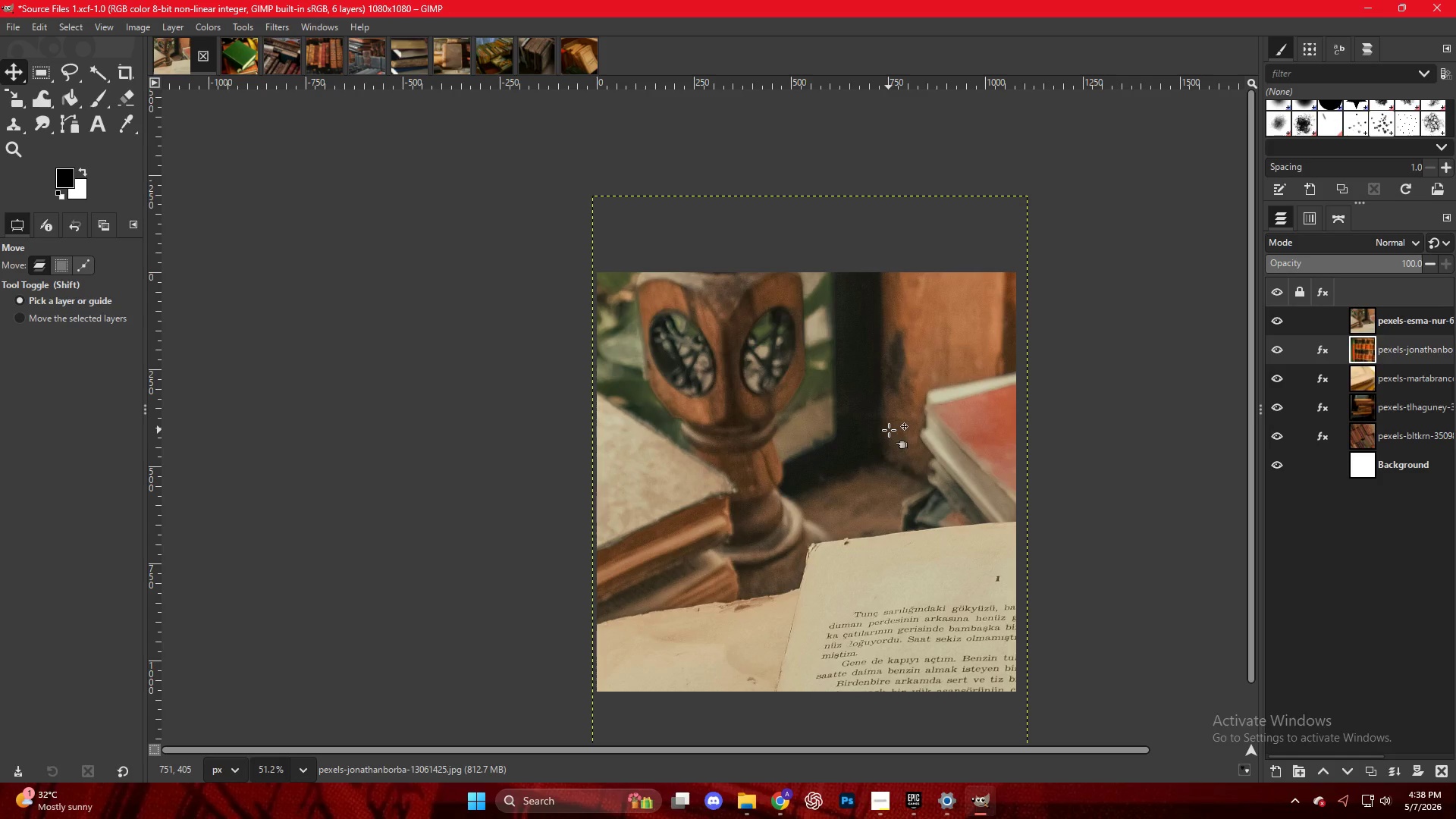 
key(Shift+ShiftLeft)
 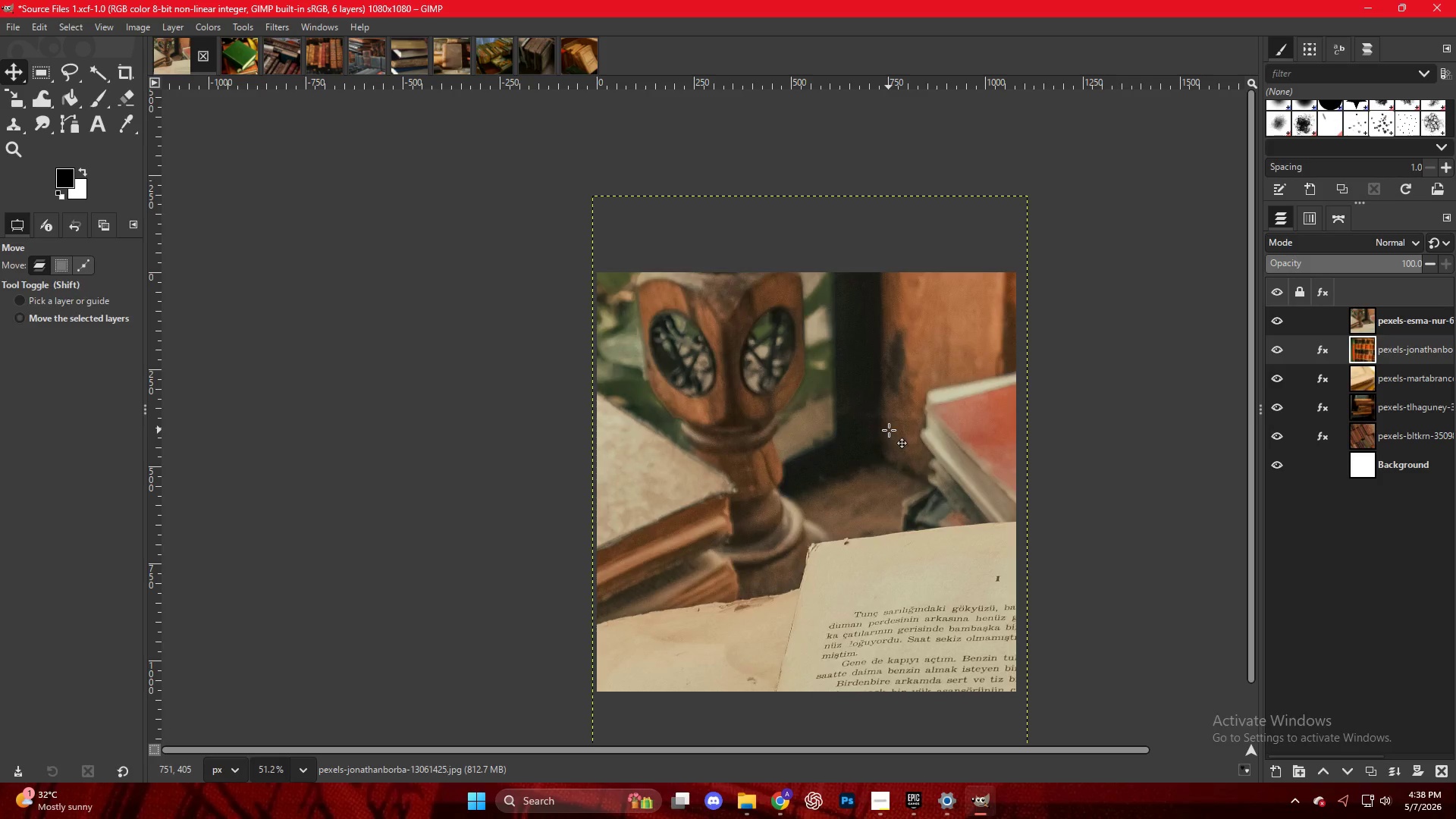 
key(Shift+S)
 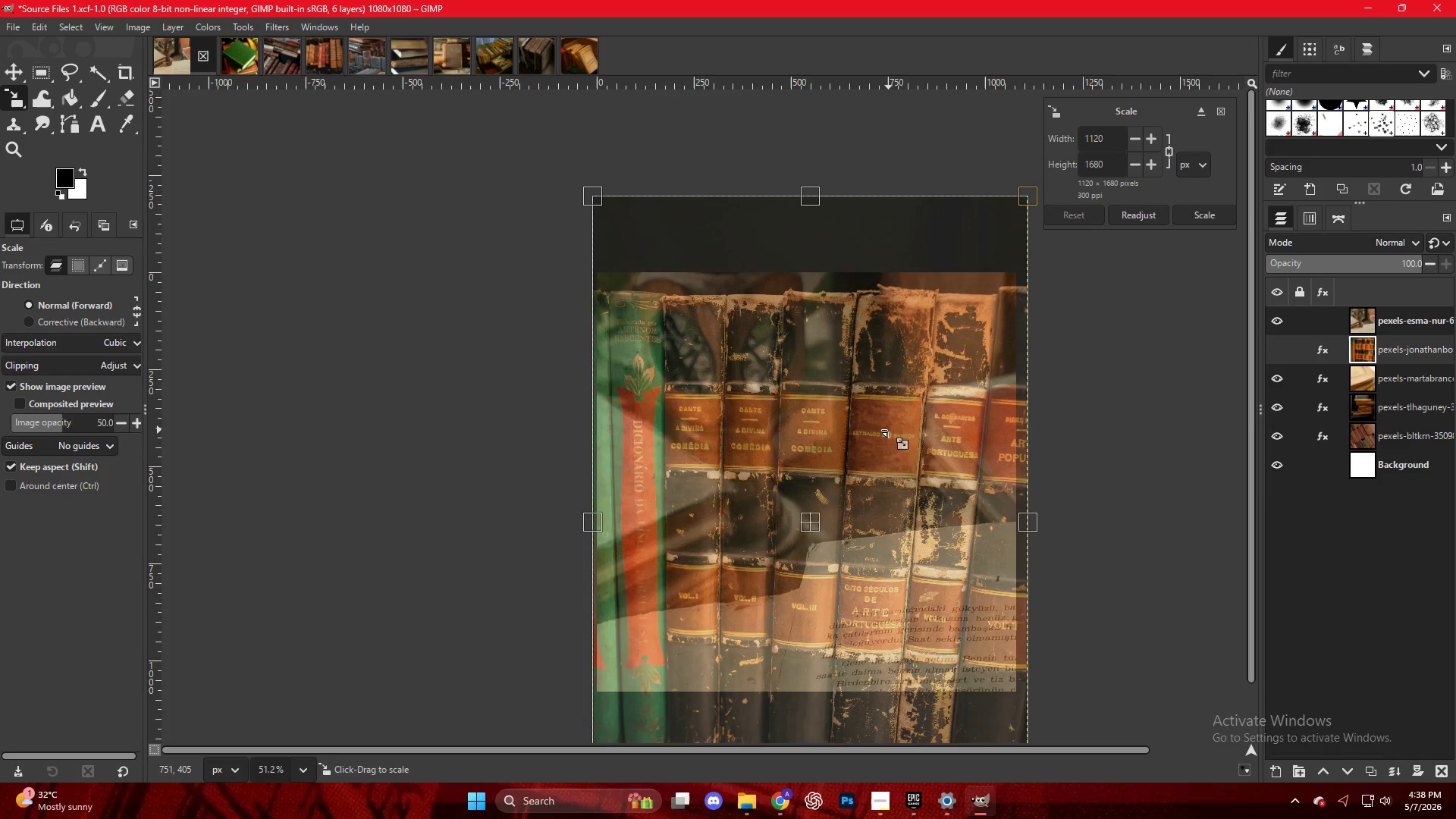 
hold_key(key=ControlLeft, duration=0.42)
scroll: coordinate [893, 435], scroll_direction: down, amount: 5.0
 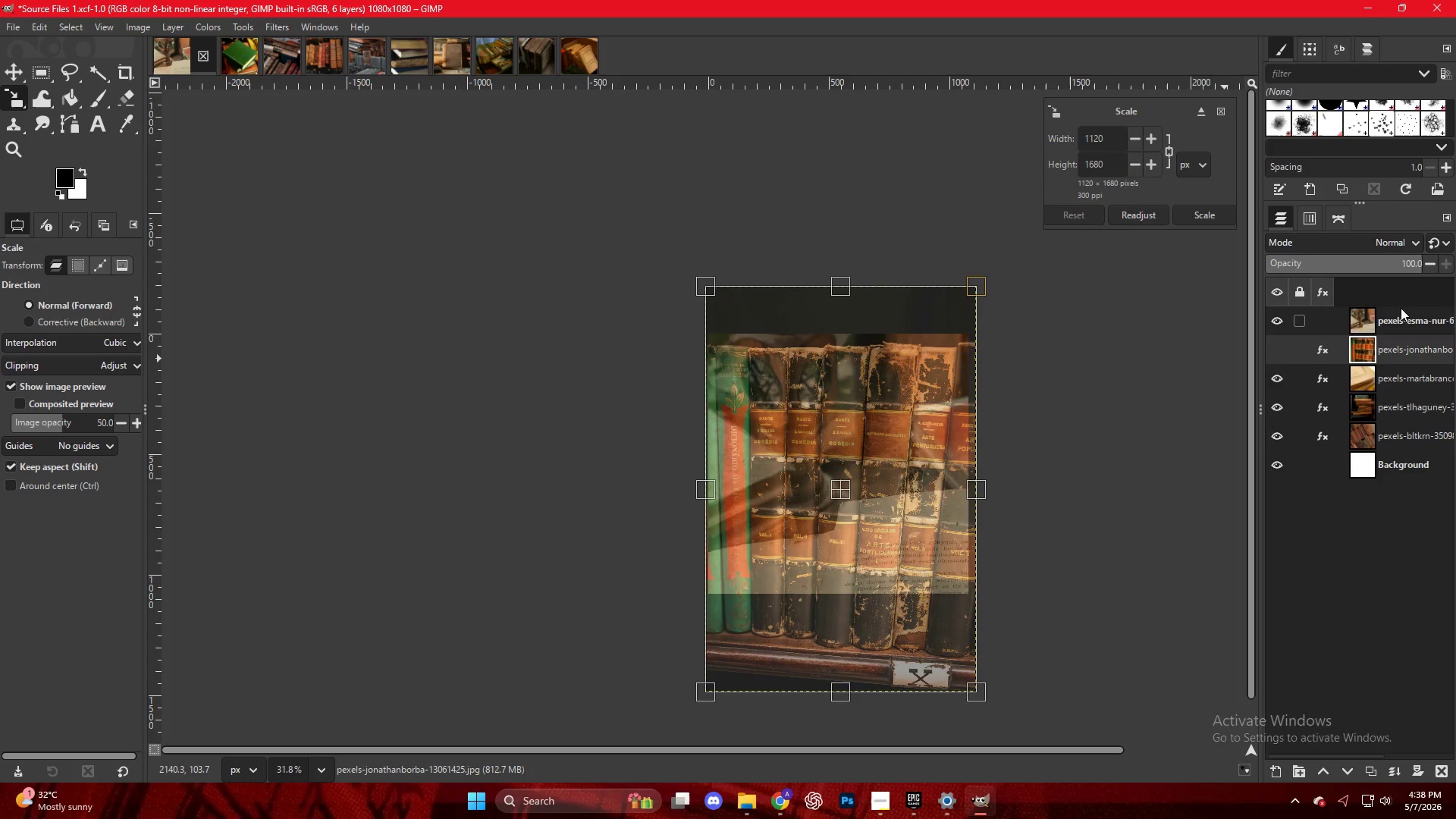 
left_click([1329, 322])
 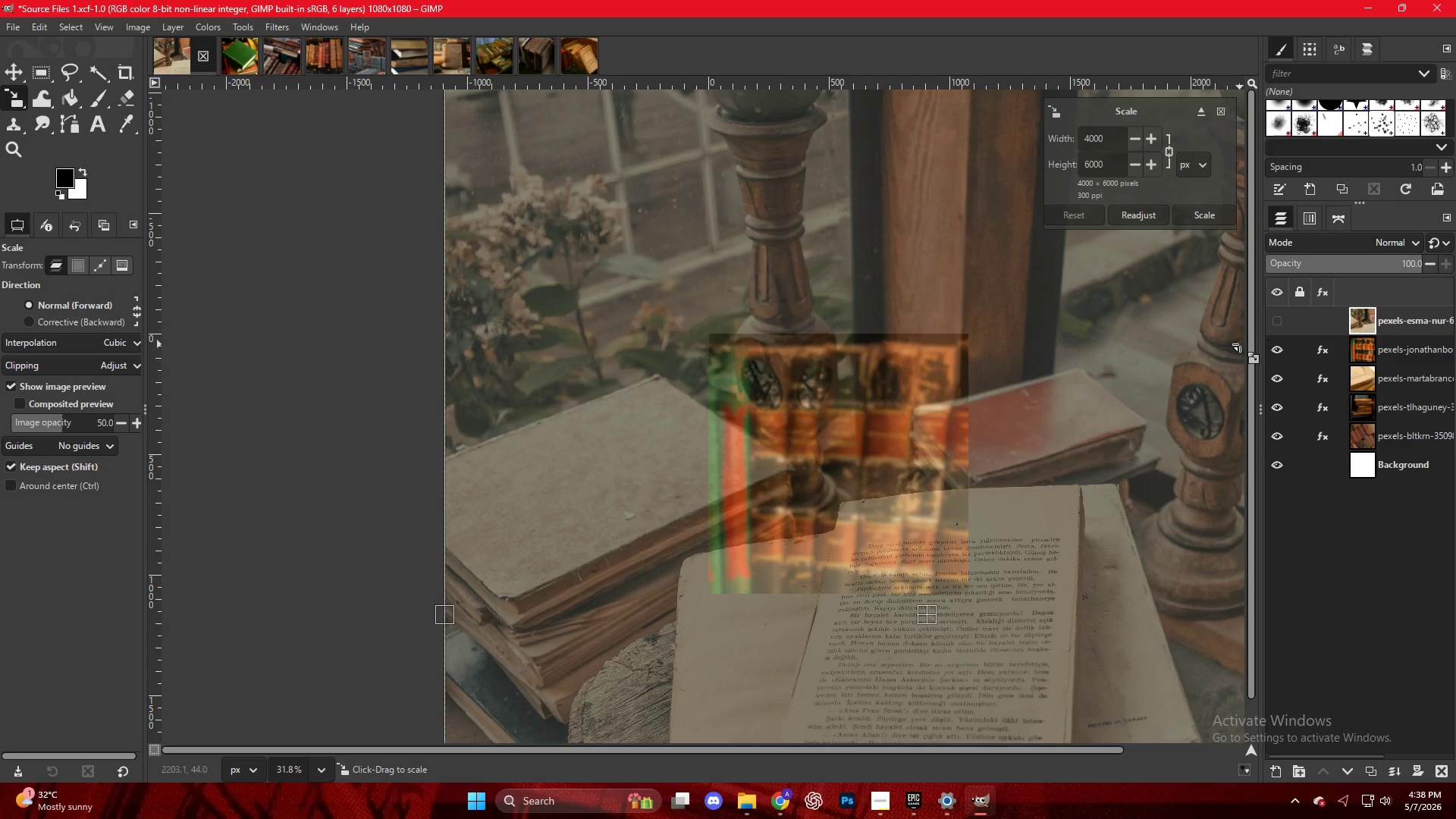 
key(Shift+S)
 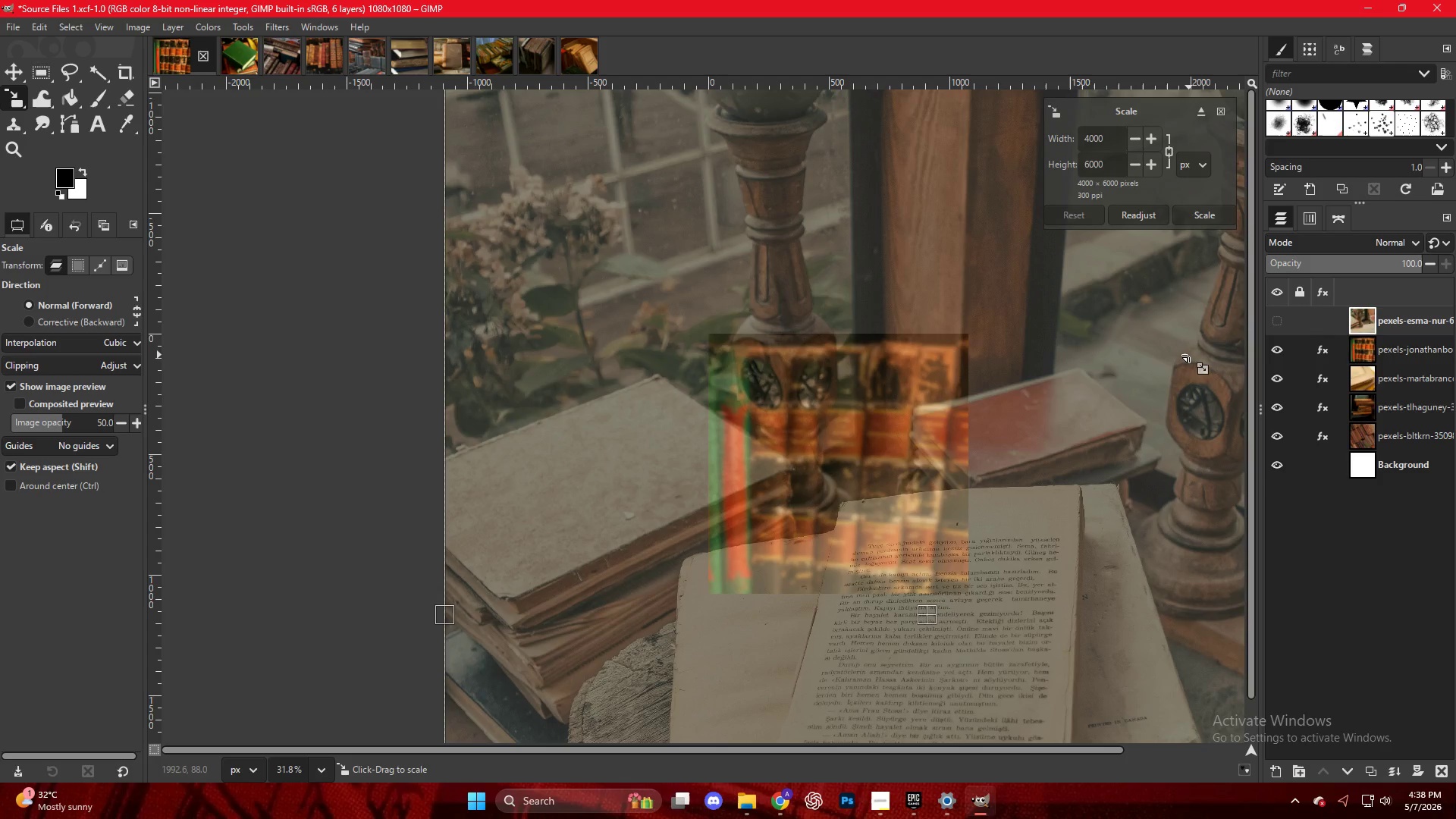 
wait(19.83)
 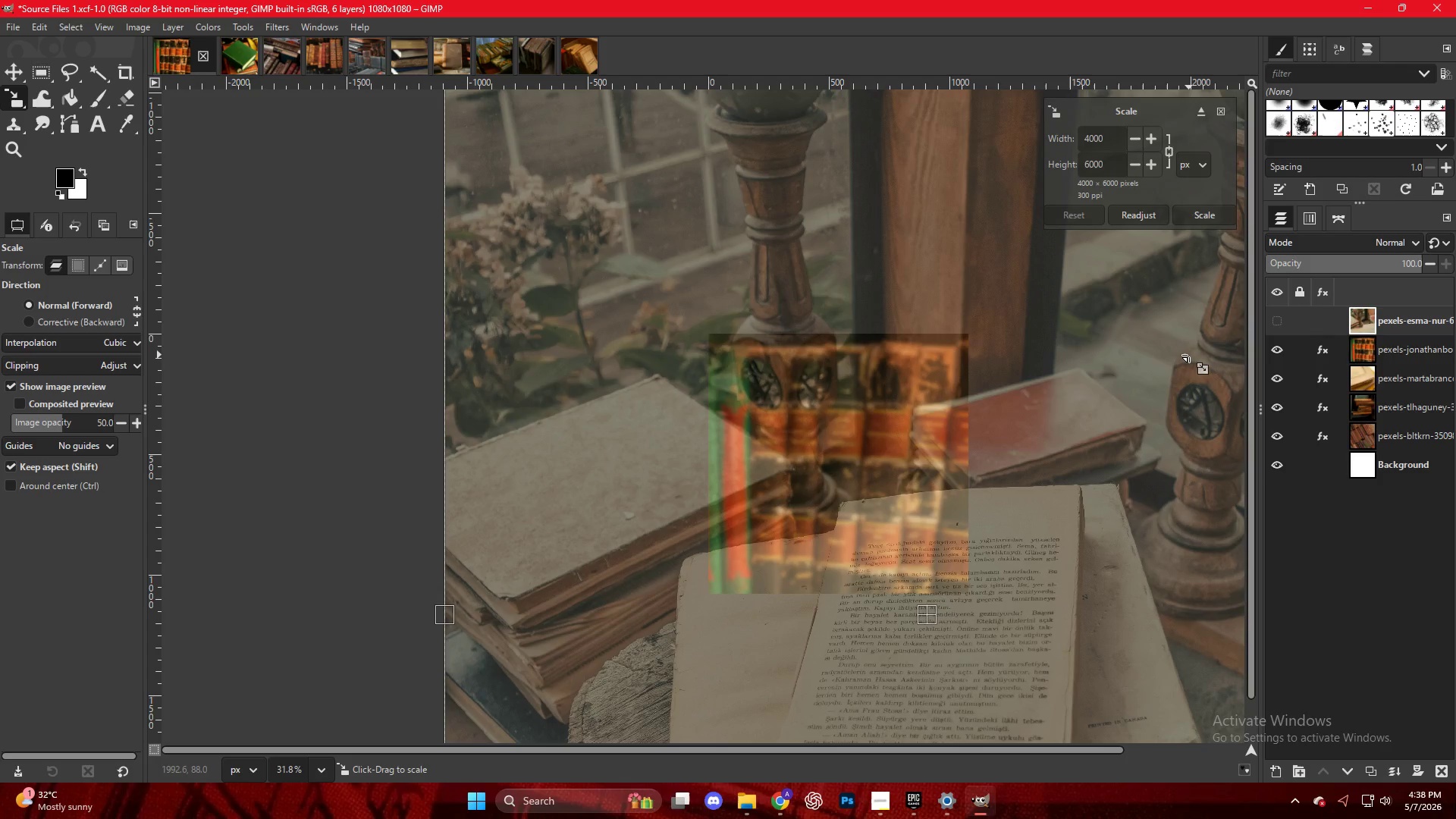 
hold_key(key=ControlLeft, duration=0.67)
 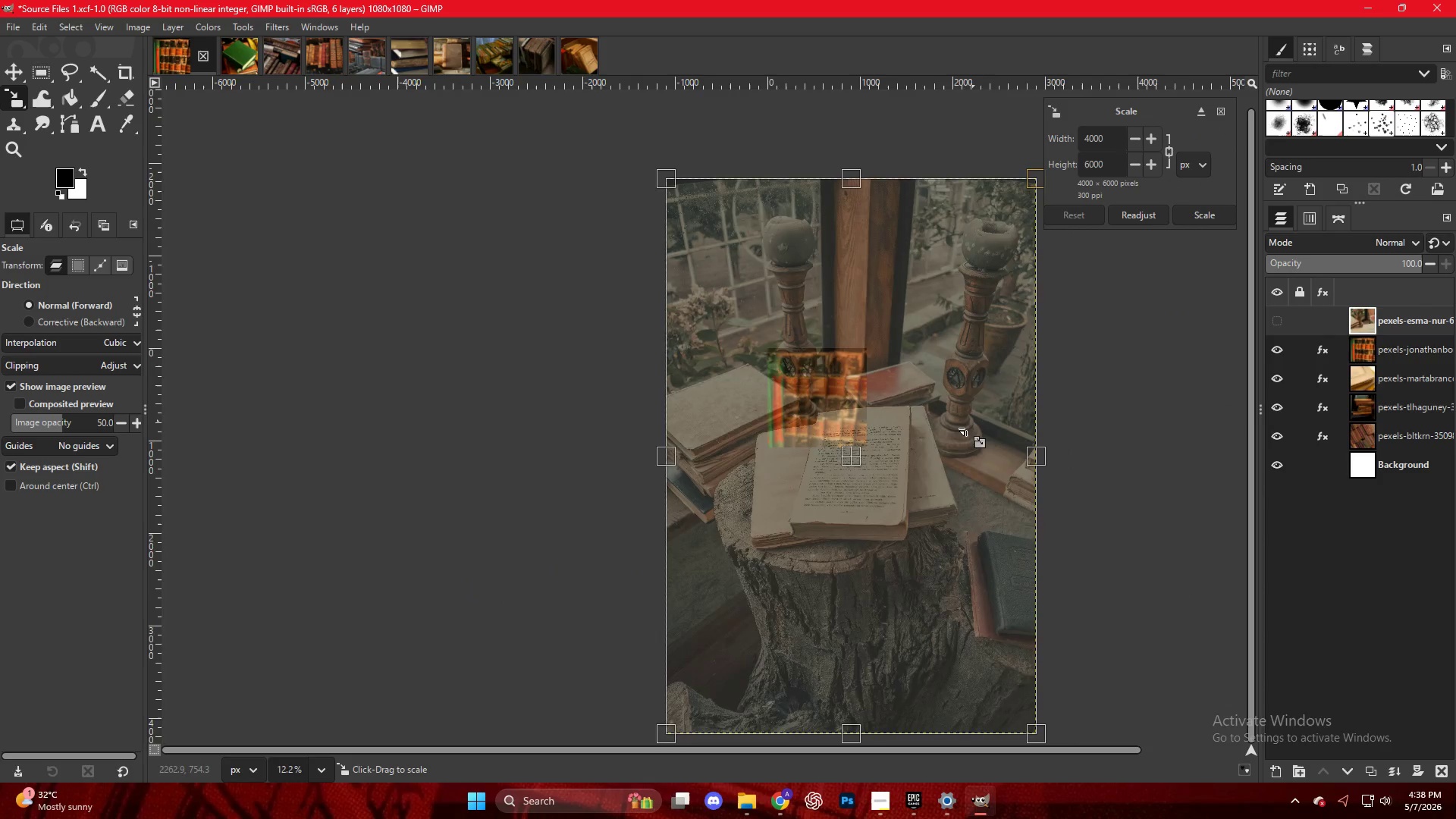 
key(Control+ControlLeft)
 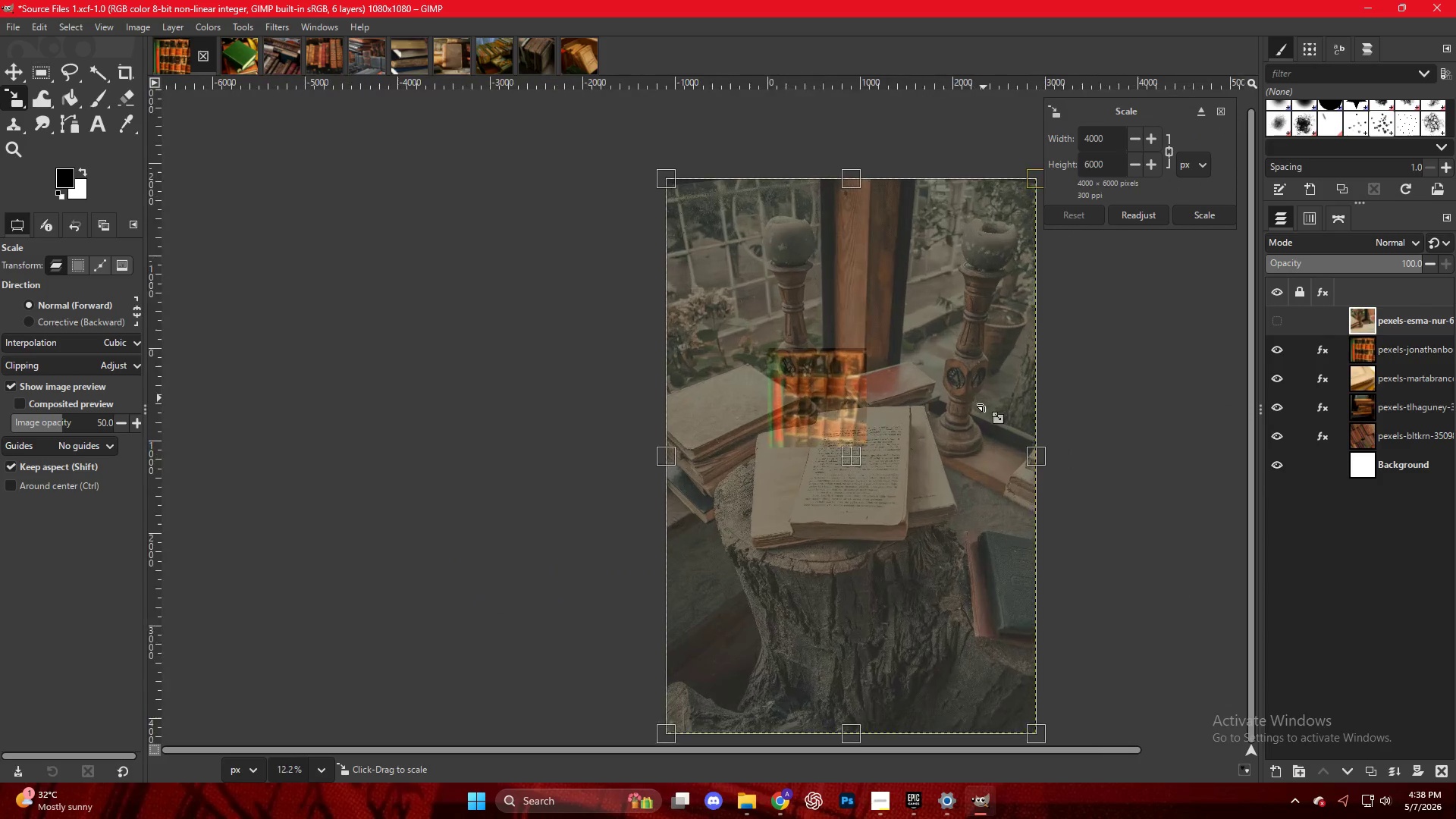 
key(Control+ControlLeft)
 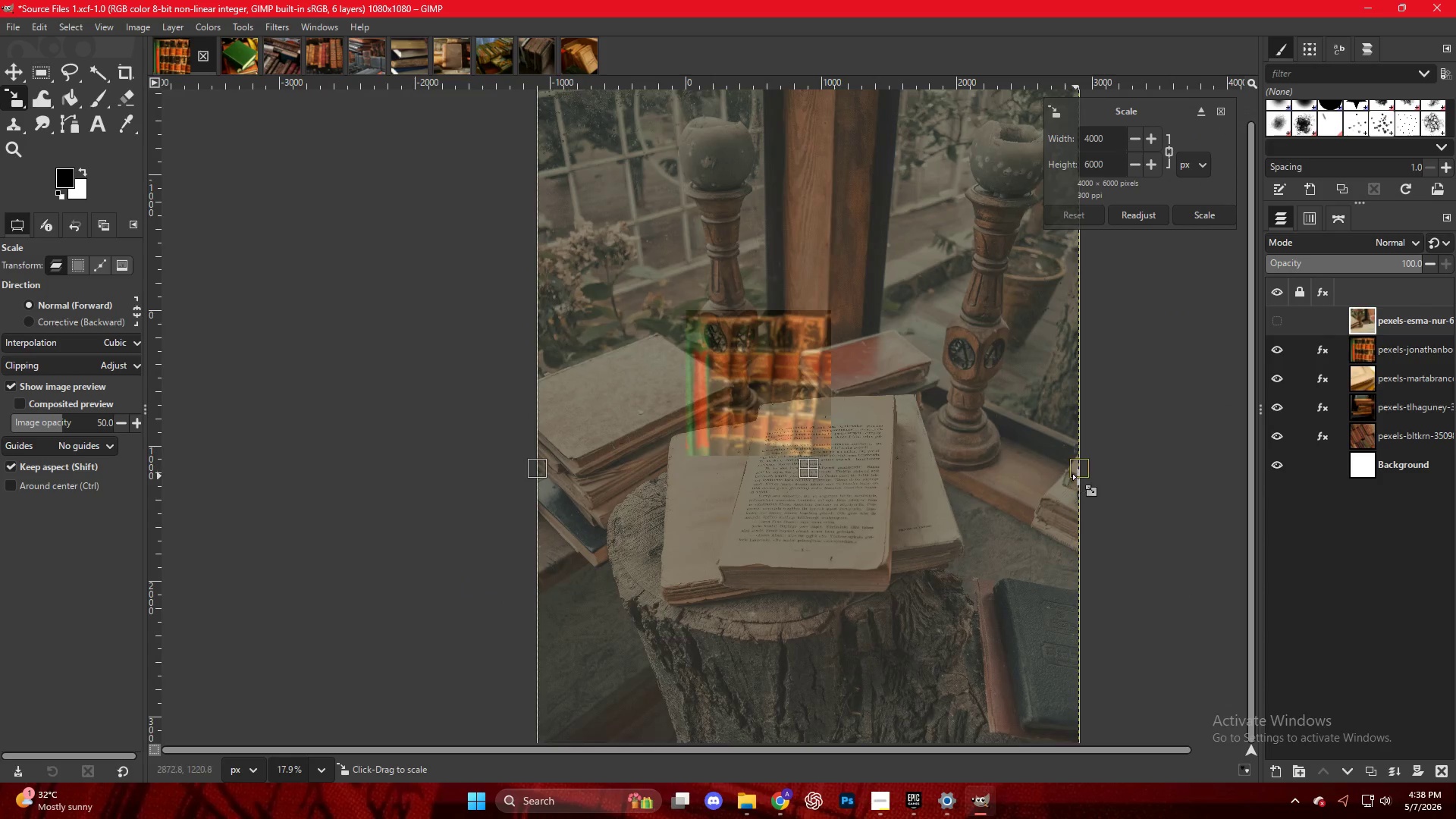 
scroll: coordinate [938, 425], scroll_direction: down, amount: 7.0
 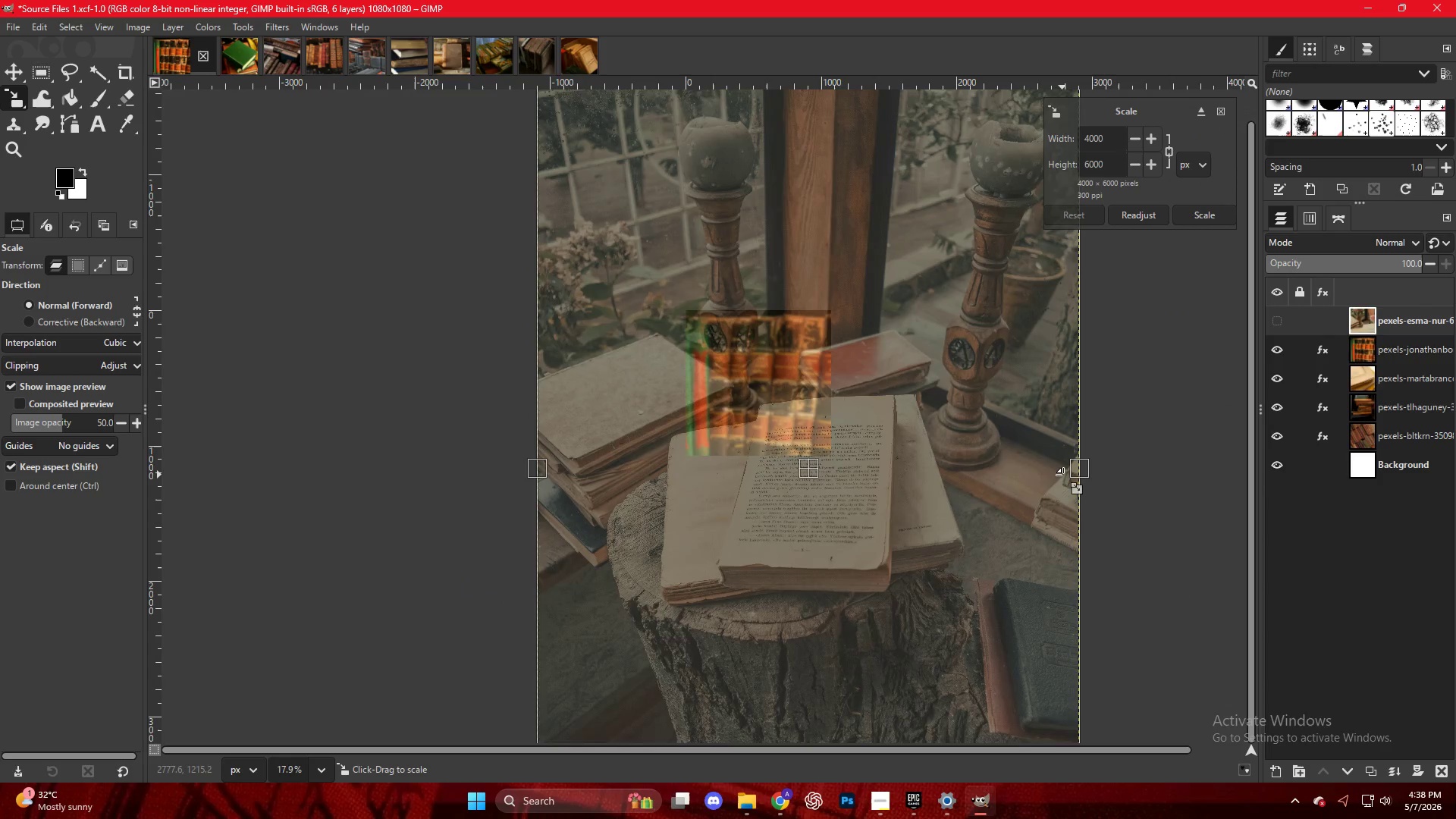 
left_click_drag(start_coordinate=[1079, 478], to_coordinate=[834, 436])
 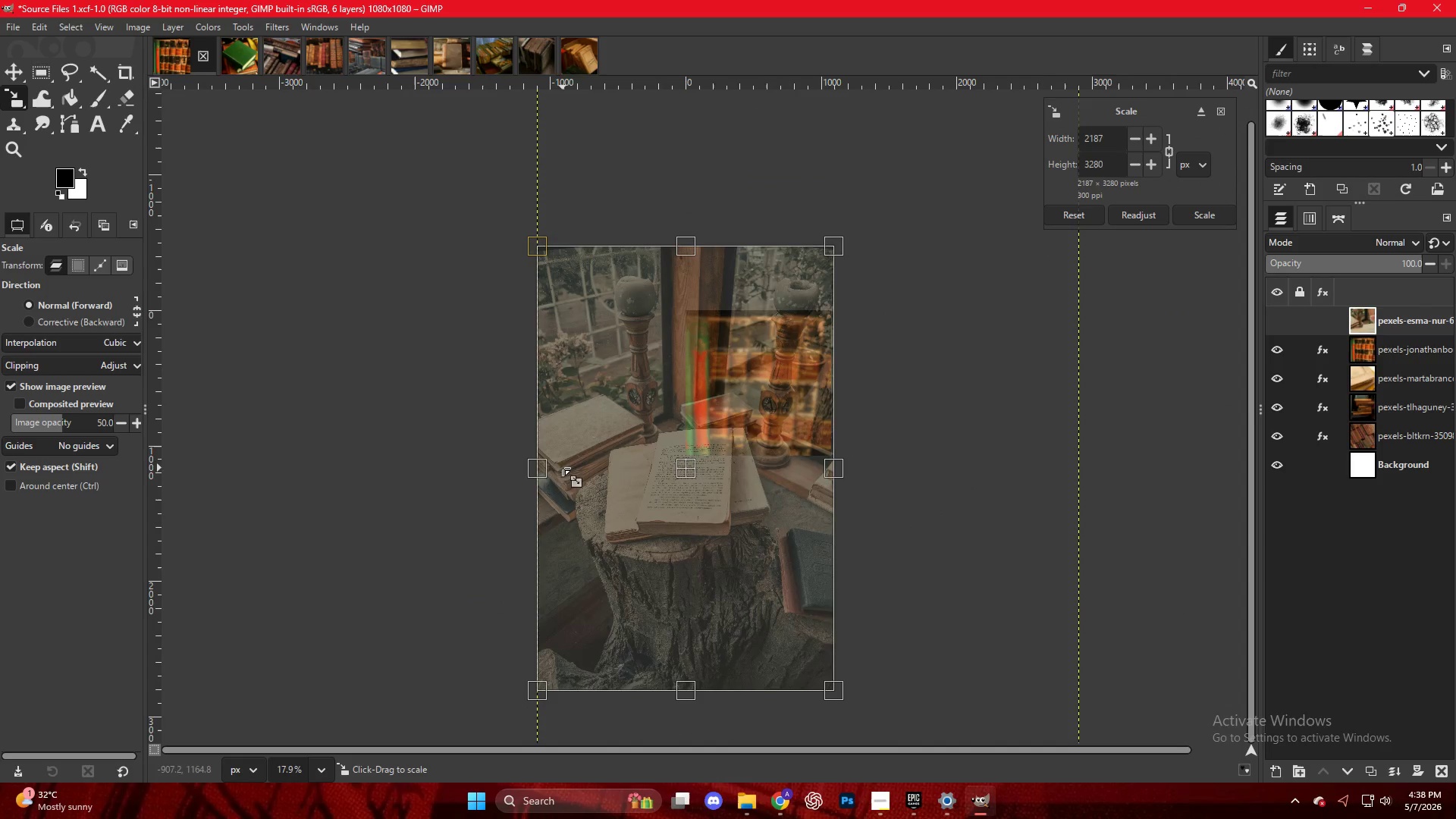 
left_click_drag(start_coordinate=[540, 477], to_coordinate=[683, 460])
 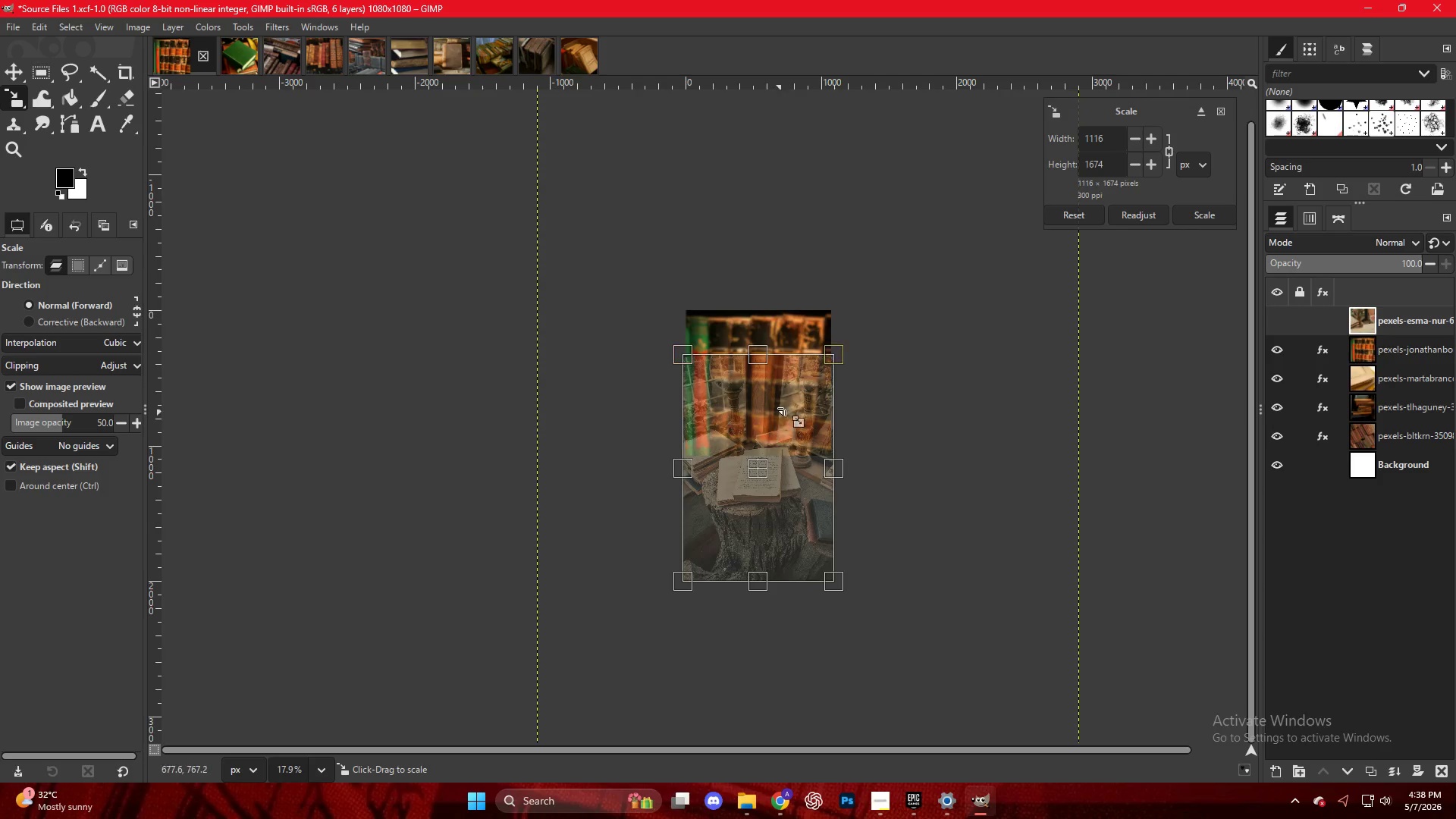 
hold_key(key=ControlLeft, duration=0.83)
scroll: coordinate [783, 388], scroll_direction: up, amount: 8.0
 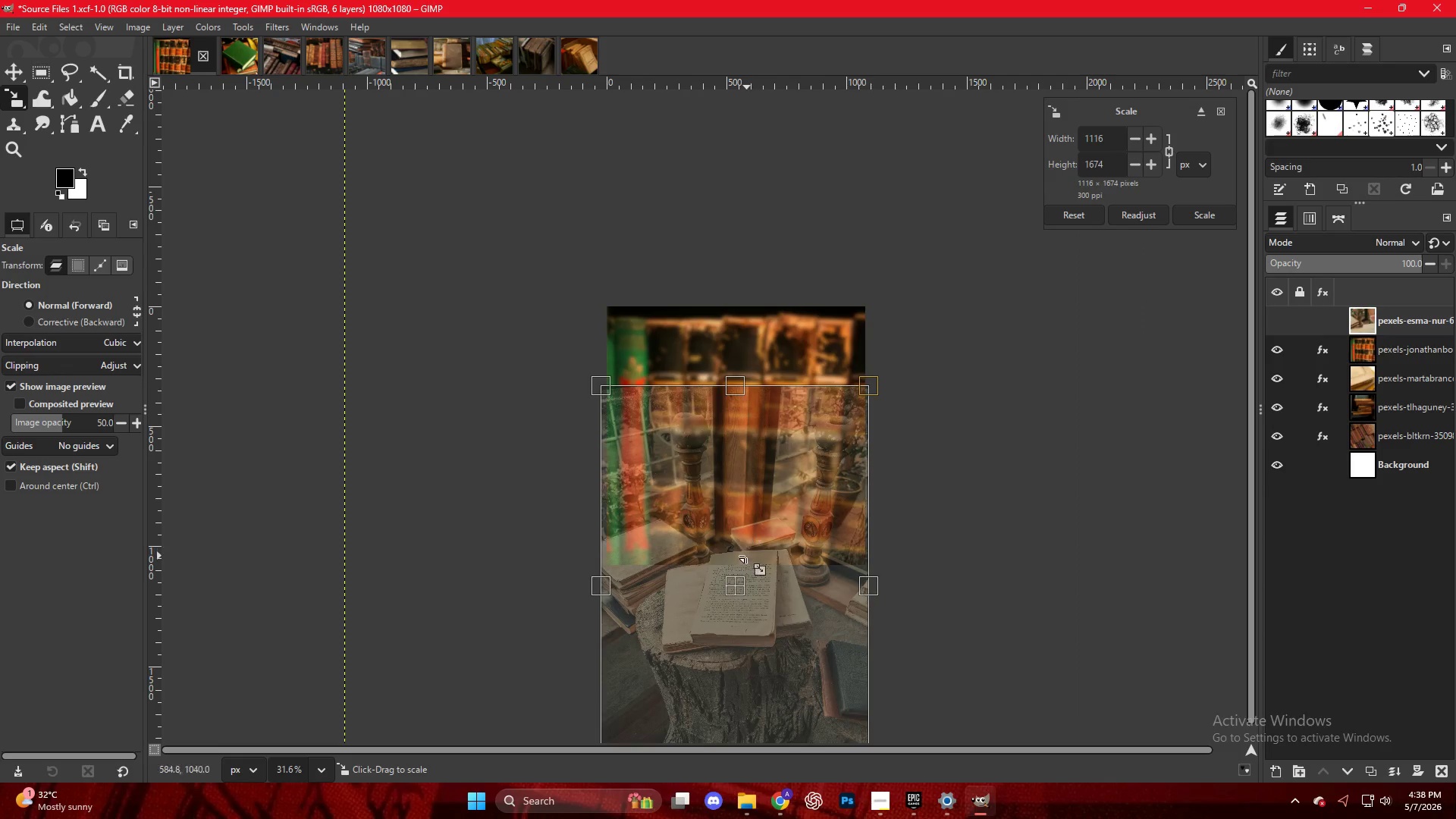 
left_click_drag(start_coordinate=[738, 585], to_coordinate=[748, 502])
 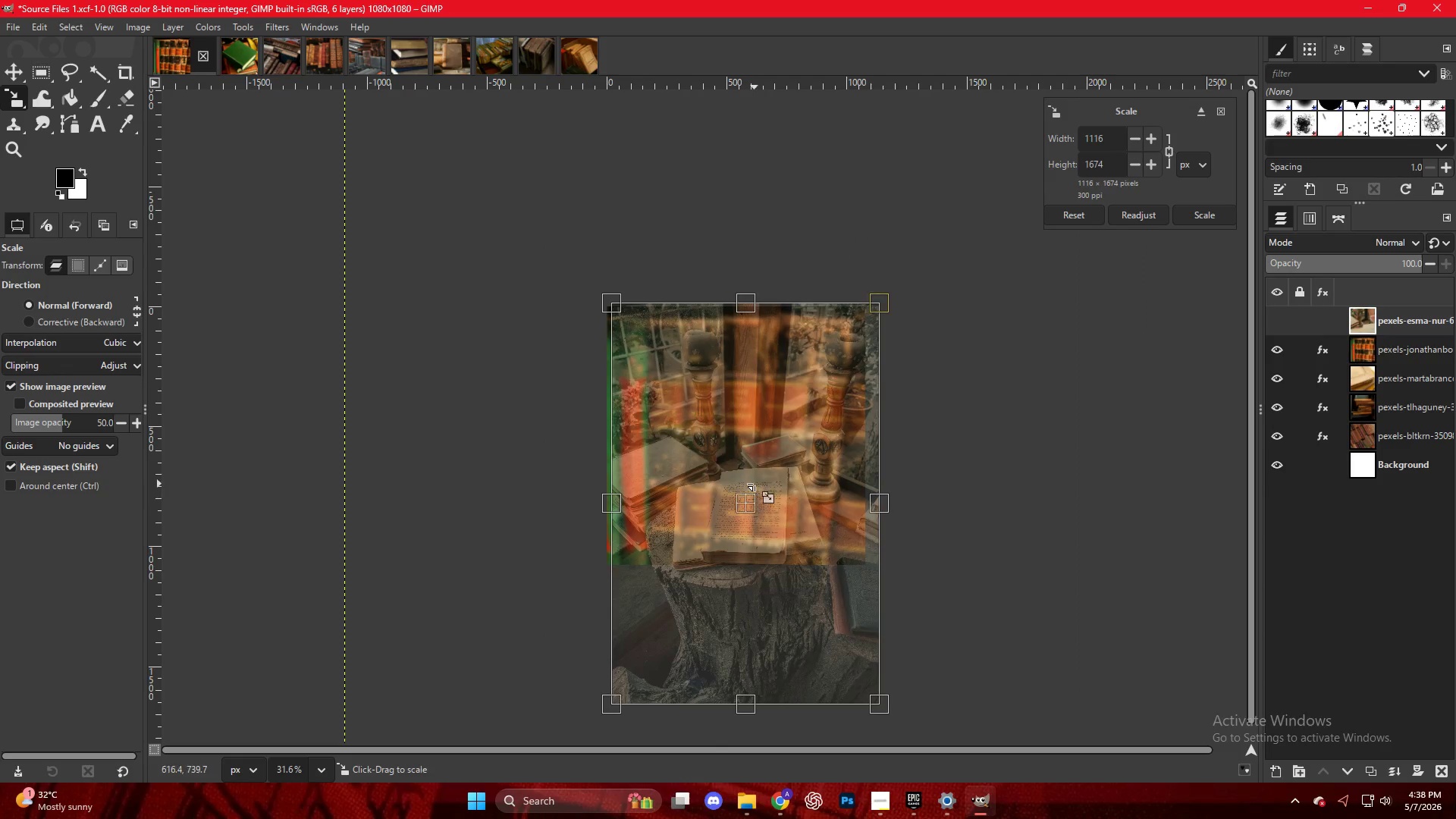 
key(NumpadEnter)
 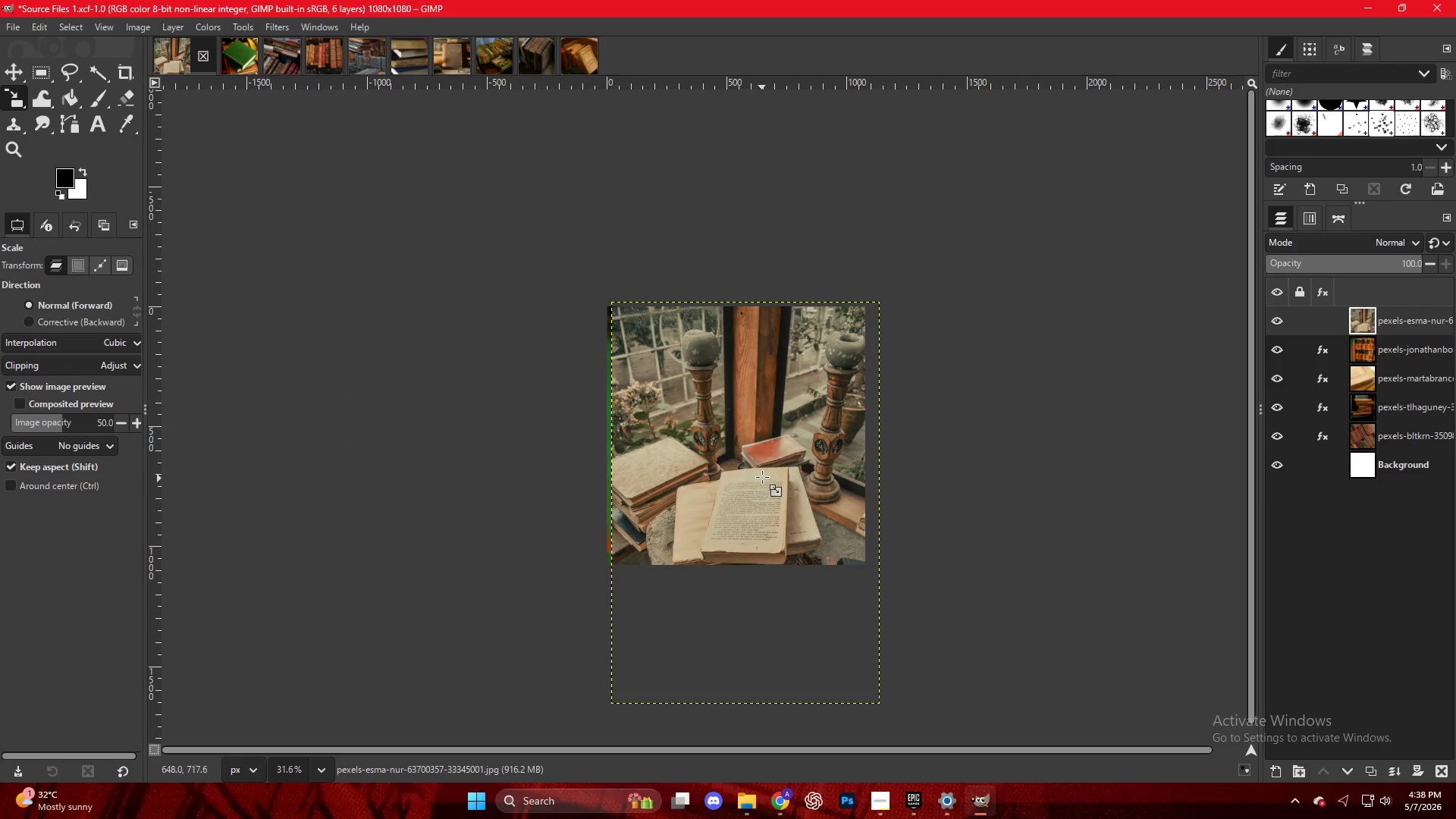 
hold_key(key=ControlLeft, duration=0.34)
 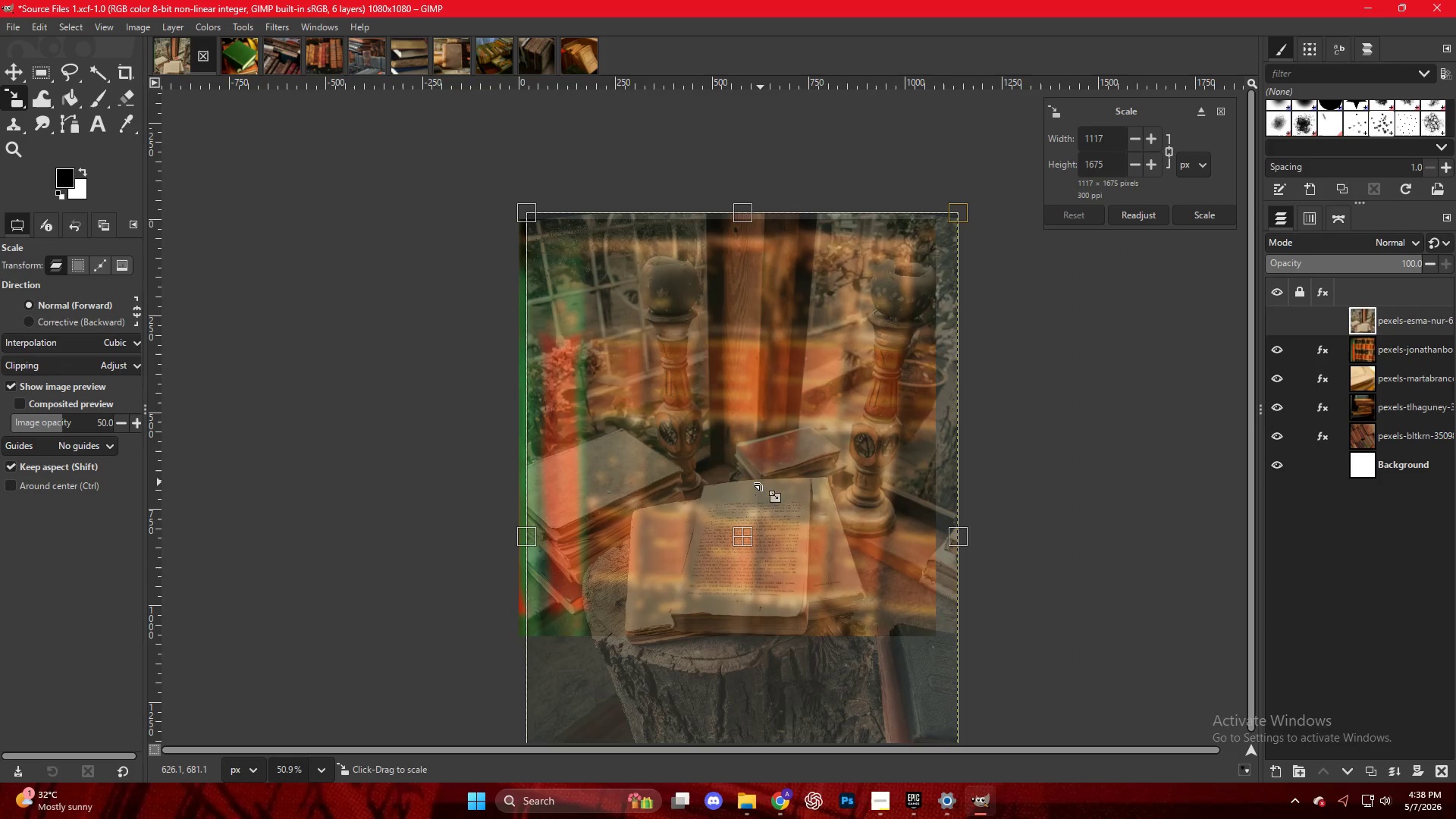 
left_click([754, 478])
 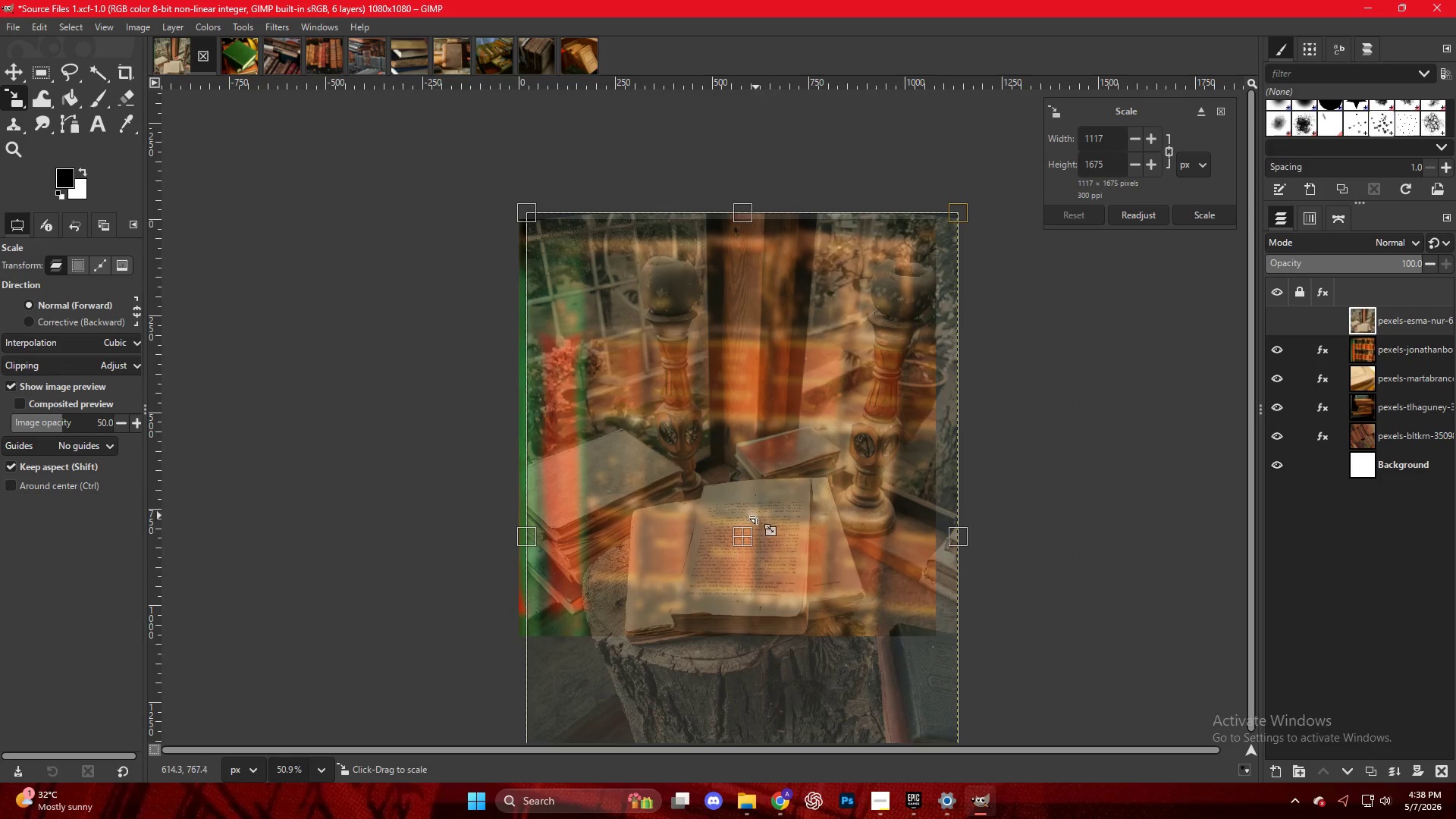 
scroll: coordinate [751, 447], scroll_direction: up, amount: 5.0
 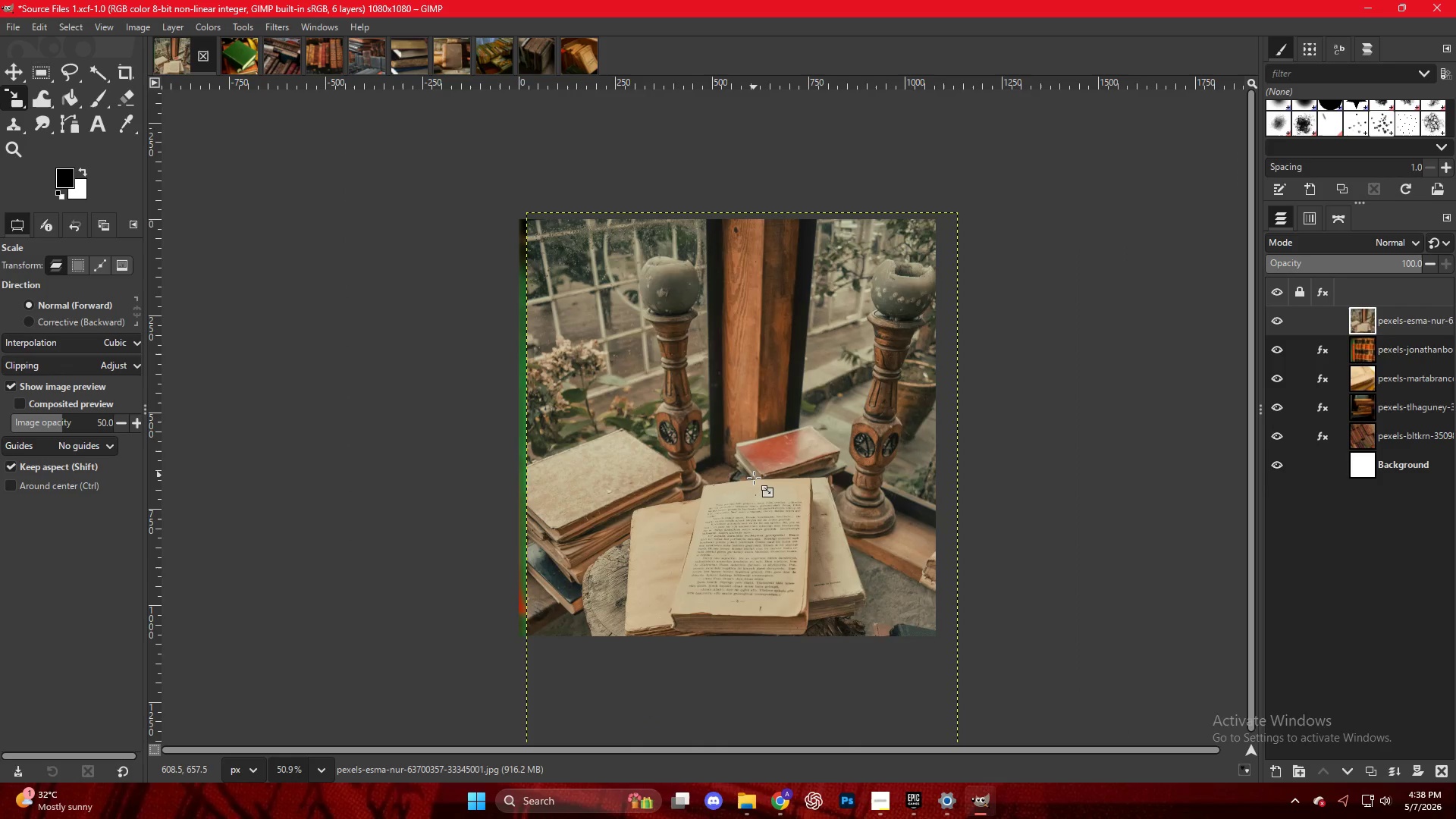 
left_click_drag(start_coordinate=[756, 533], to_coordinate=[752, 530])
 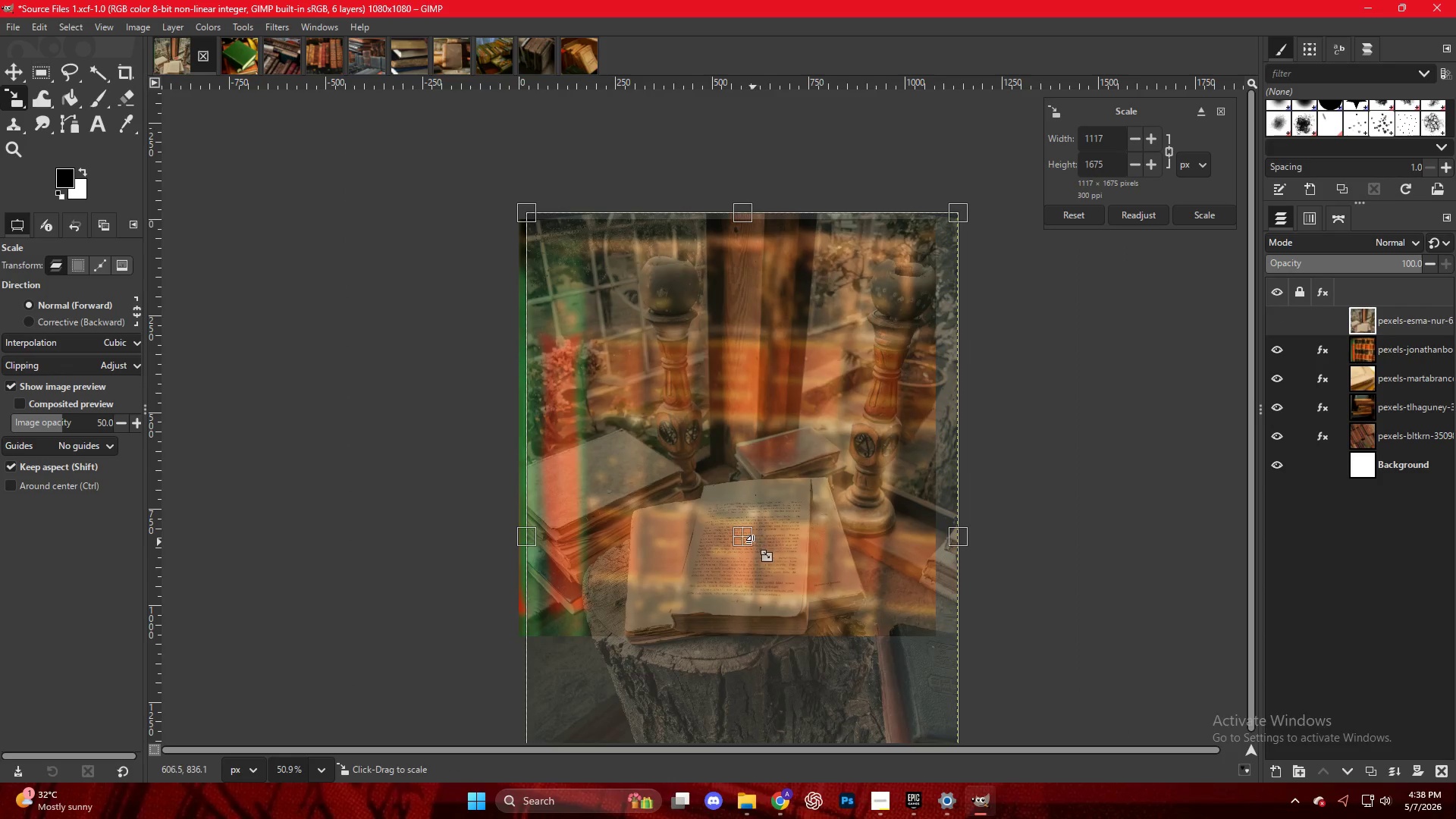 
left_click_drag(start_coordinate=[745, 541], to_coordinate=[736, 513])
 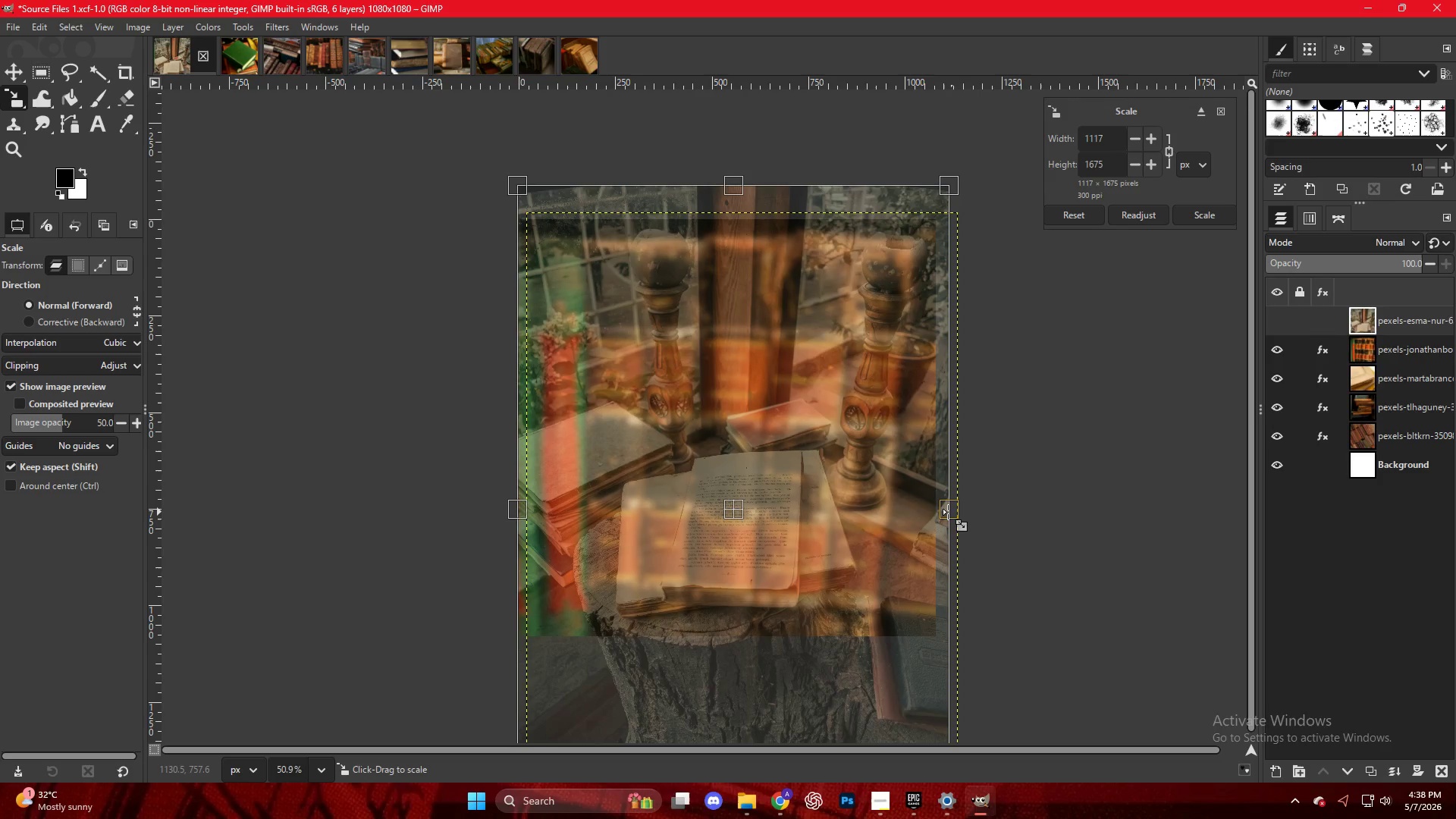 
left_click_drag(start_coordinate=[947, 512], to_coordinate=[941, 513])
 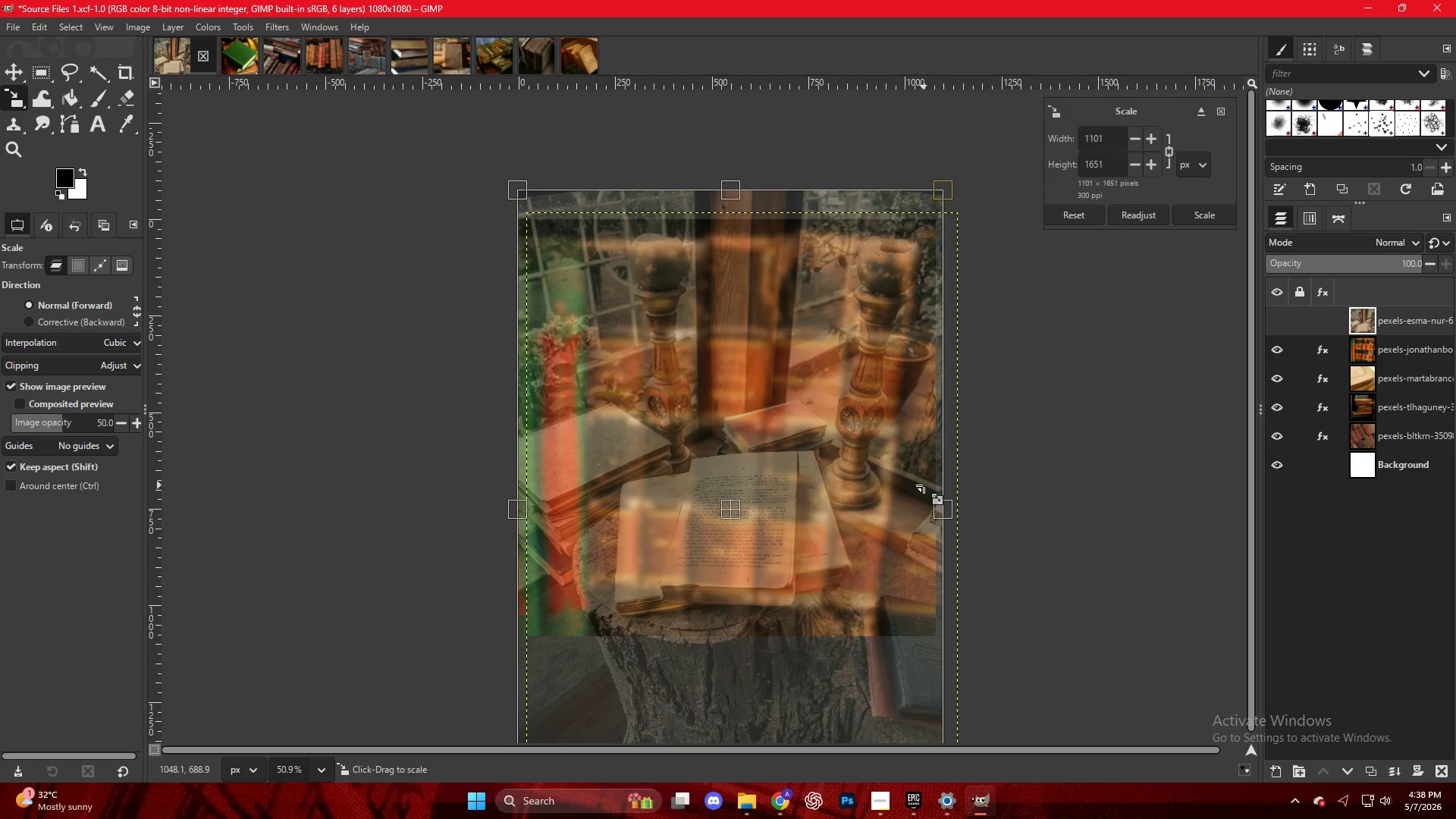 
key(NumpadEnter)
 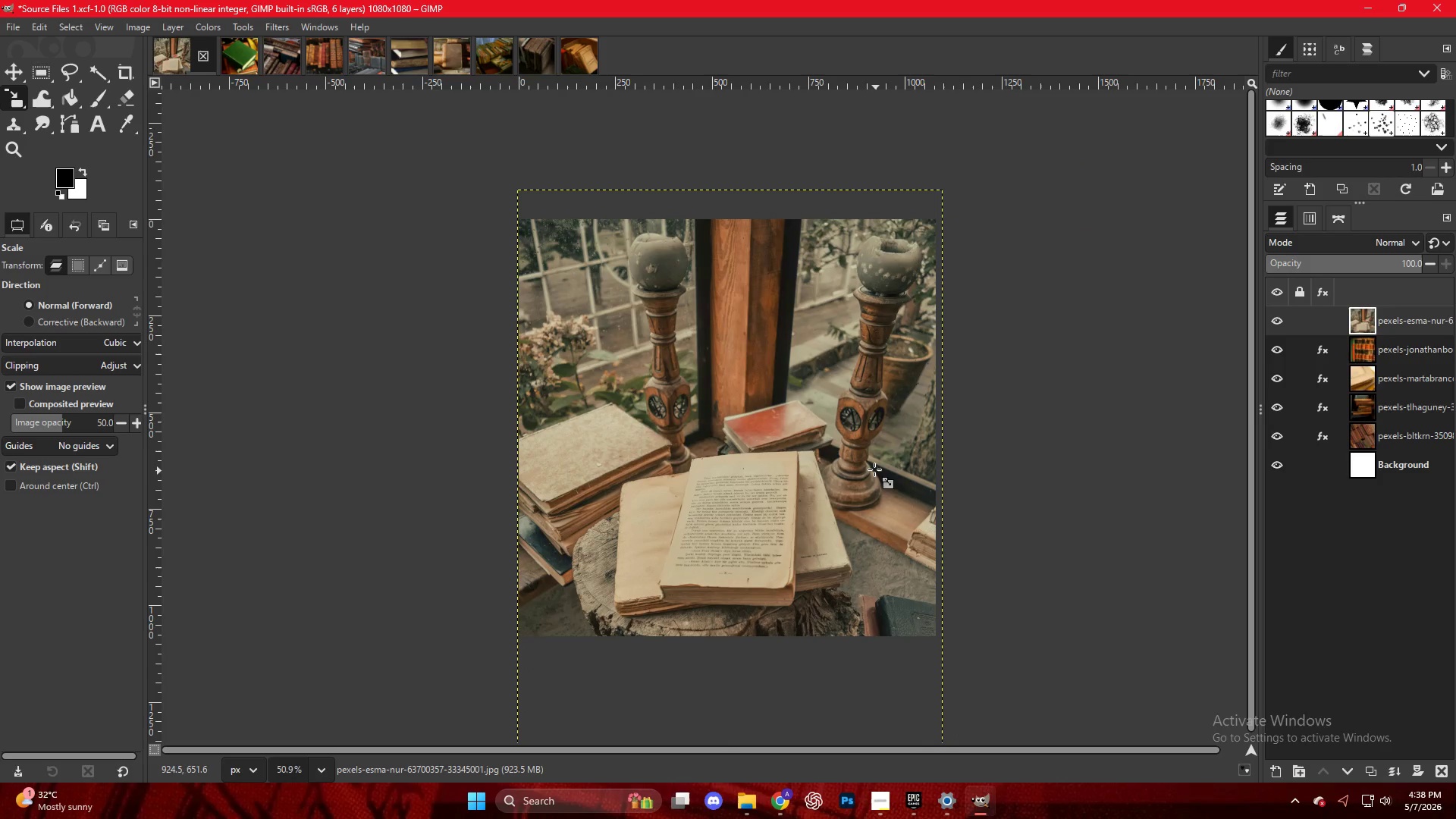 
key(Control+Shift+E)
 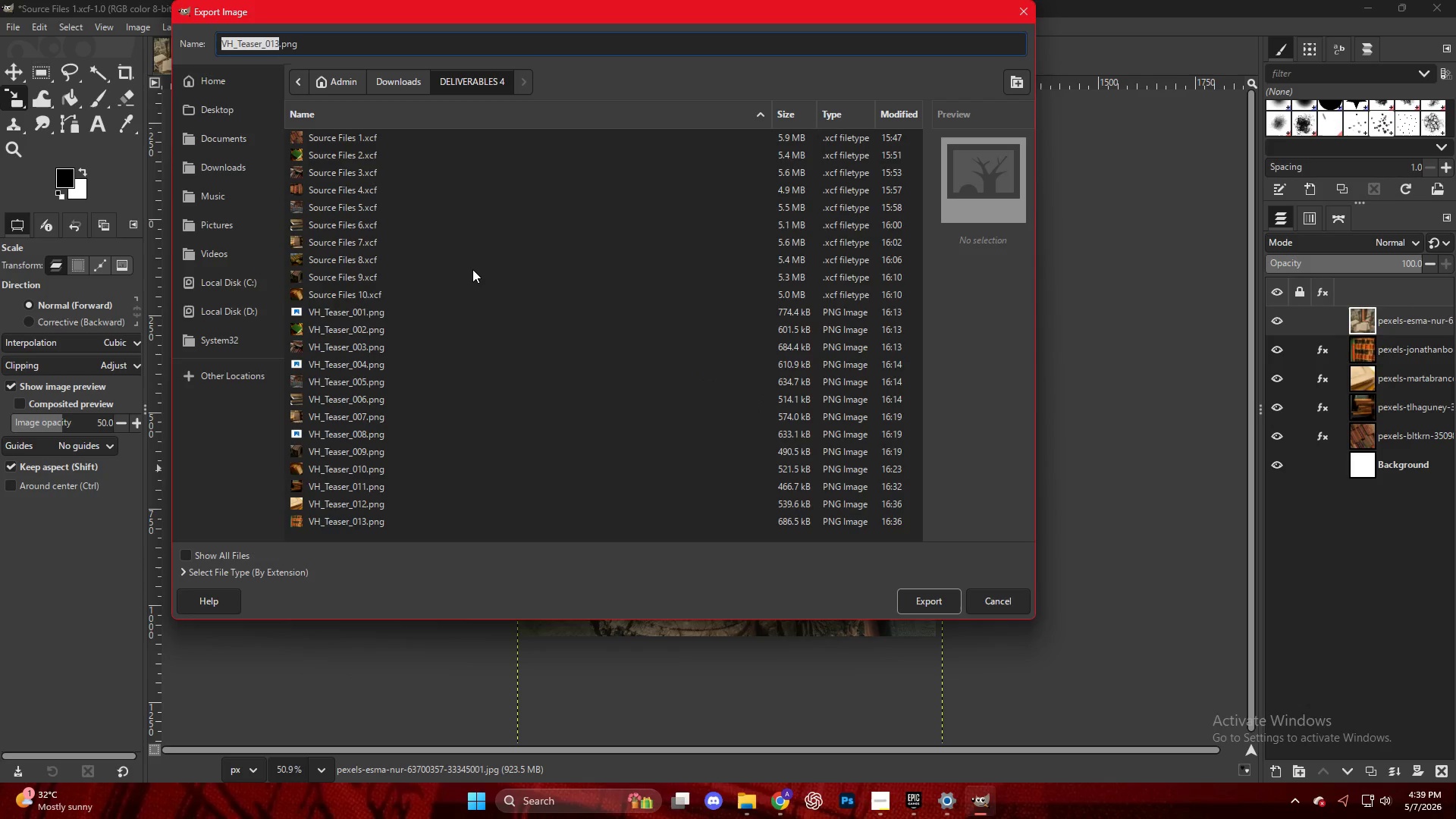 
scroll: coordinate [472, 280], scroll_direction: down, amount: 12.0
 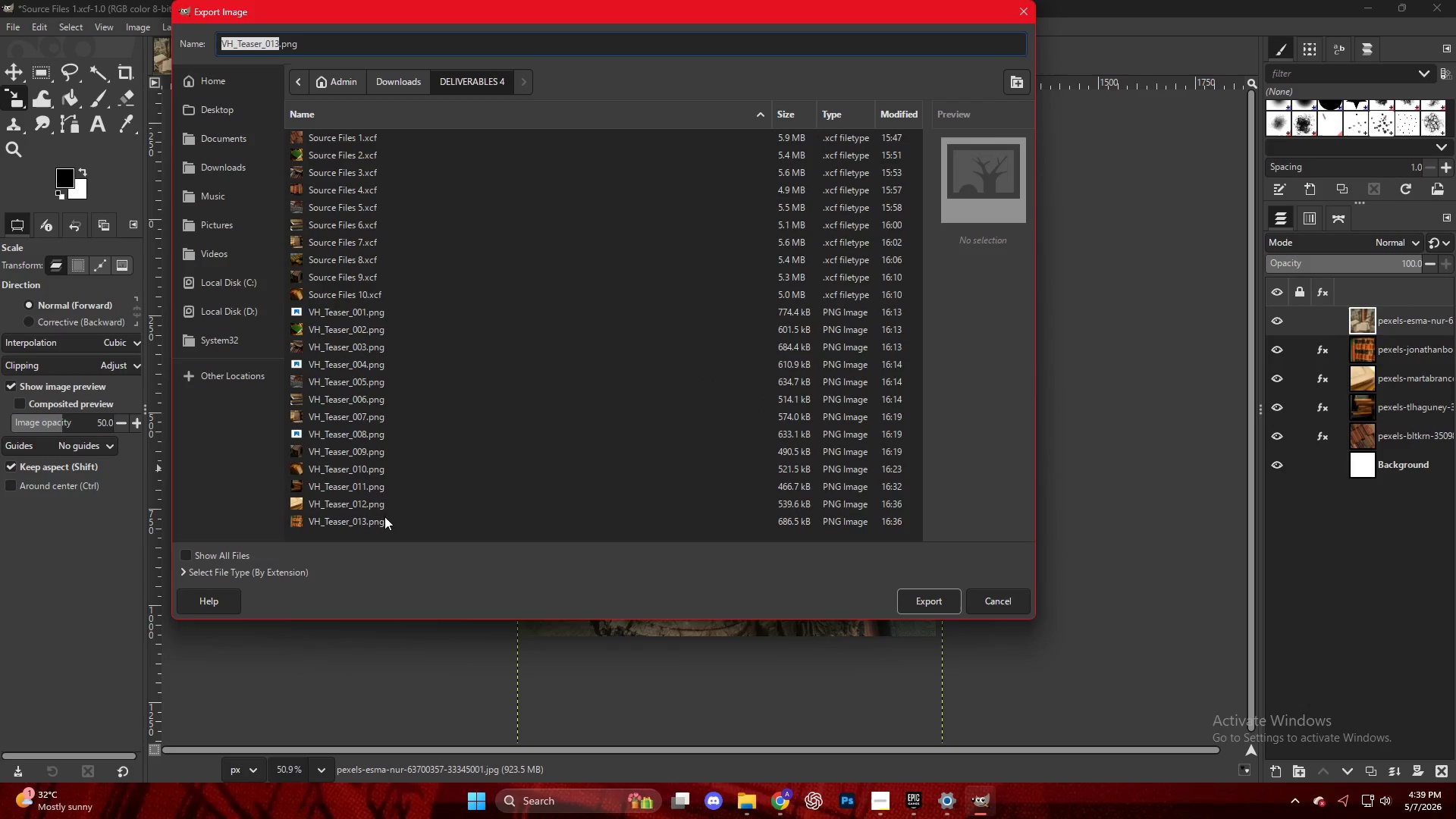 
left_click([384, 519])
 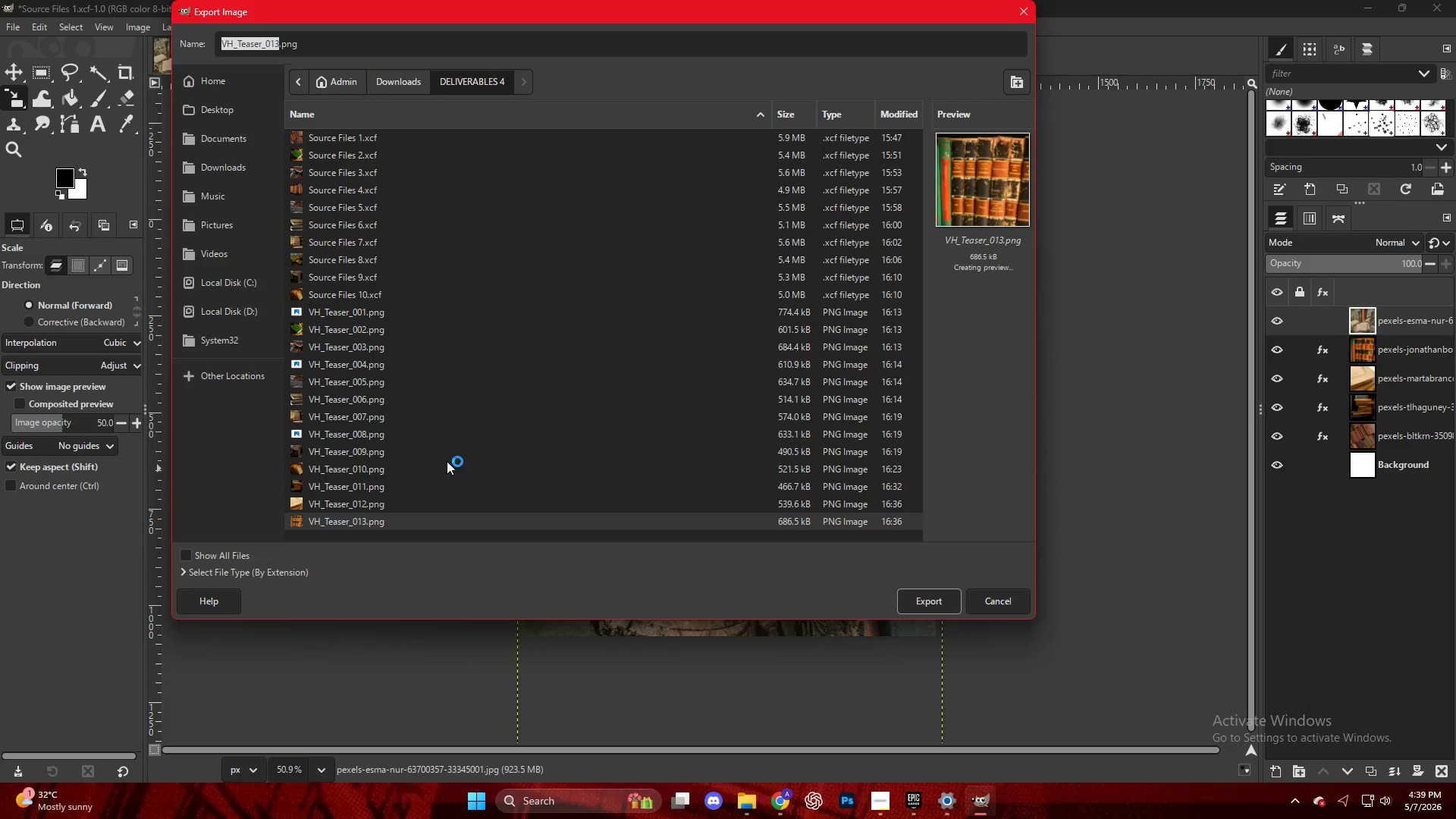 
scroll: coordinate [419, 432], scroll_direction: down, amount: 6.0
 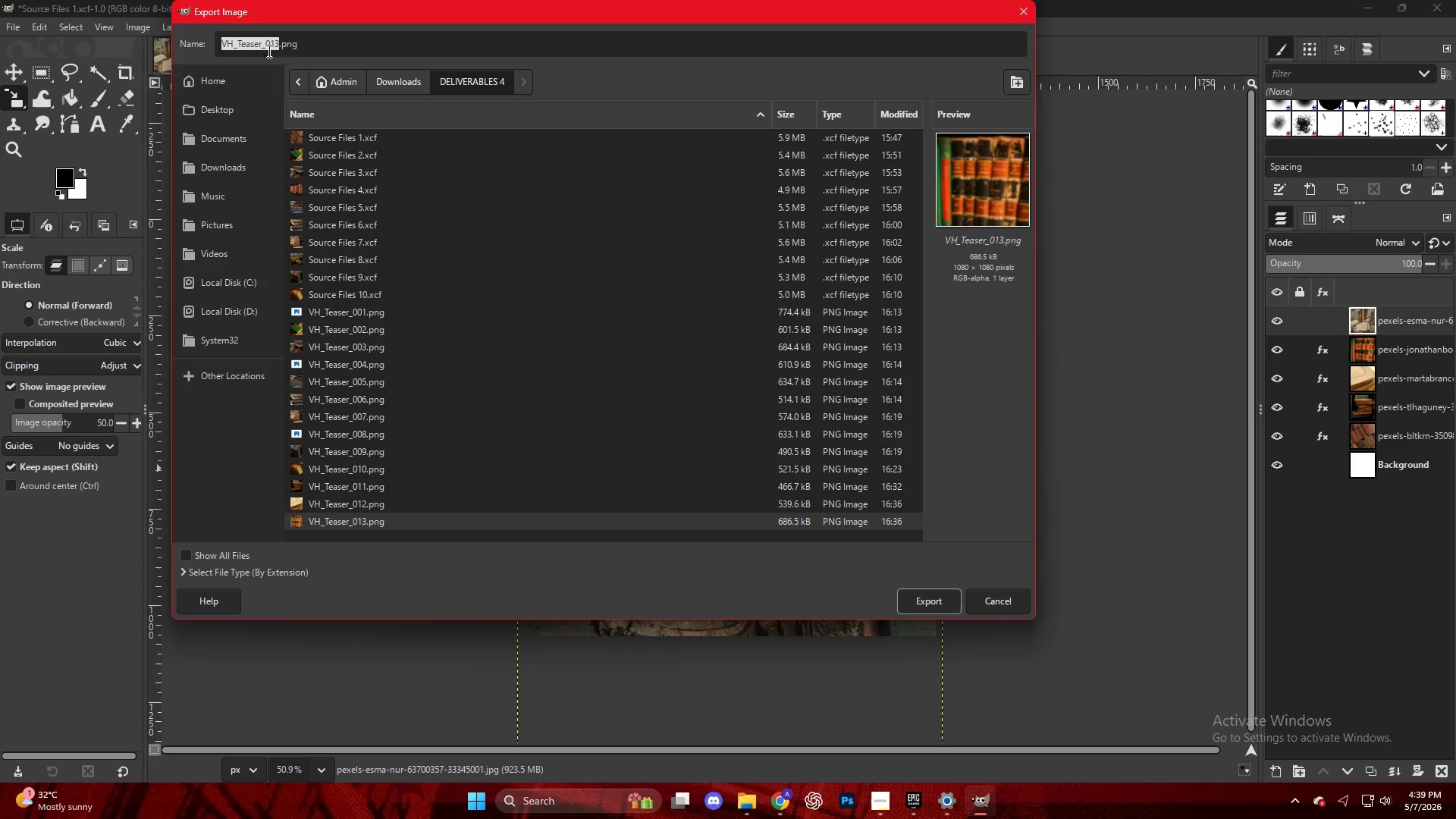 
left_click([274, 43])
 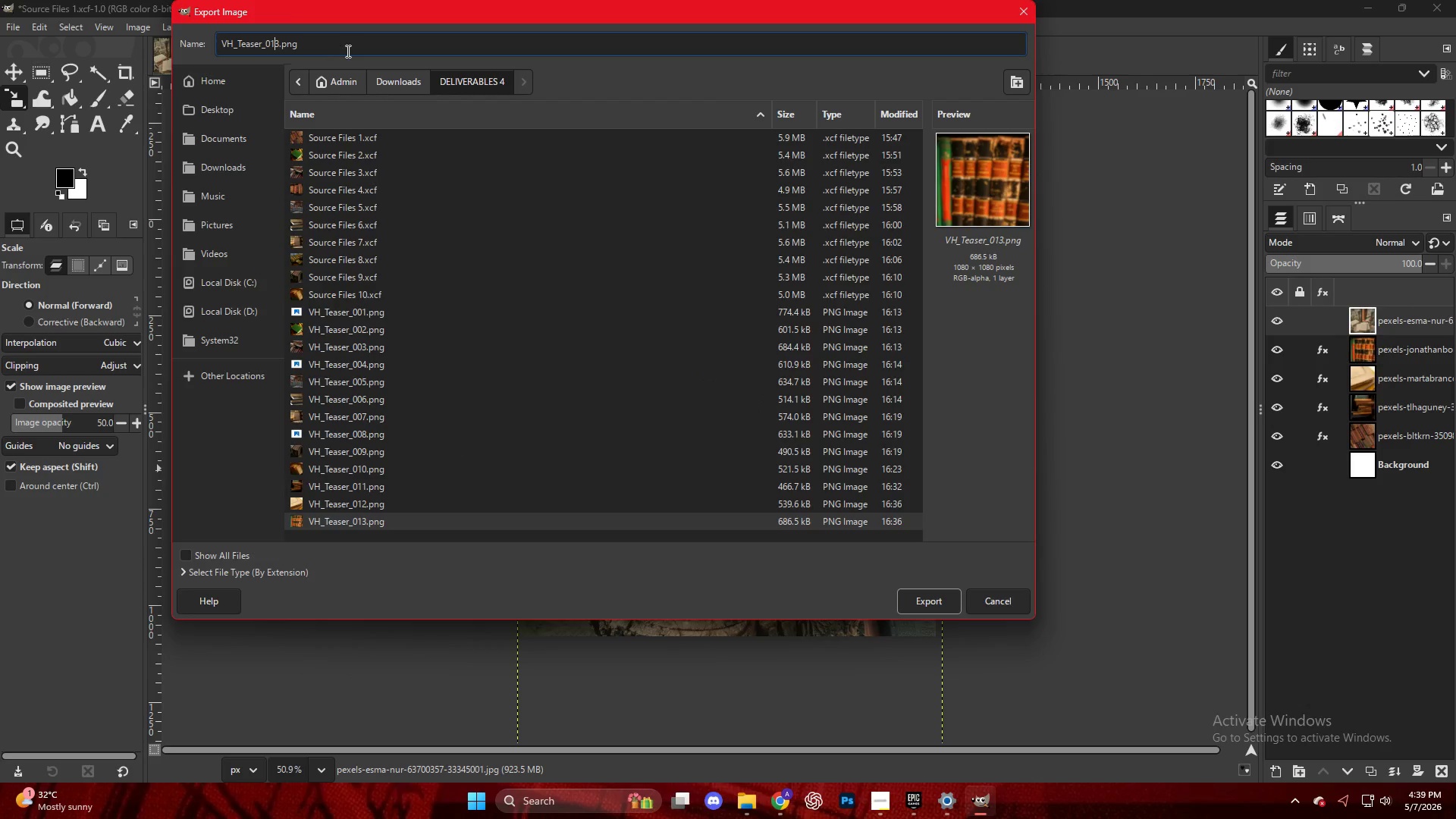 
key(ArrowRight)
 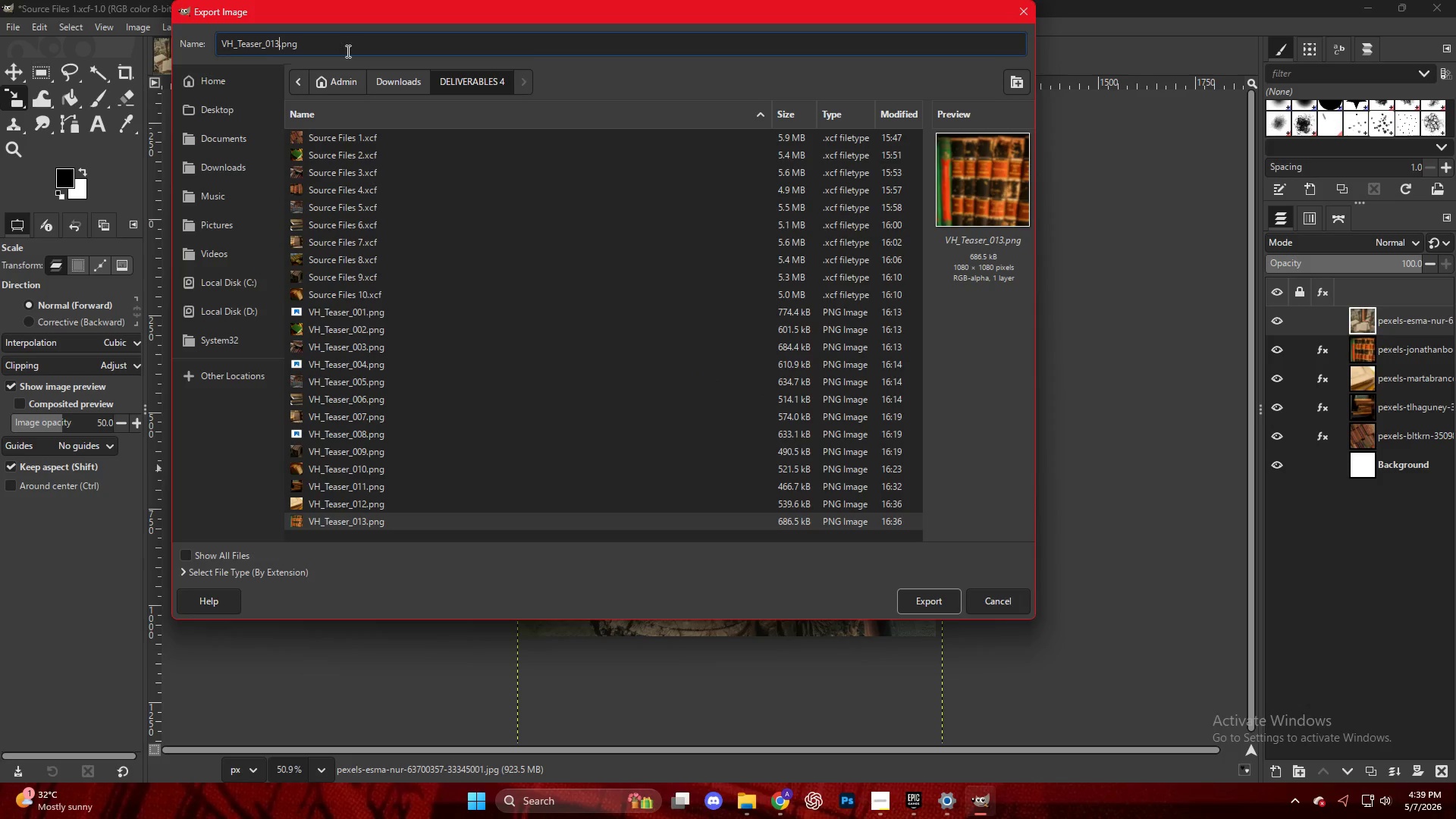 
key(Backspace)
 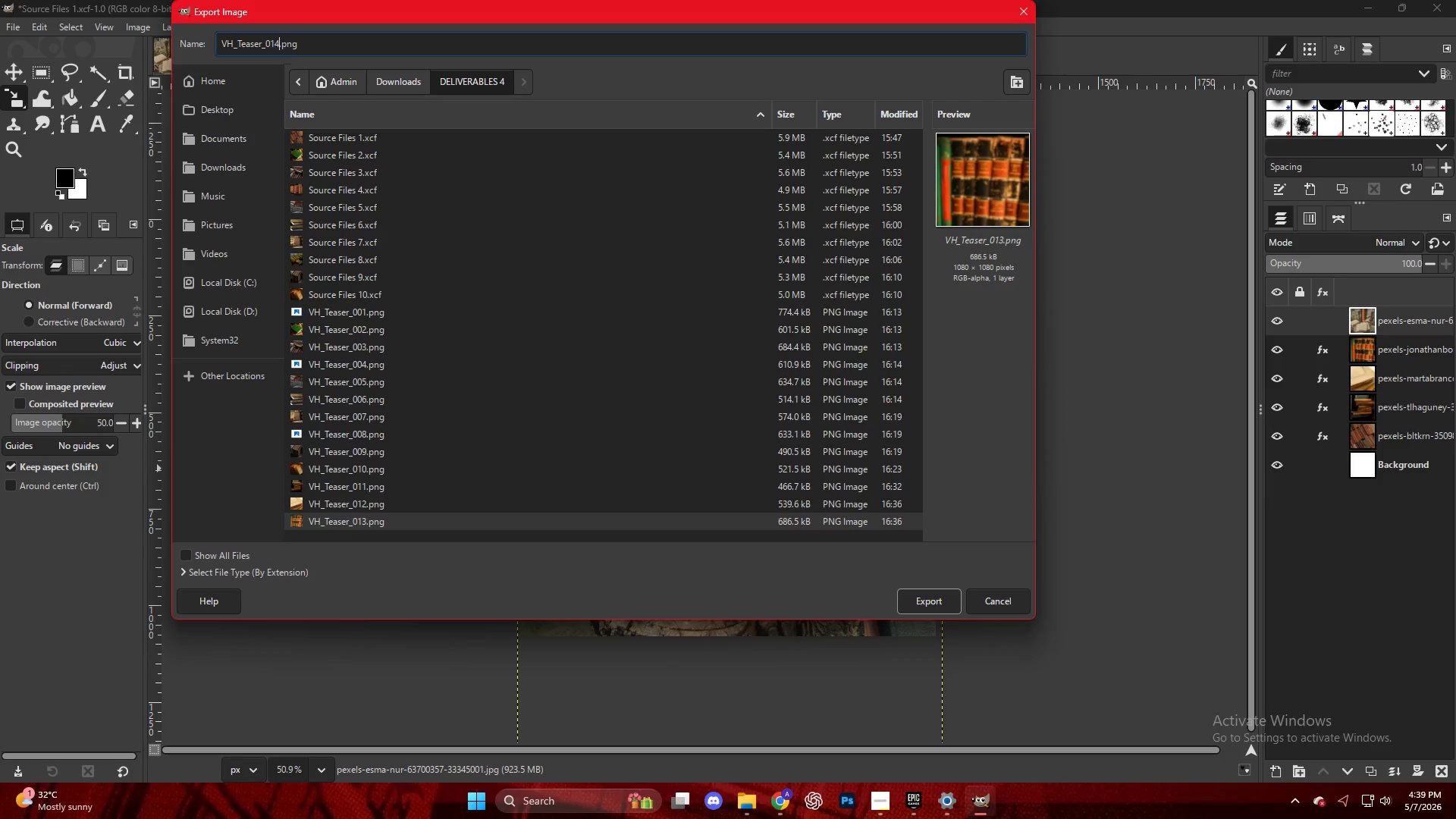 
key(4)
 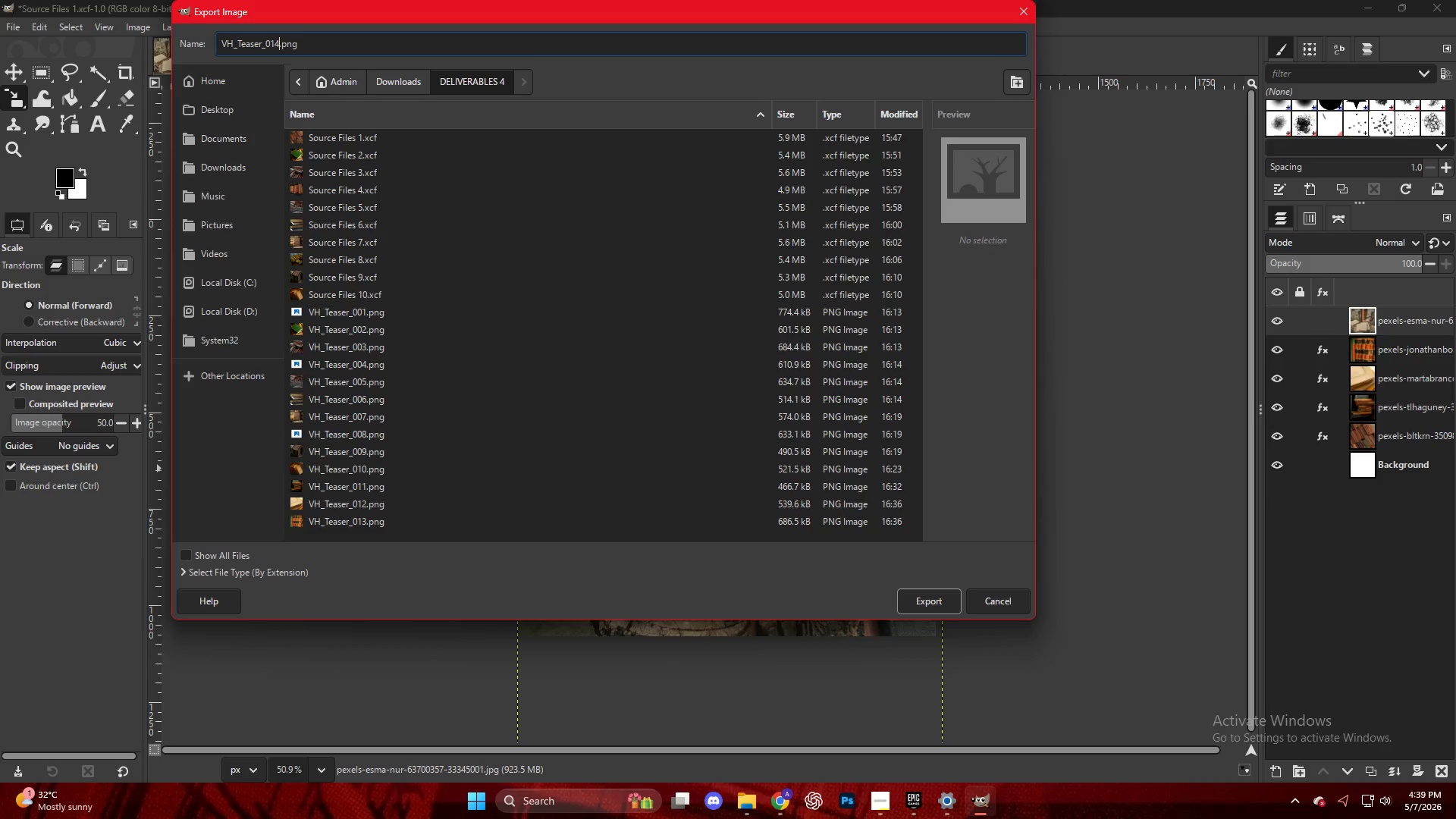 
key(Enter)
 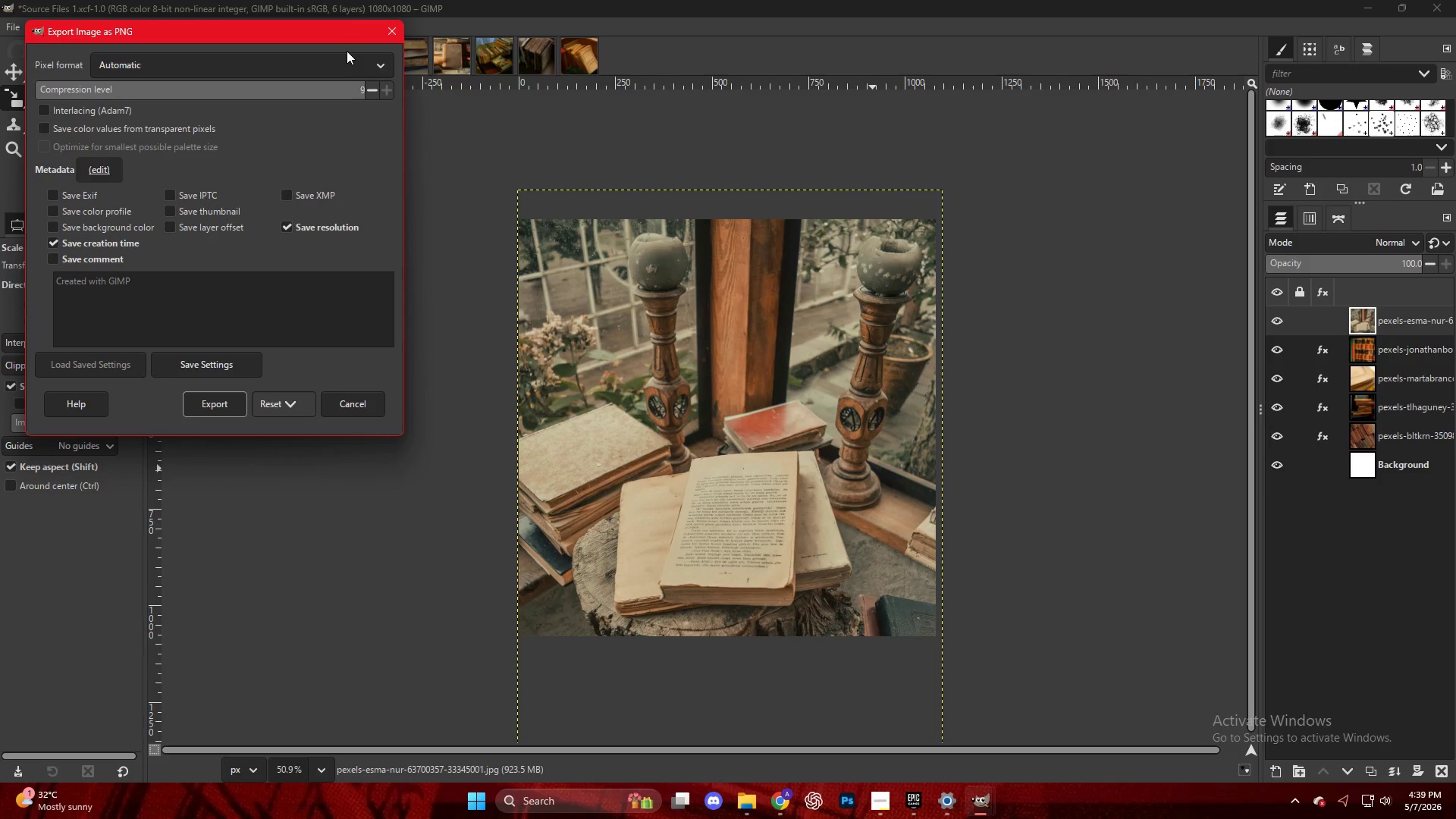 
wait(9.97)
 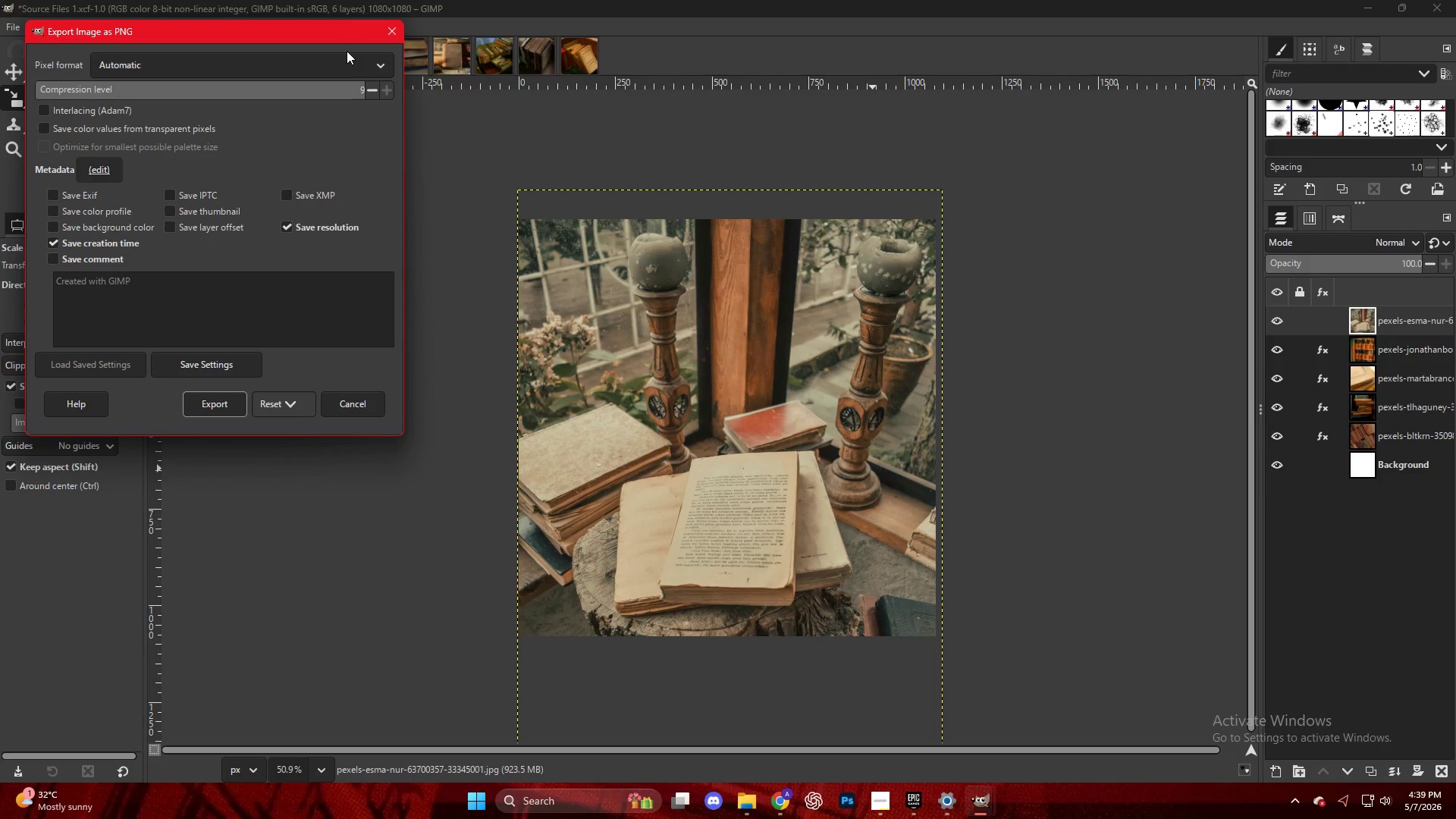 
left_click([792, 801])
 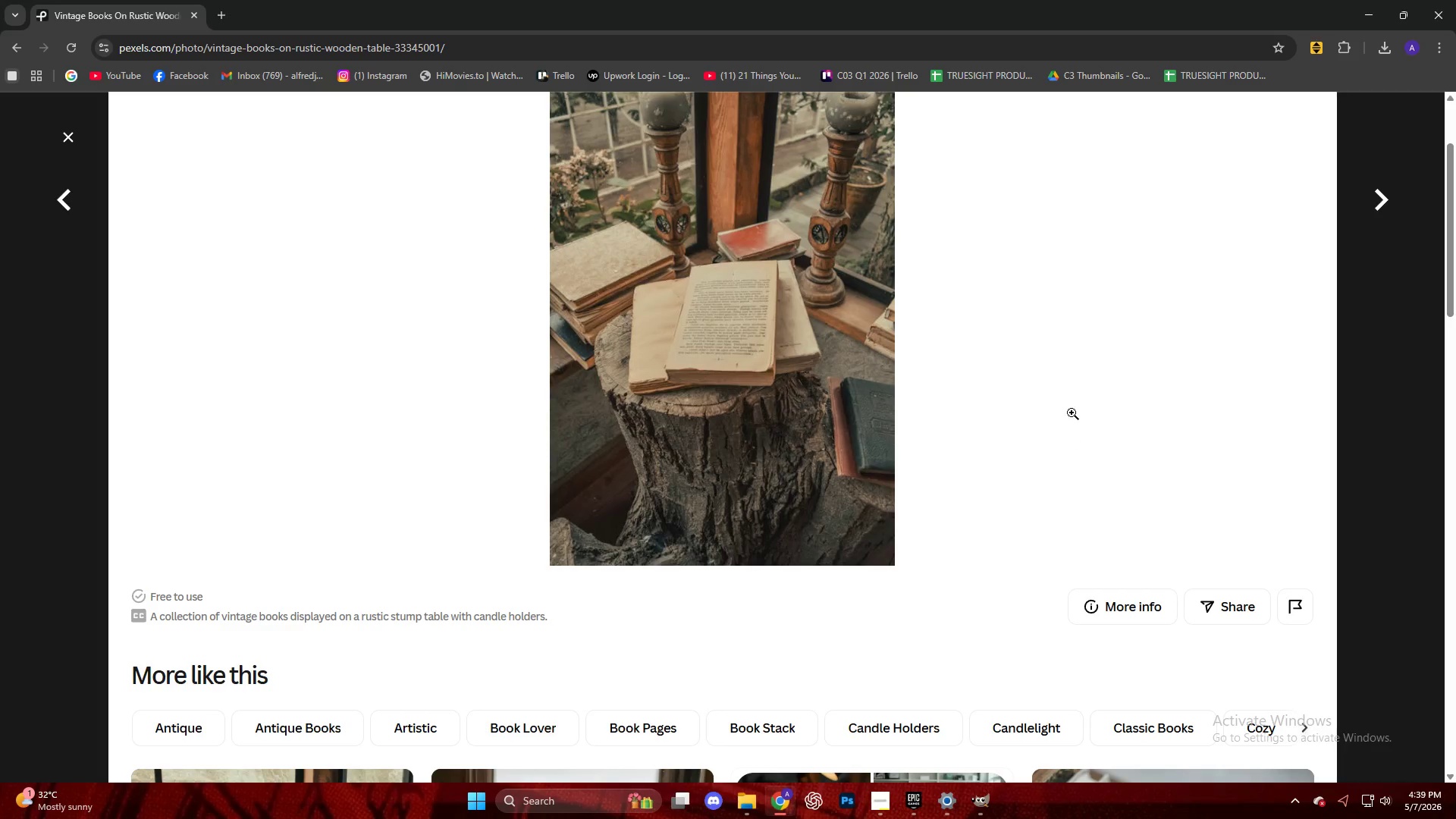 
key(Escape)
 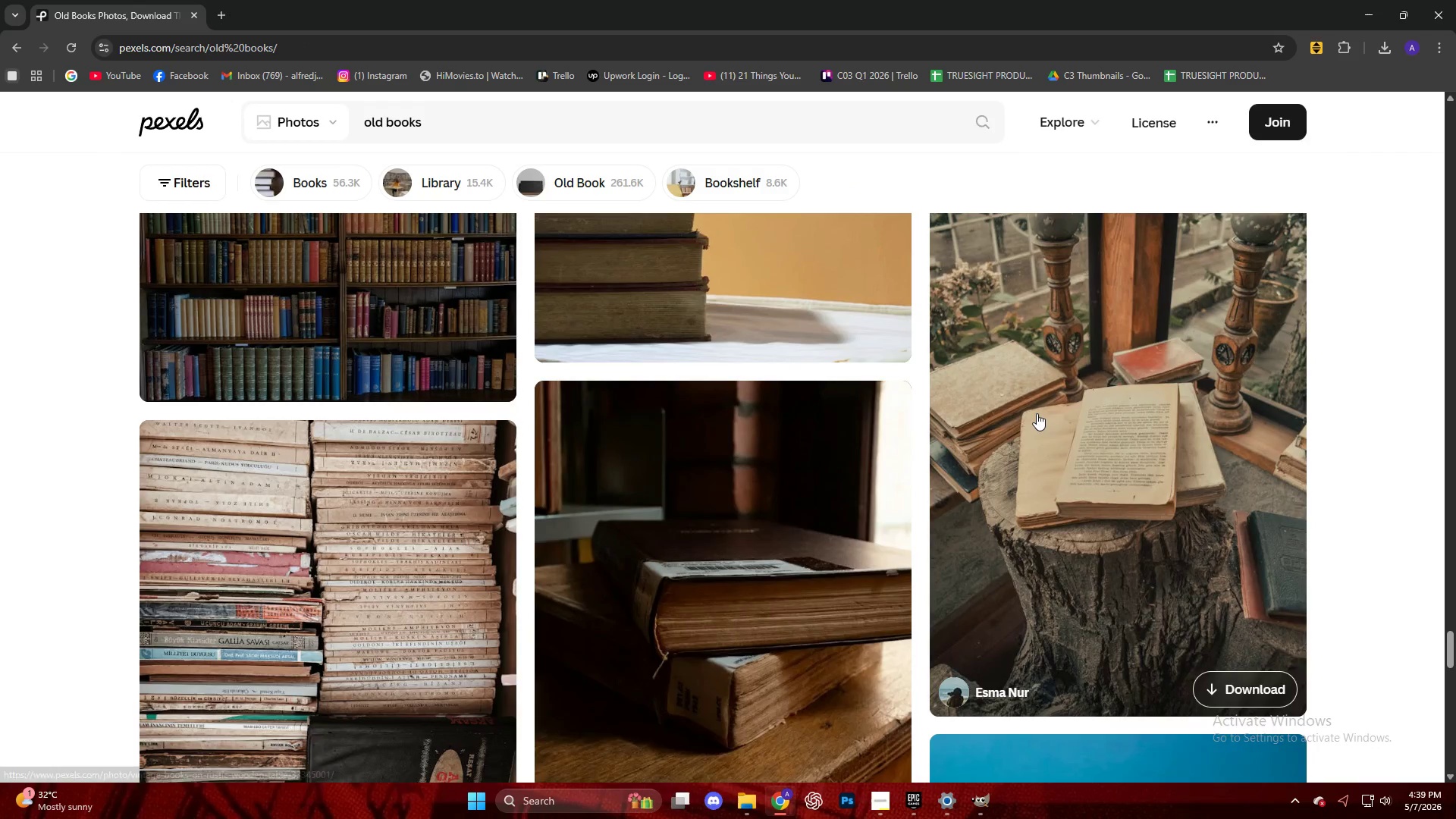 
scroll: coordinate [911, 438], scroll_direction: down, amount: 13.0
 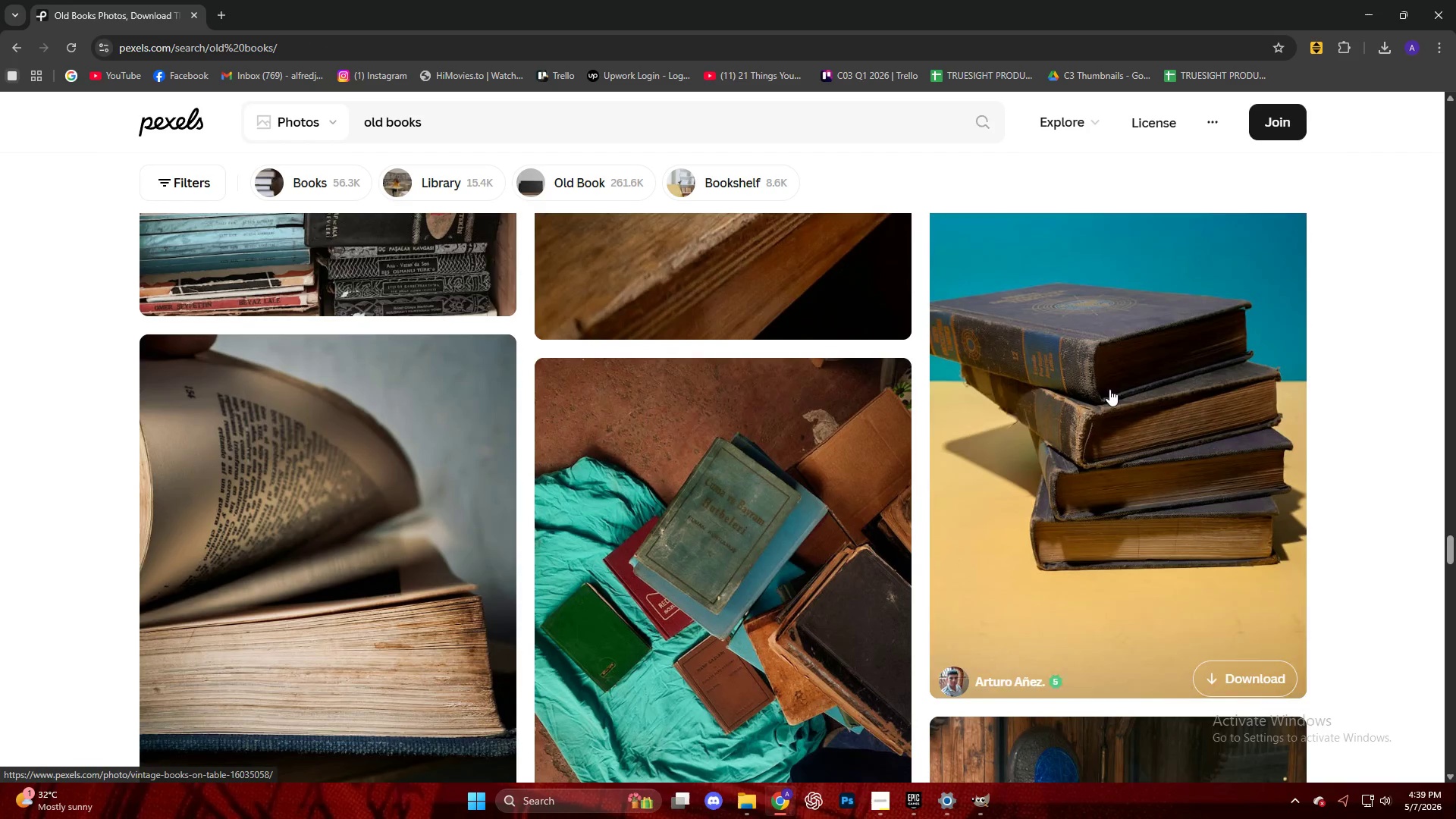 
left_click([1126, 384])
 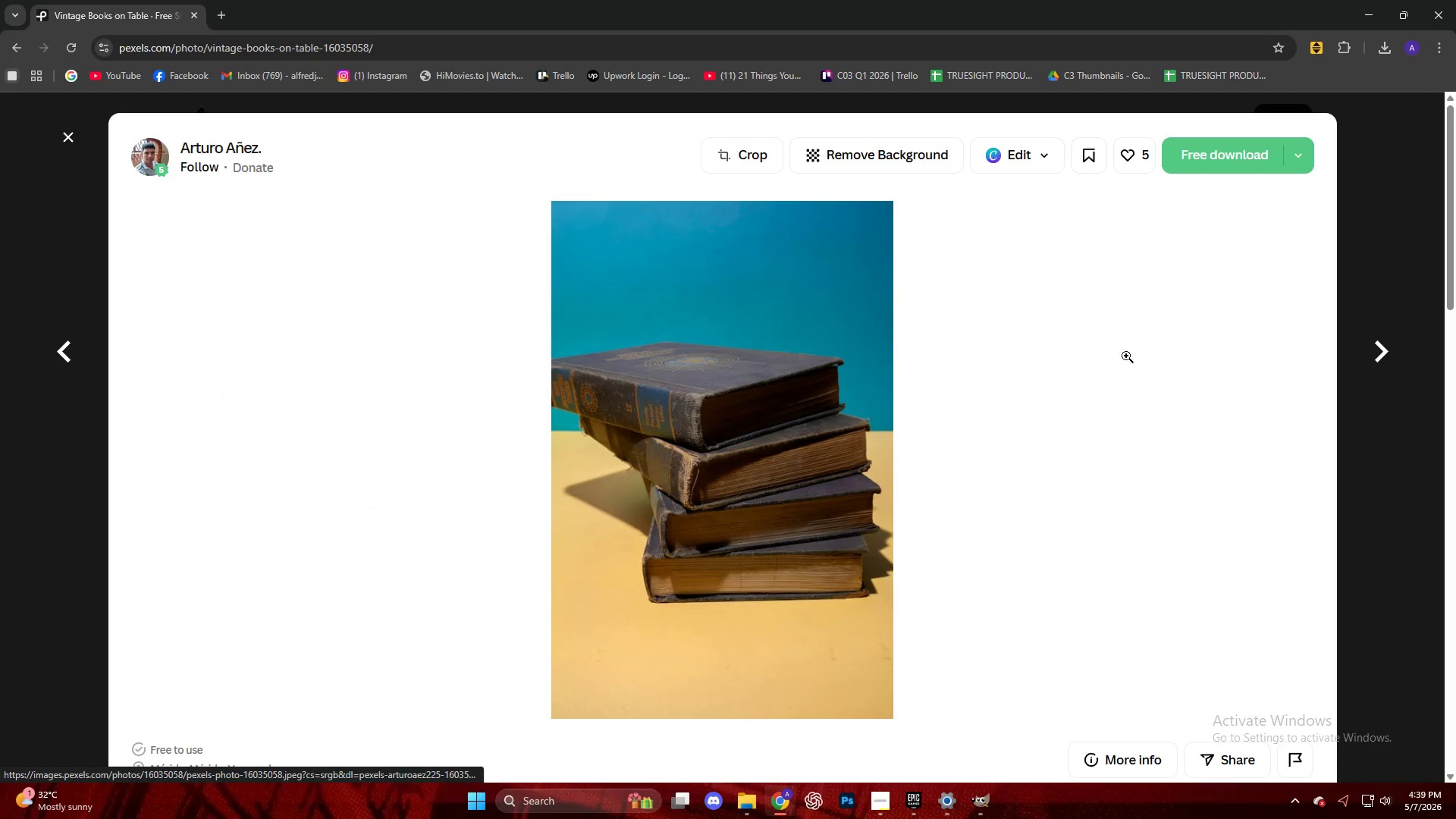 
left_click([1213, 146])
 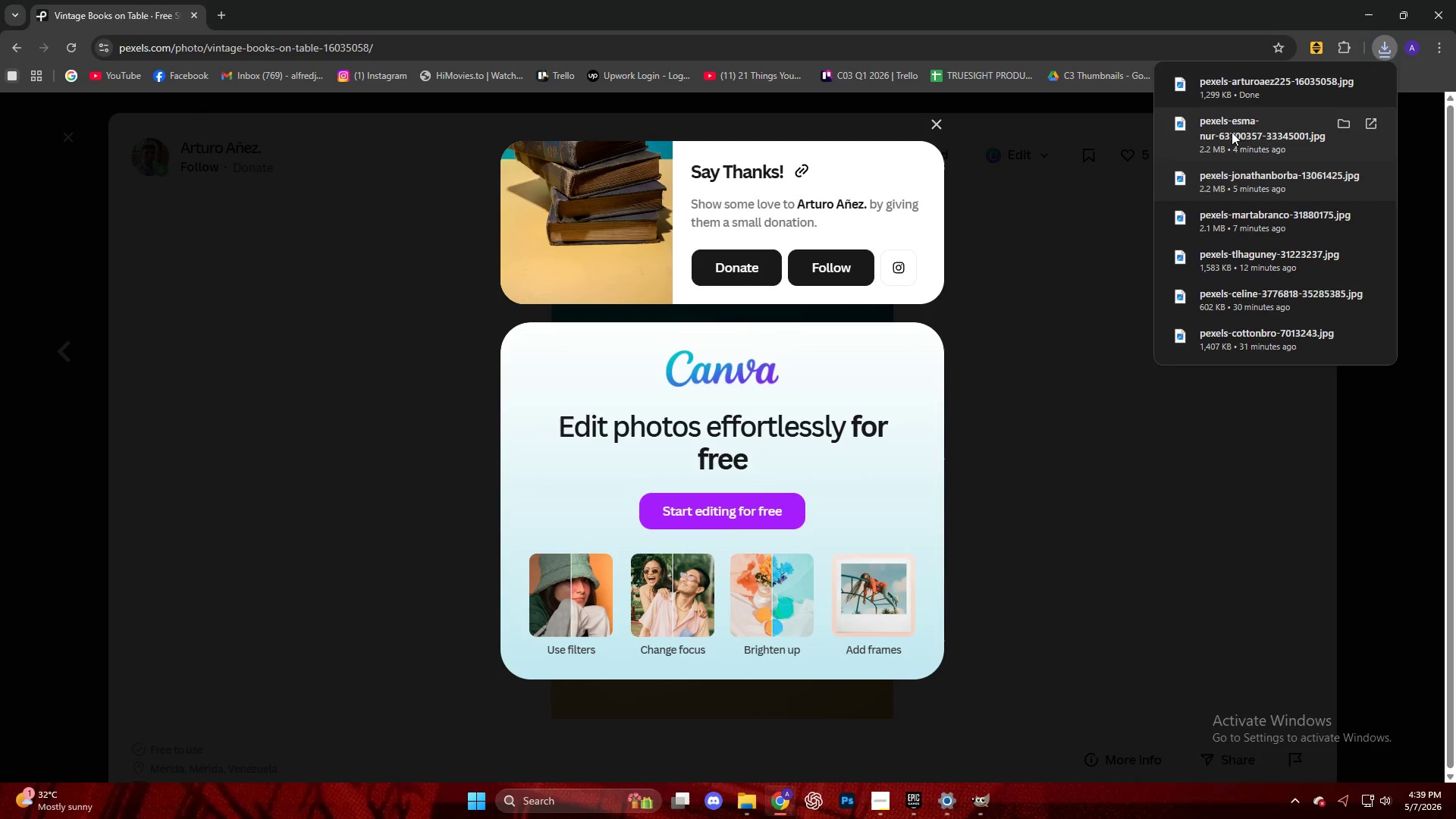 
left_click_drag(start_coordinate=[1243, 93], to_coordinate=[858, 475])
 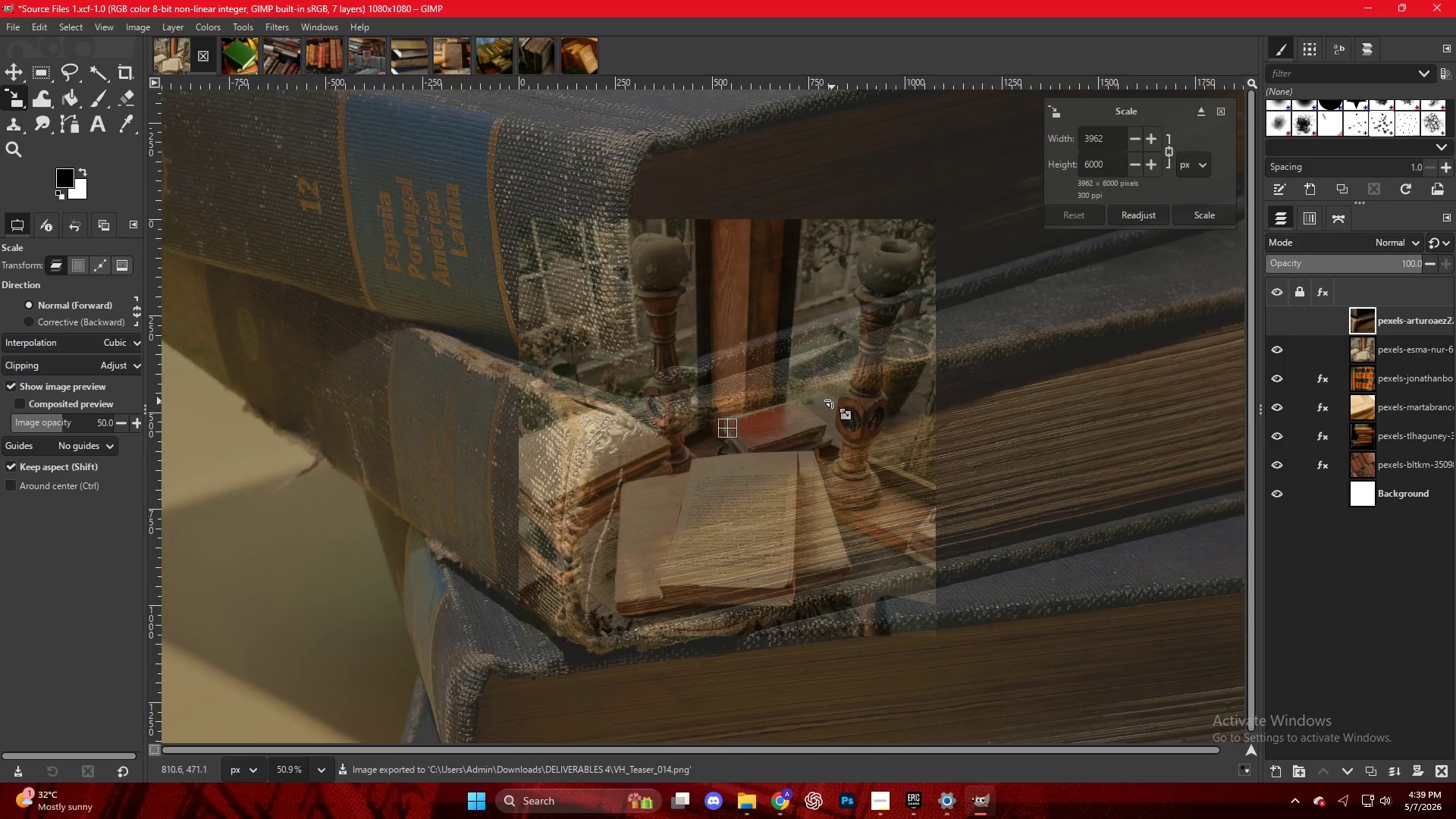 
key(Shift+S)
 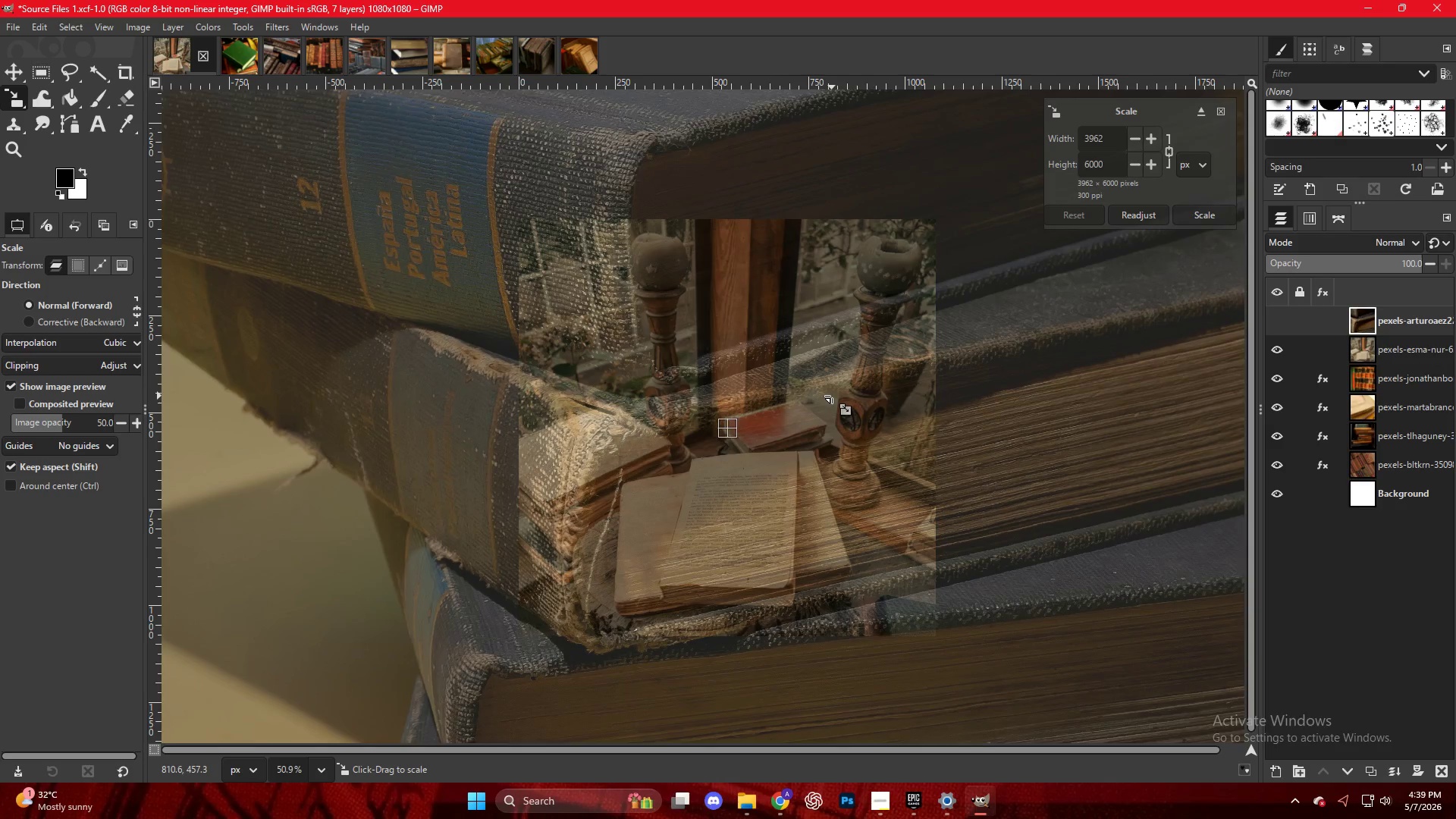 
hold_key(key=ControlLeft, duration=0.36)
scroll: coordinate [829, 399], scroll_direction: down, amount: 11.0
 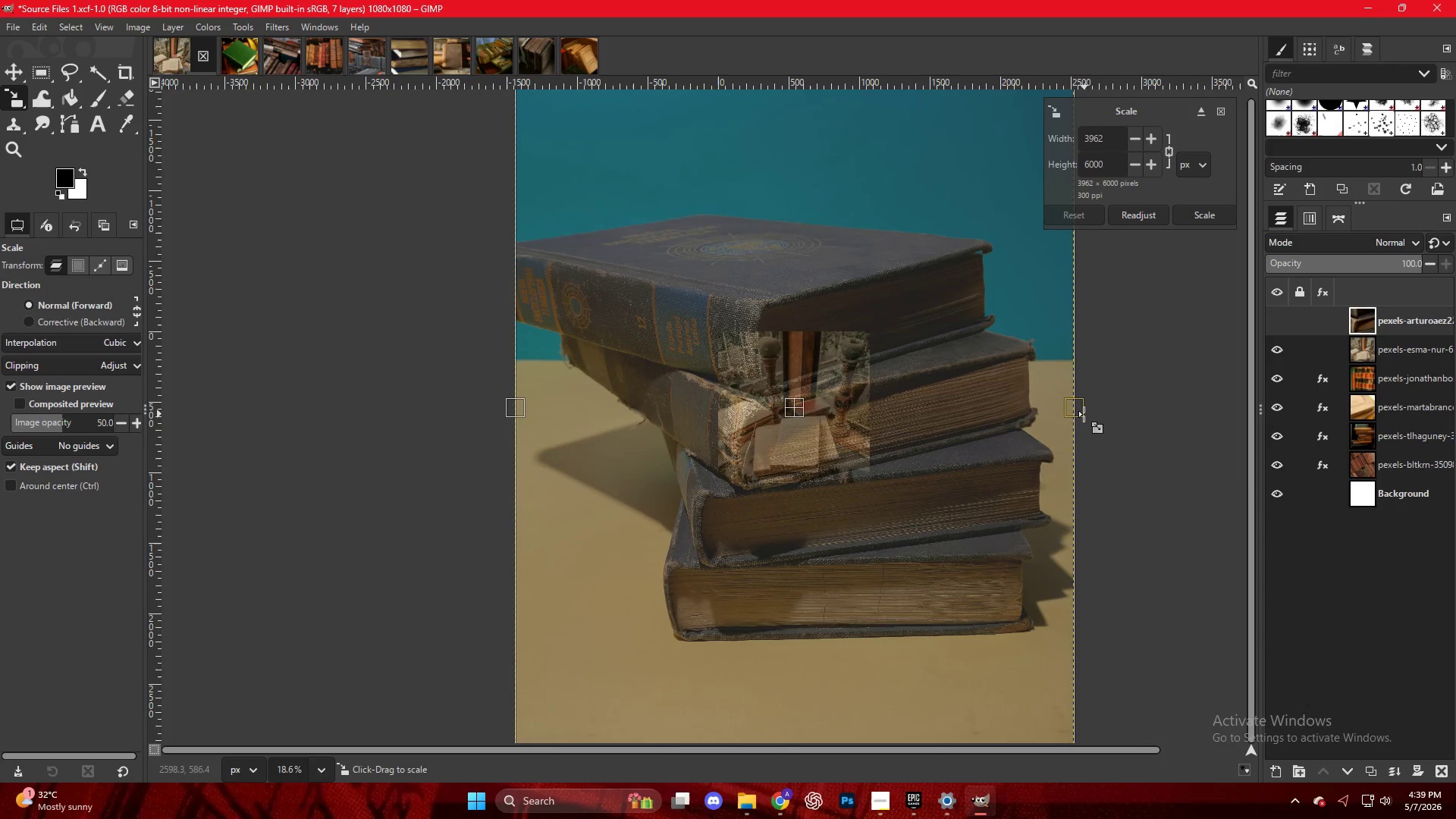 
left_click_drag(start_coordinate=[1077, 413], to_coordinate=[877, 416])
 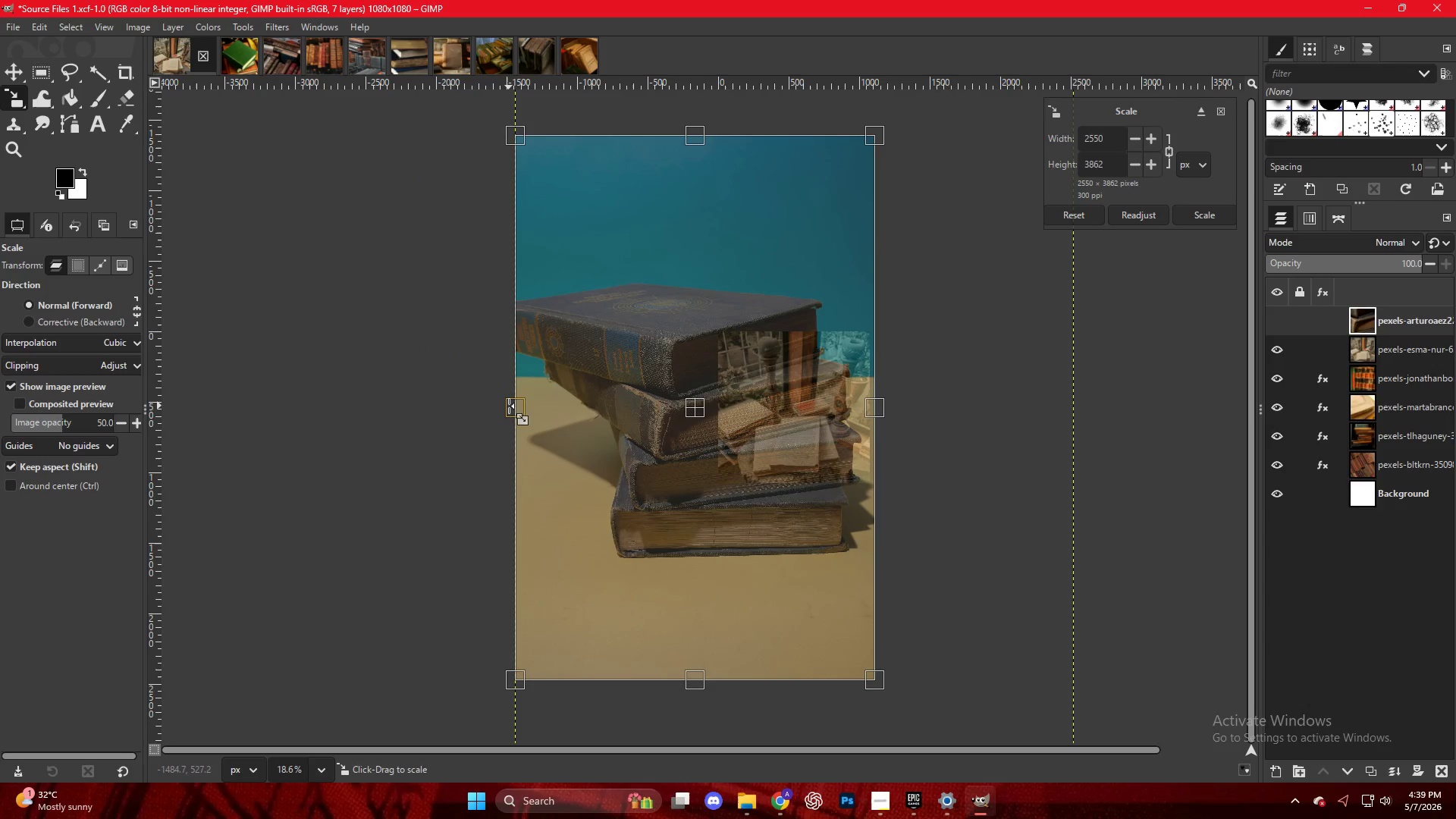 
left_click_drag(start_coordinate=[509, 406], to_coordinate=[712, 413])
 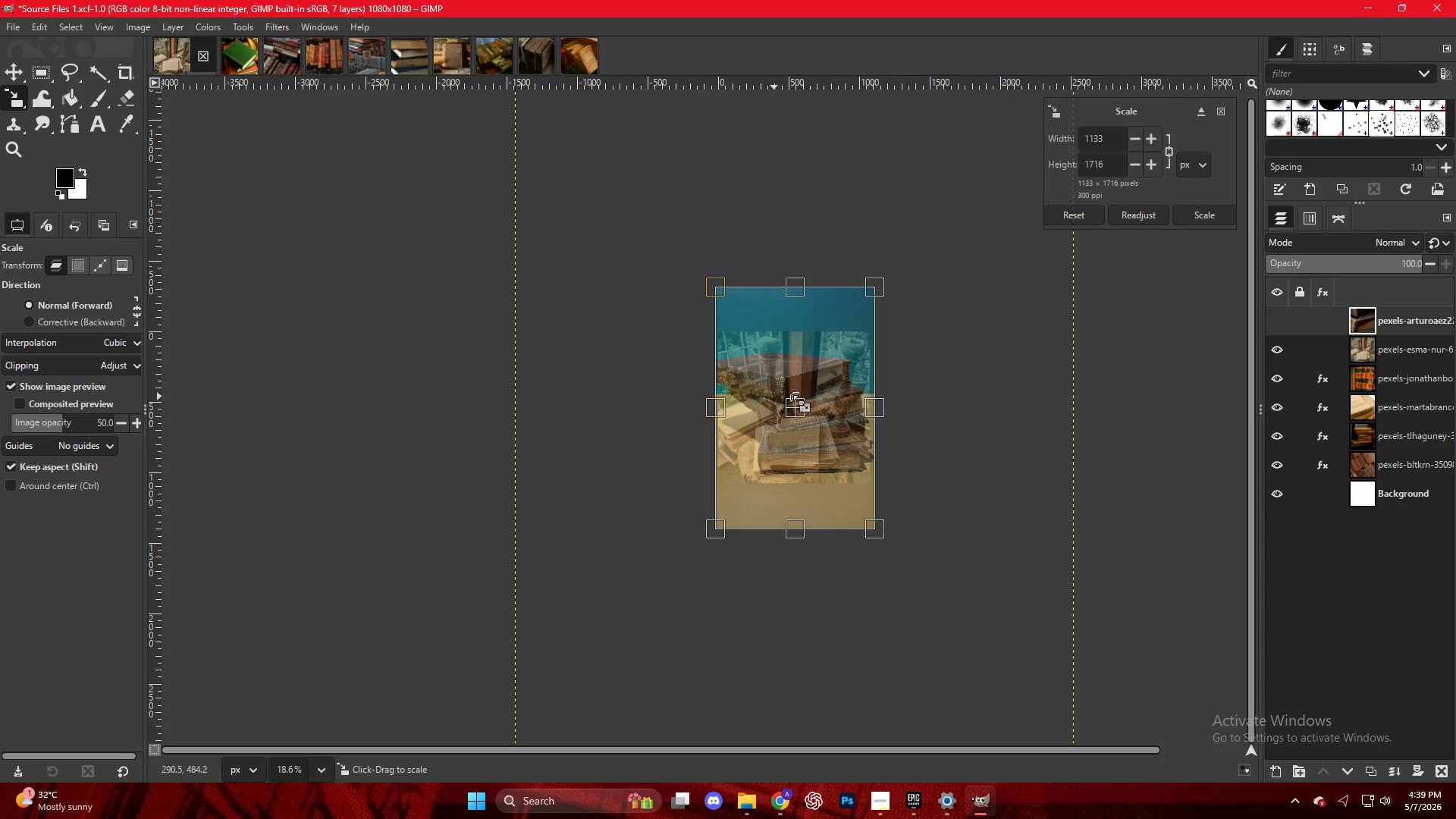 
hold_key(key=ControlLeft, duration=0.48)
 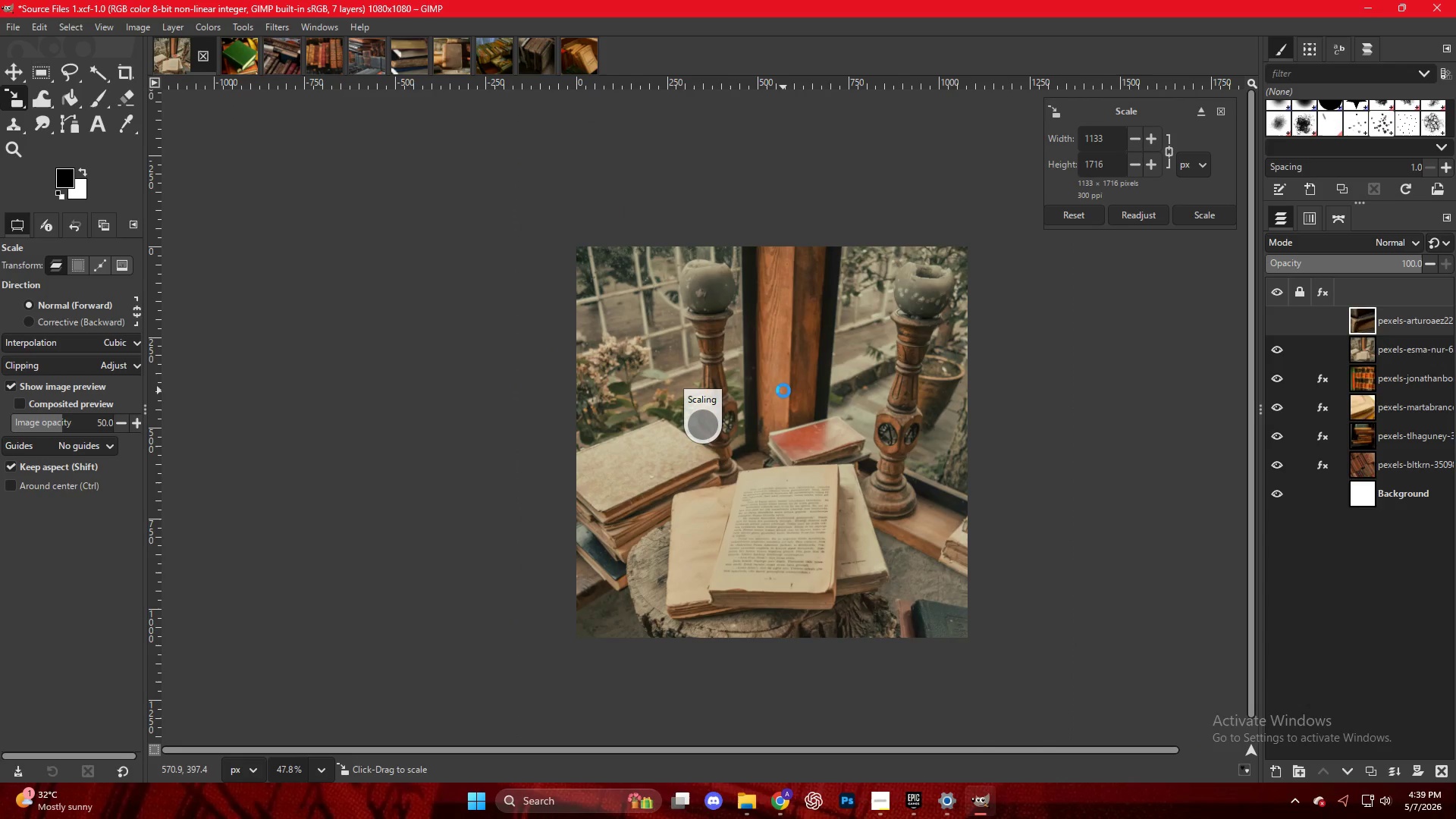 
left_click([784, 391])
 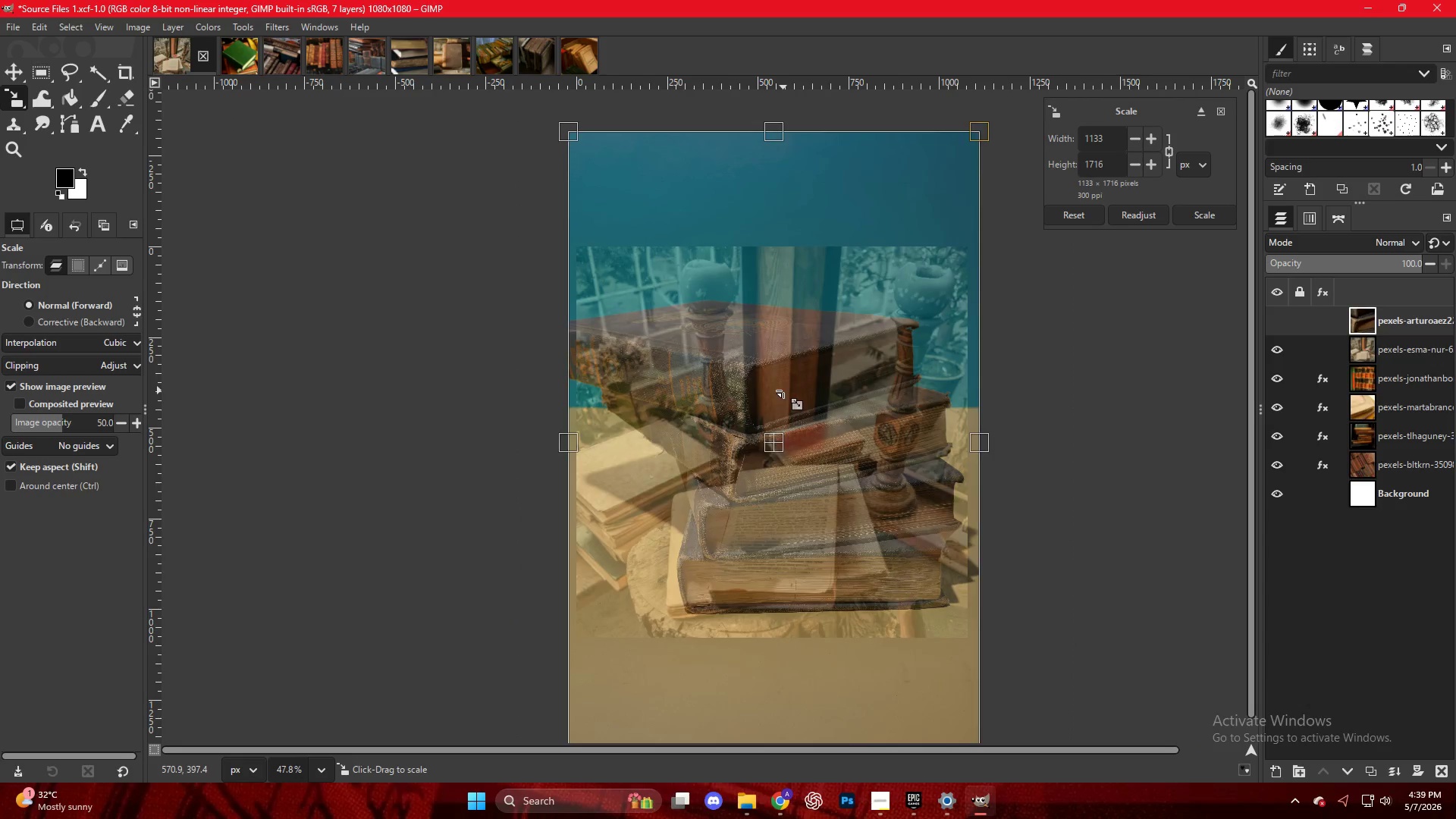 
scroll: coordinate [785, 391], scroll_direction: up, amount: 10.0
 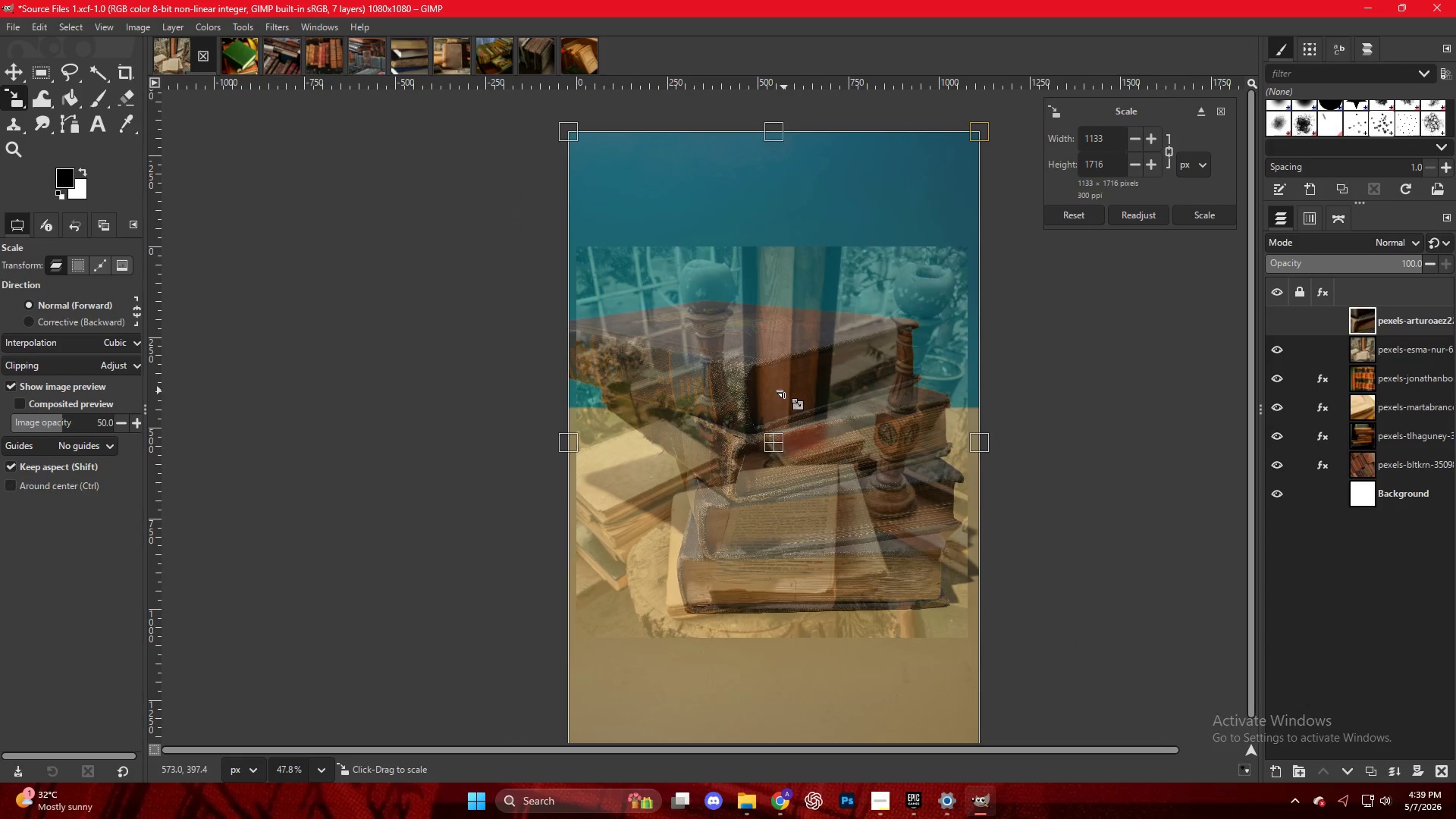 
key(NumpadEnter)
 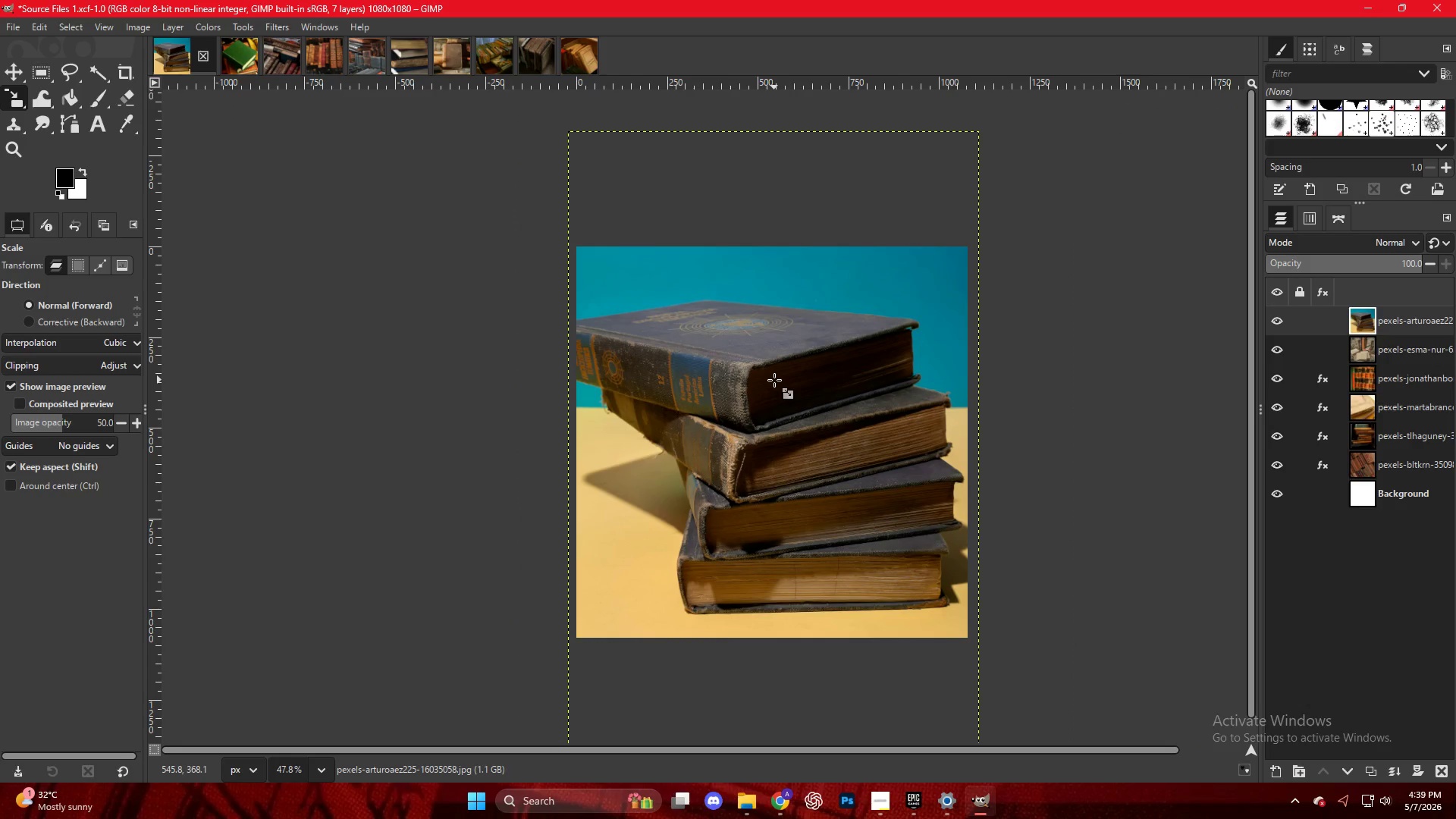 
left_click([1269, 324])
 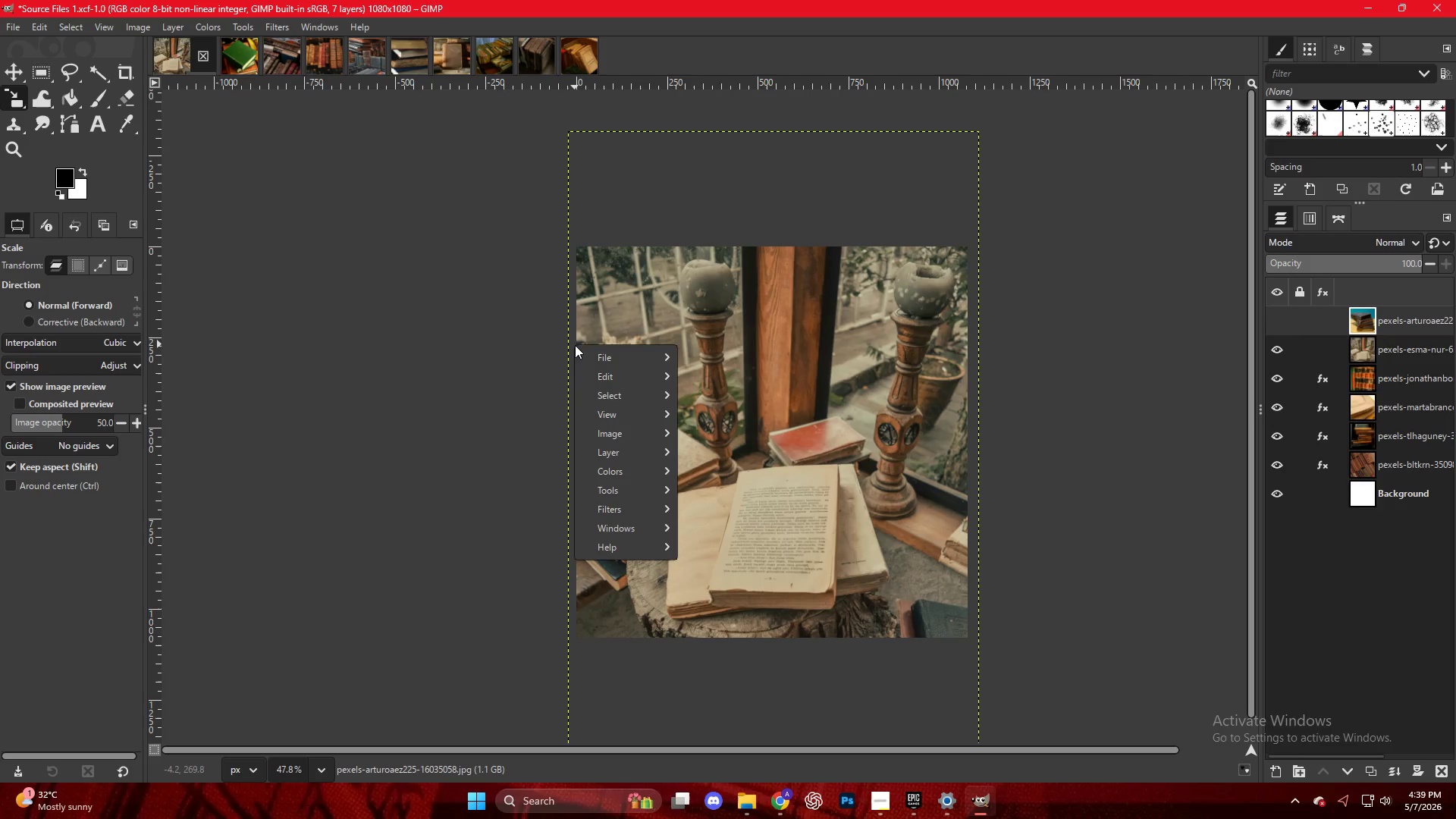 
right_click([719, 311])
 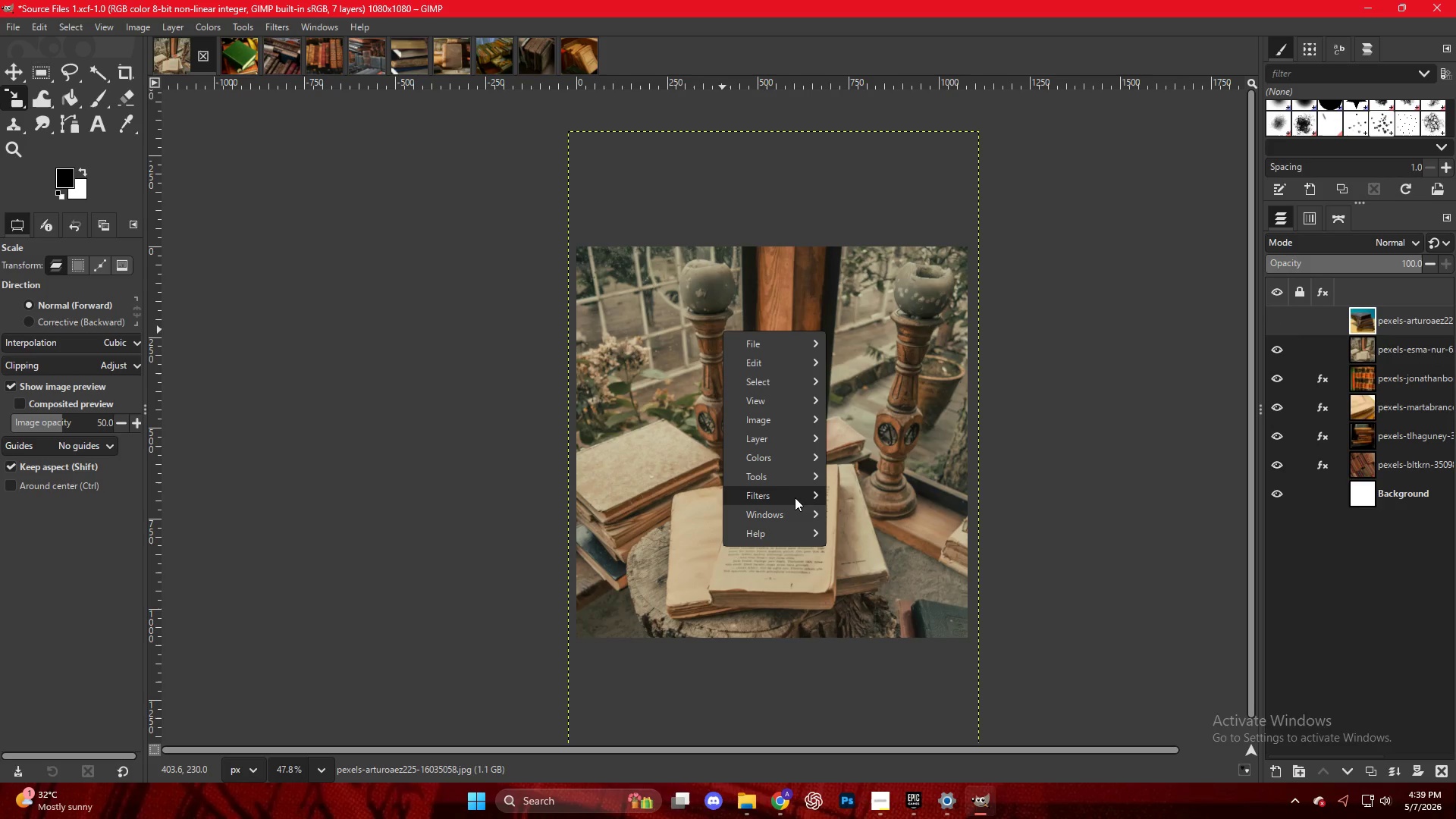 
left_click([794, 493])
 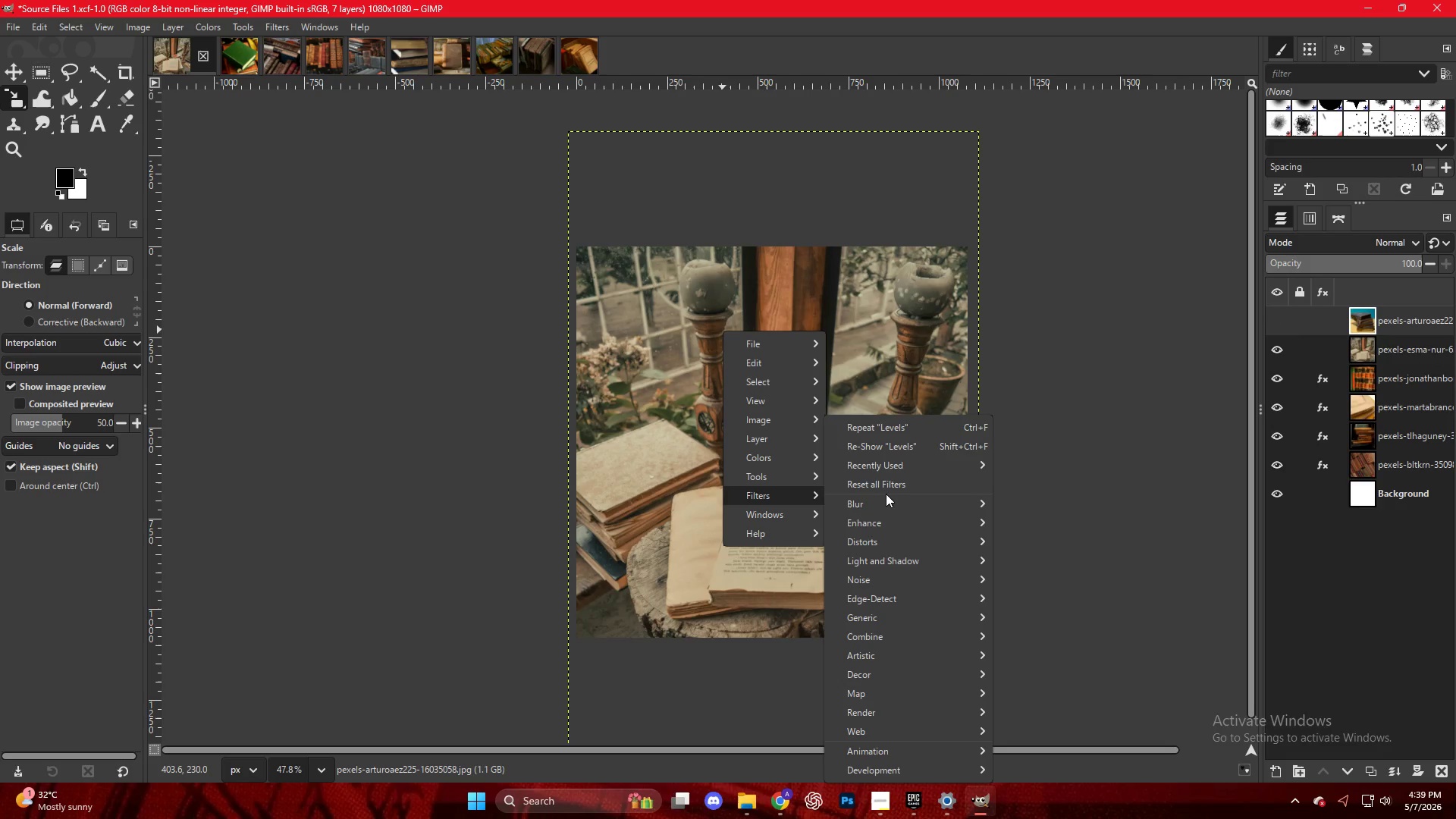 
left_click([885, 494])
 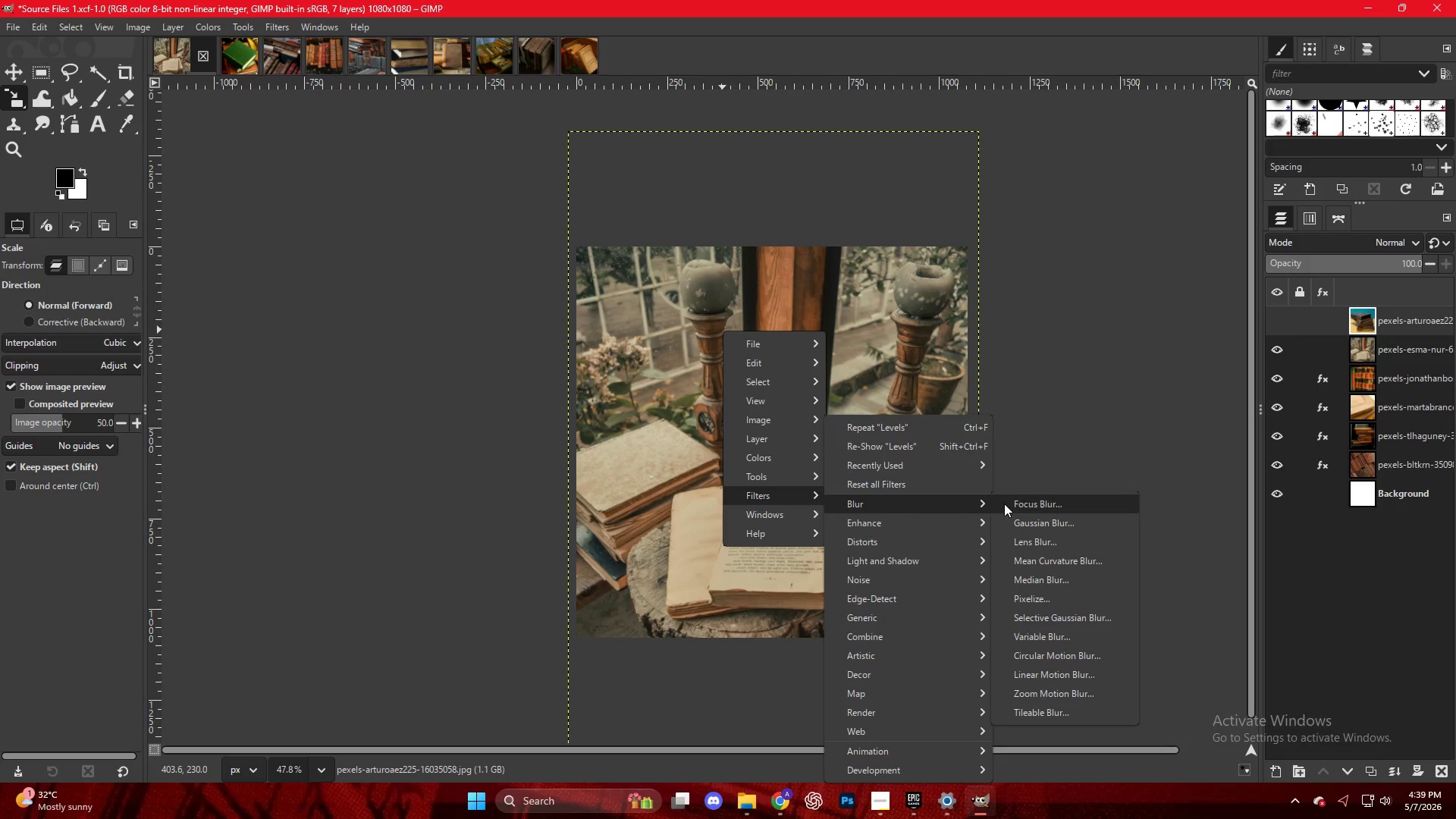 
left_click([1009, 519])
 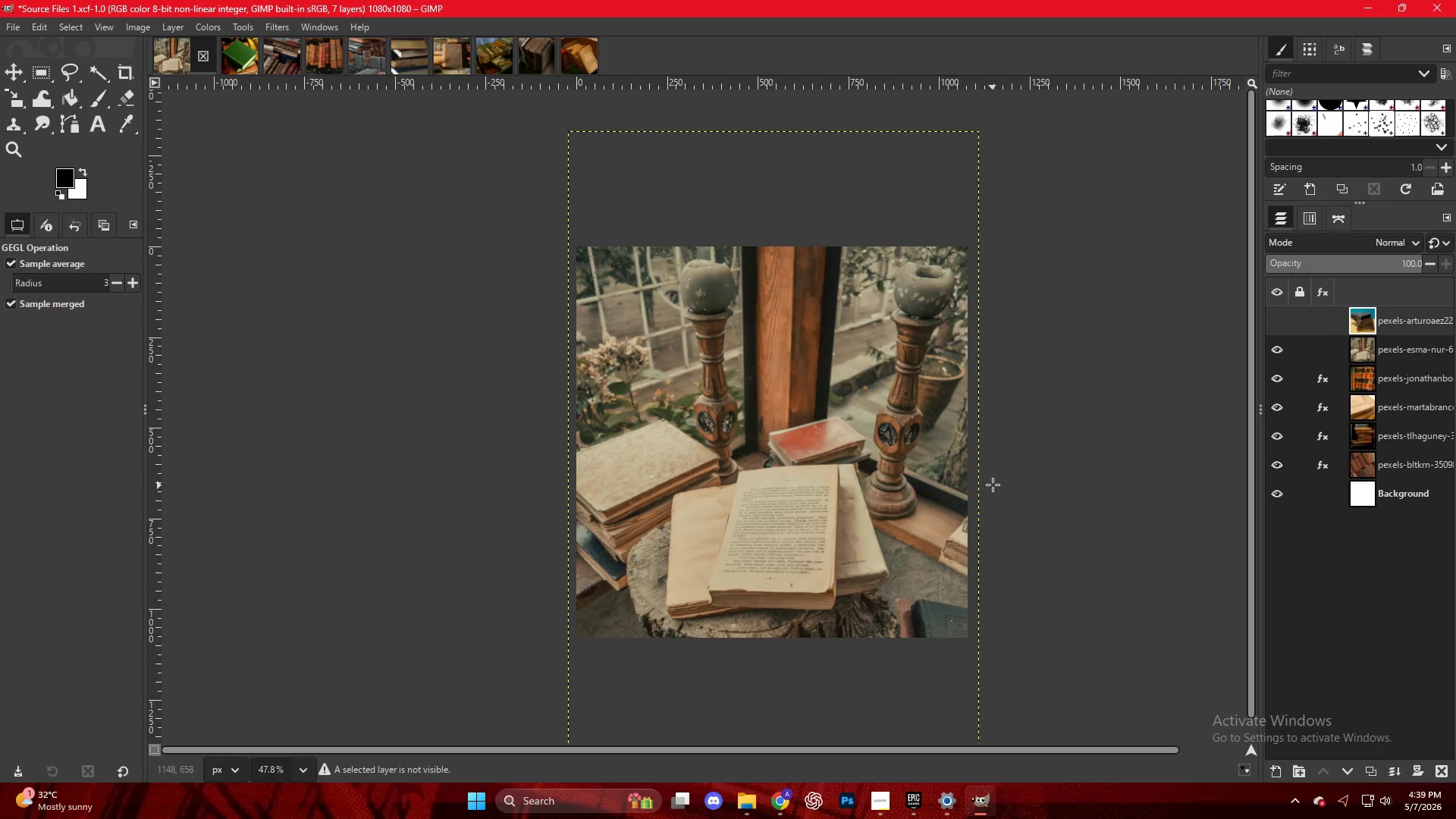 
right_click([733, 325])
 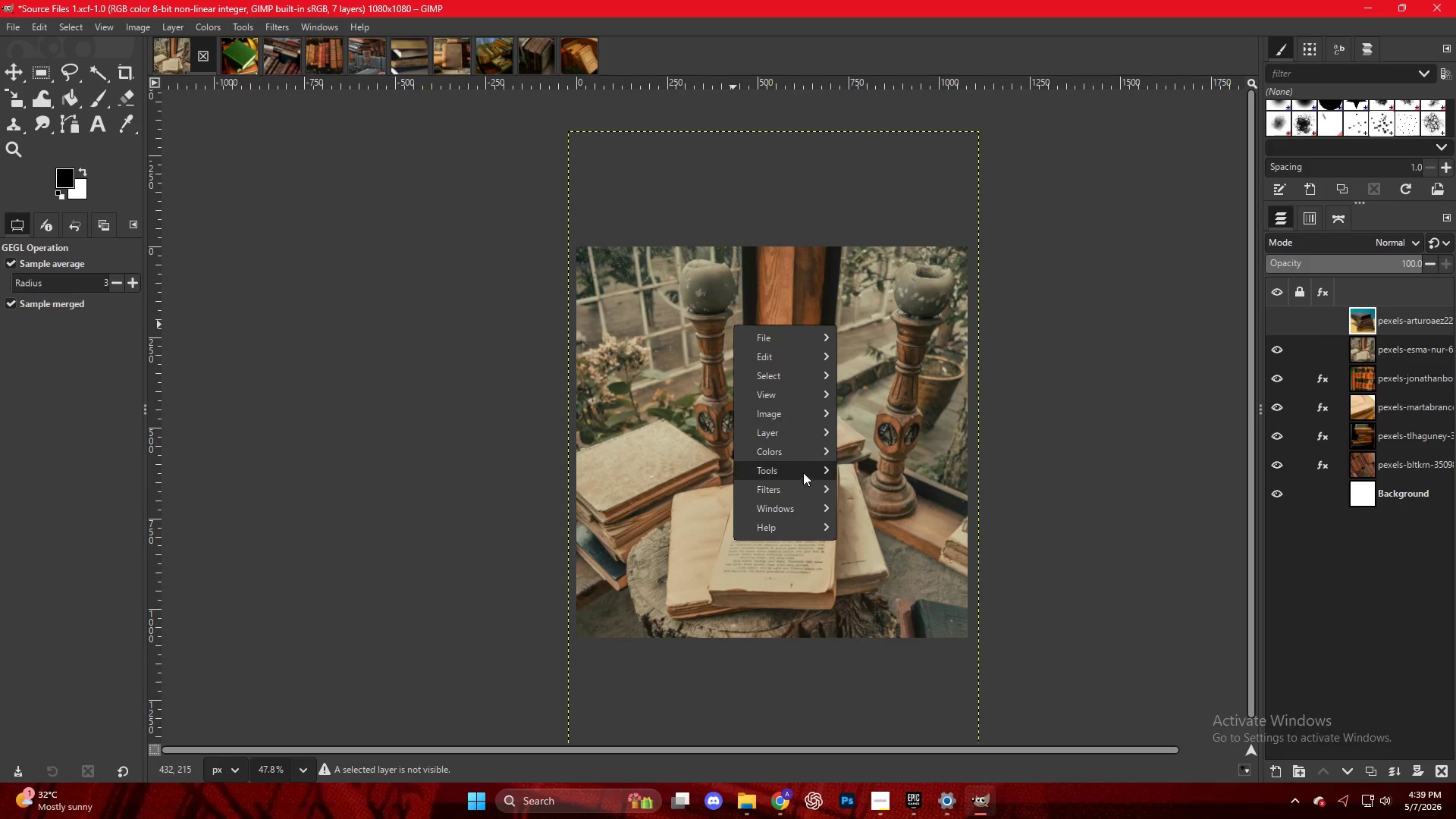 
left_click([811, 491])
 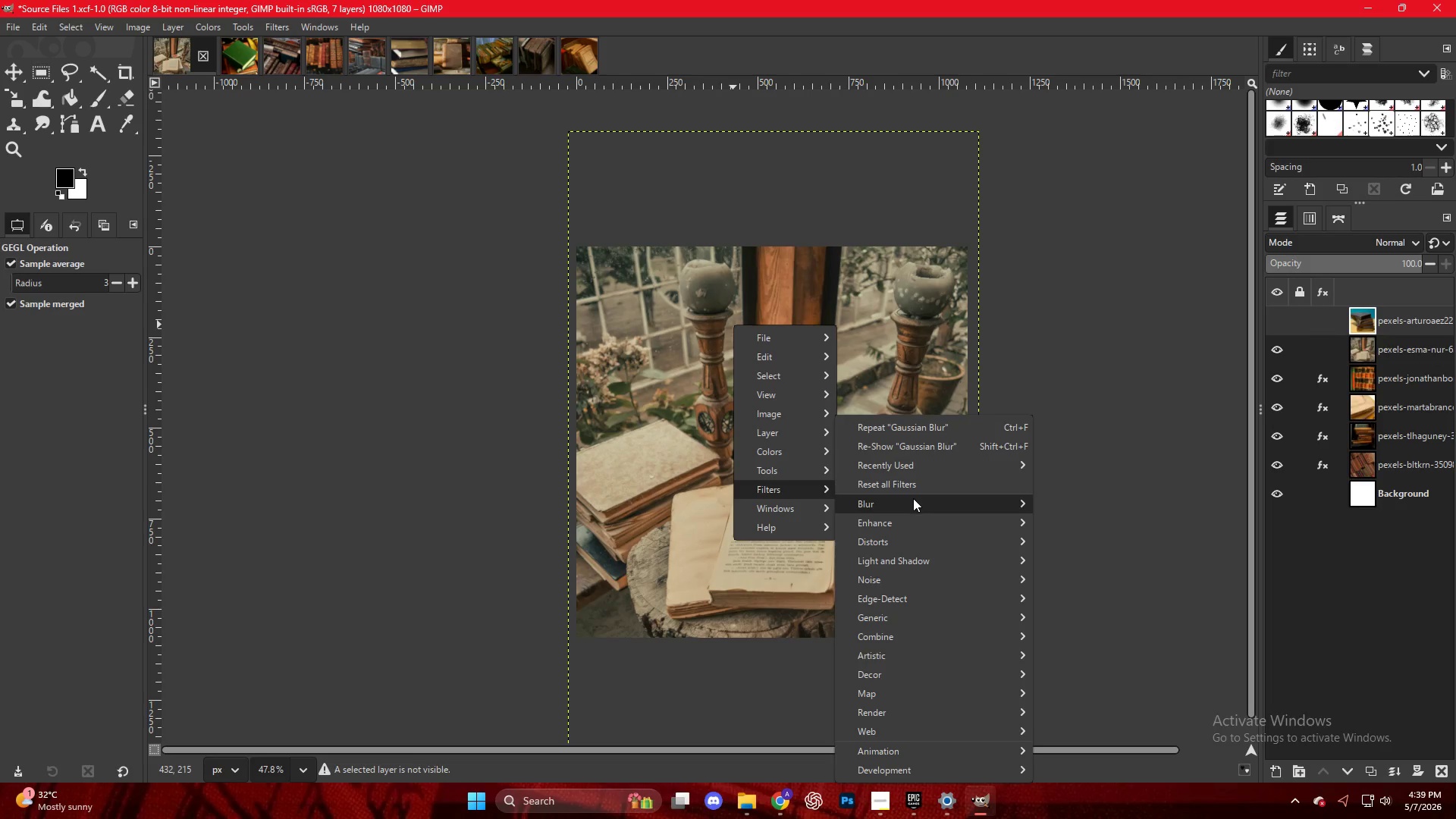 
left_click([914, 499])
 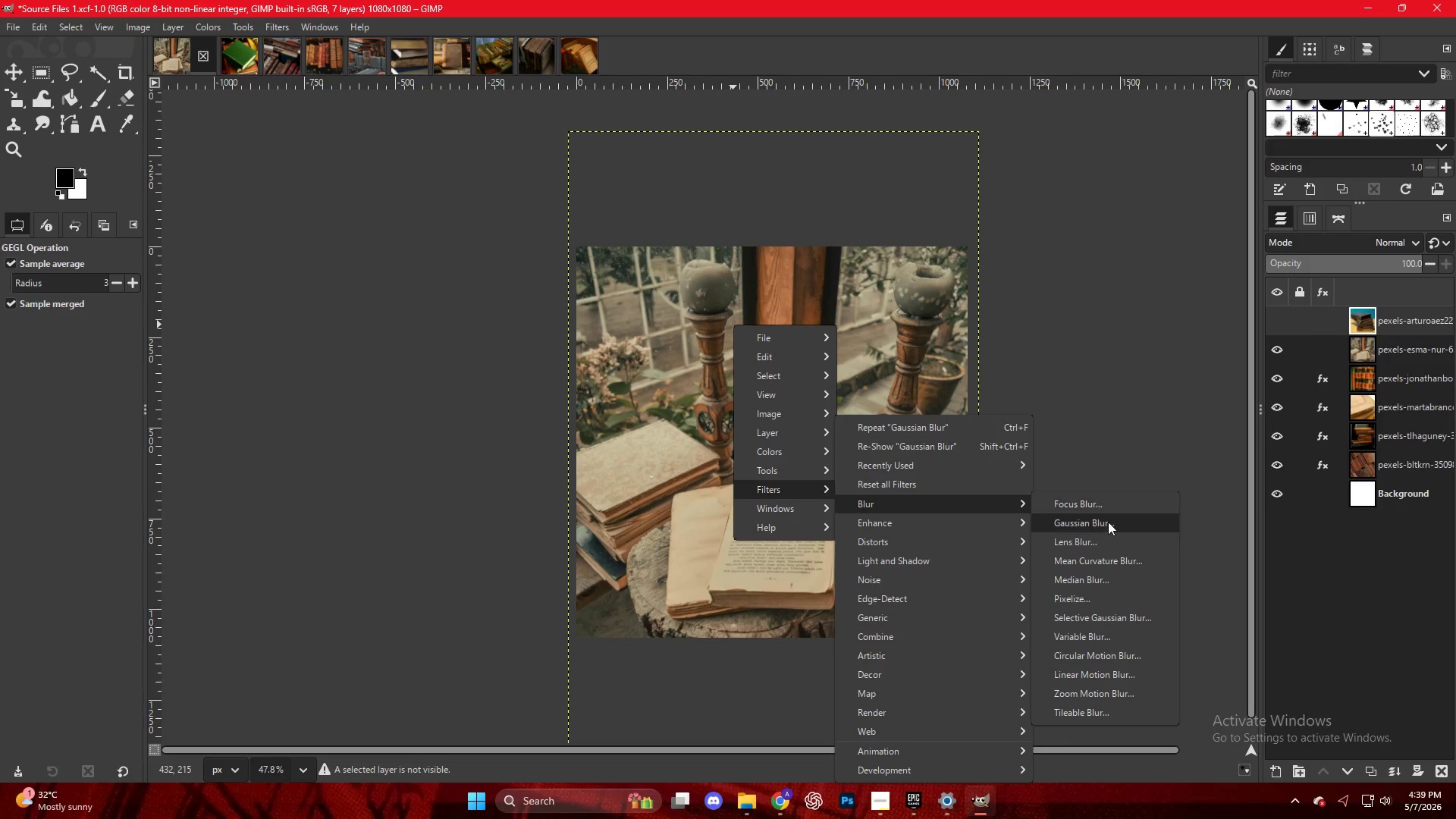 
left_click([1104, 526])
 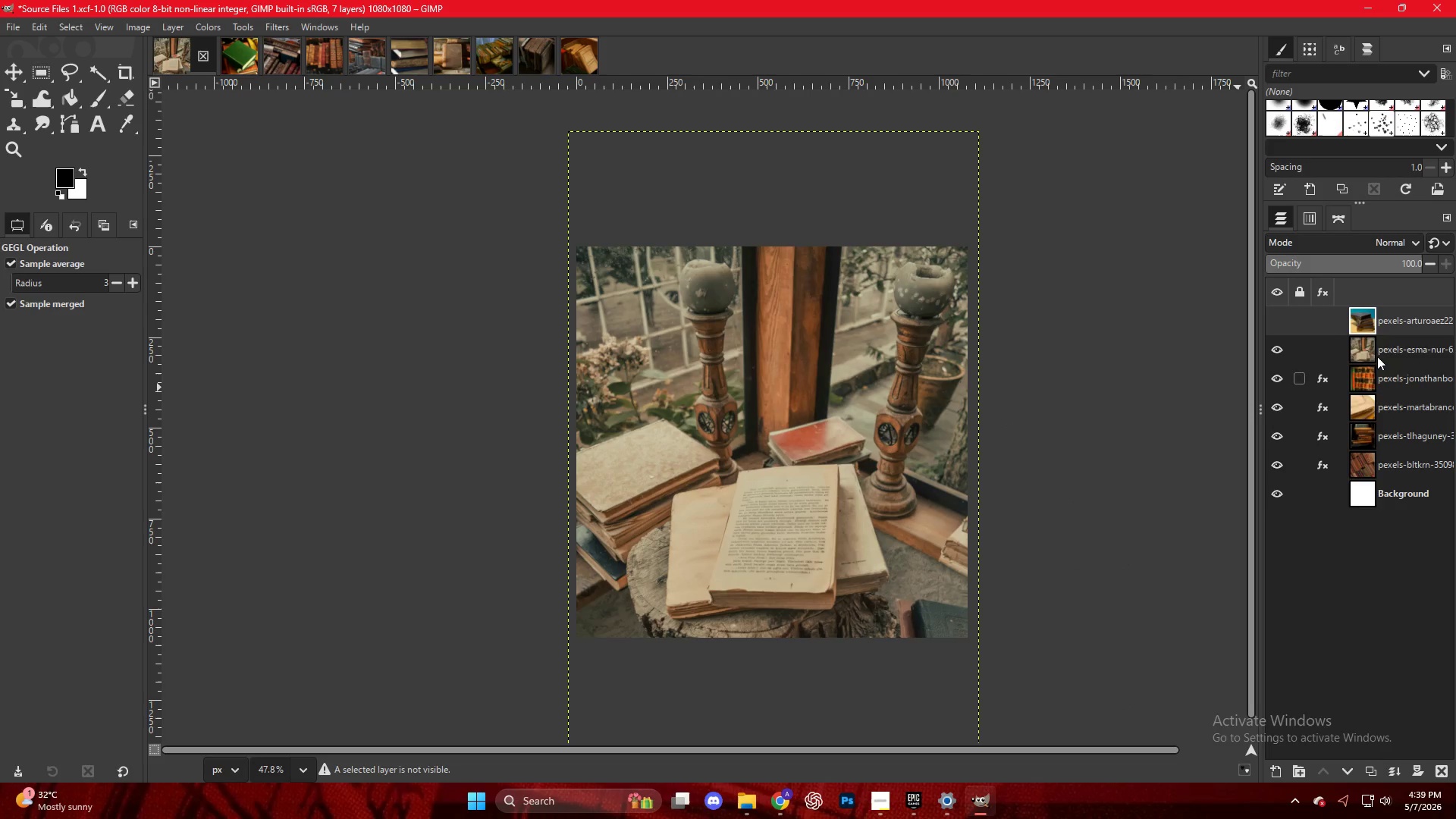 
left_click([1315, 348])
 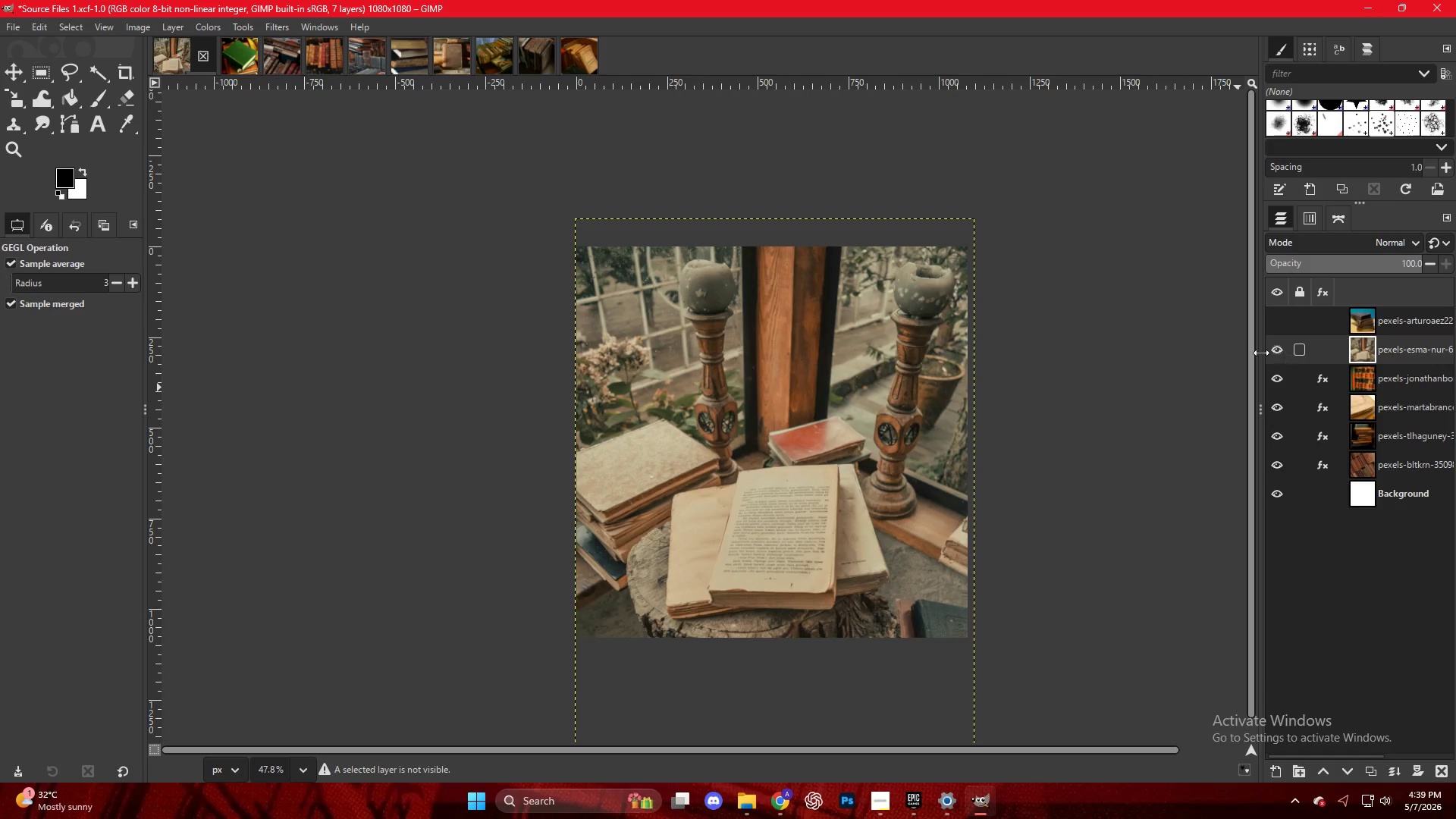 
right_click([673, 397])
 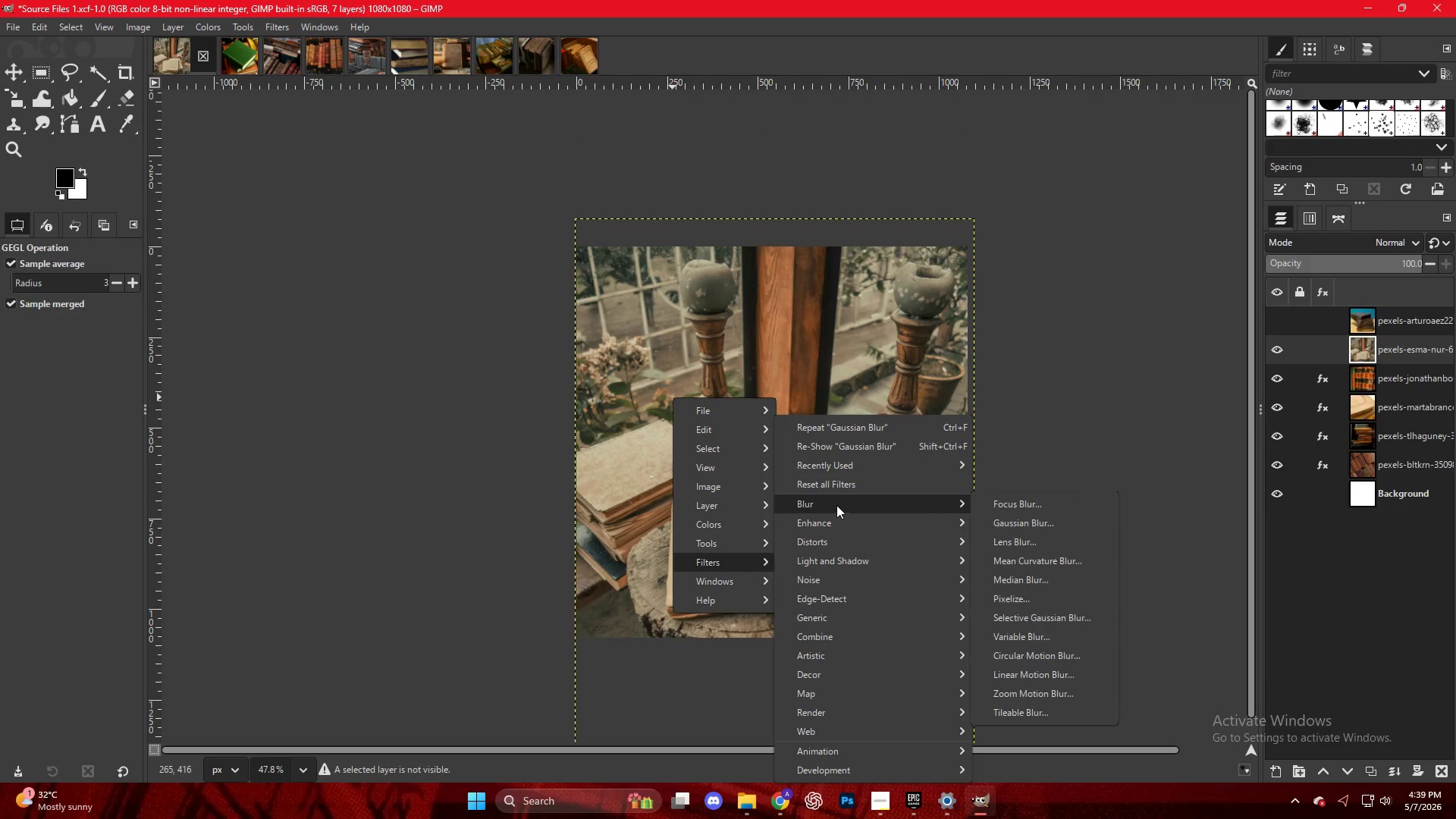 
left_click([1028, 522])
 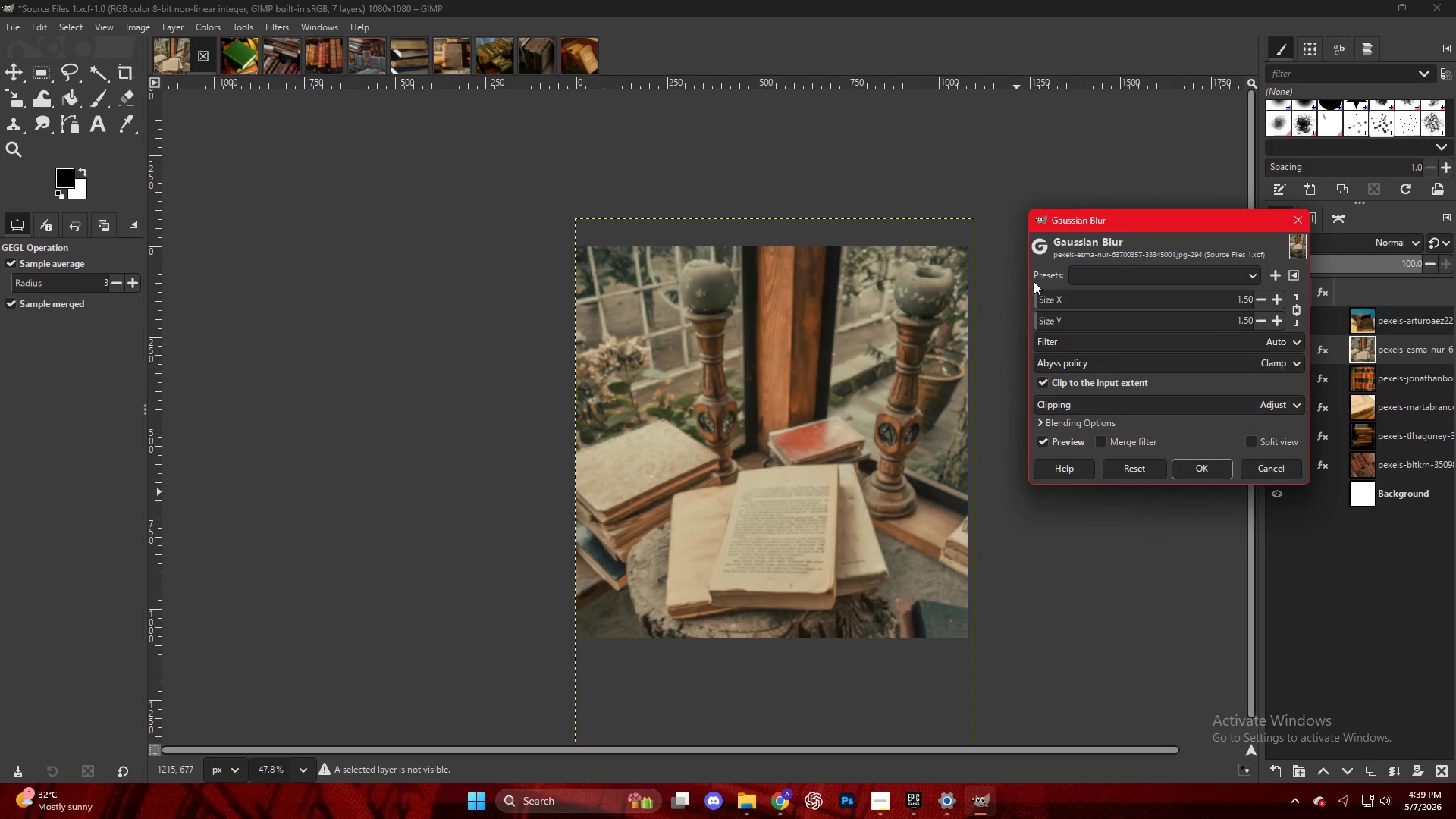 
left_click_drag(start_coordinate=[1045, 298], to_coordinate=[1050, 298])
 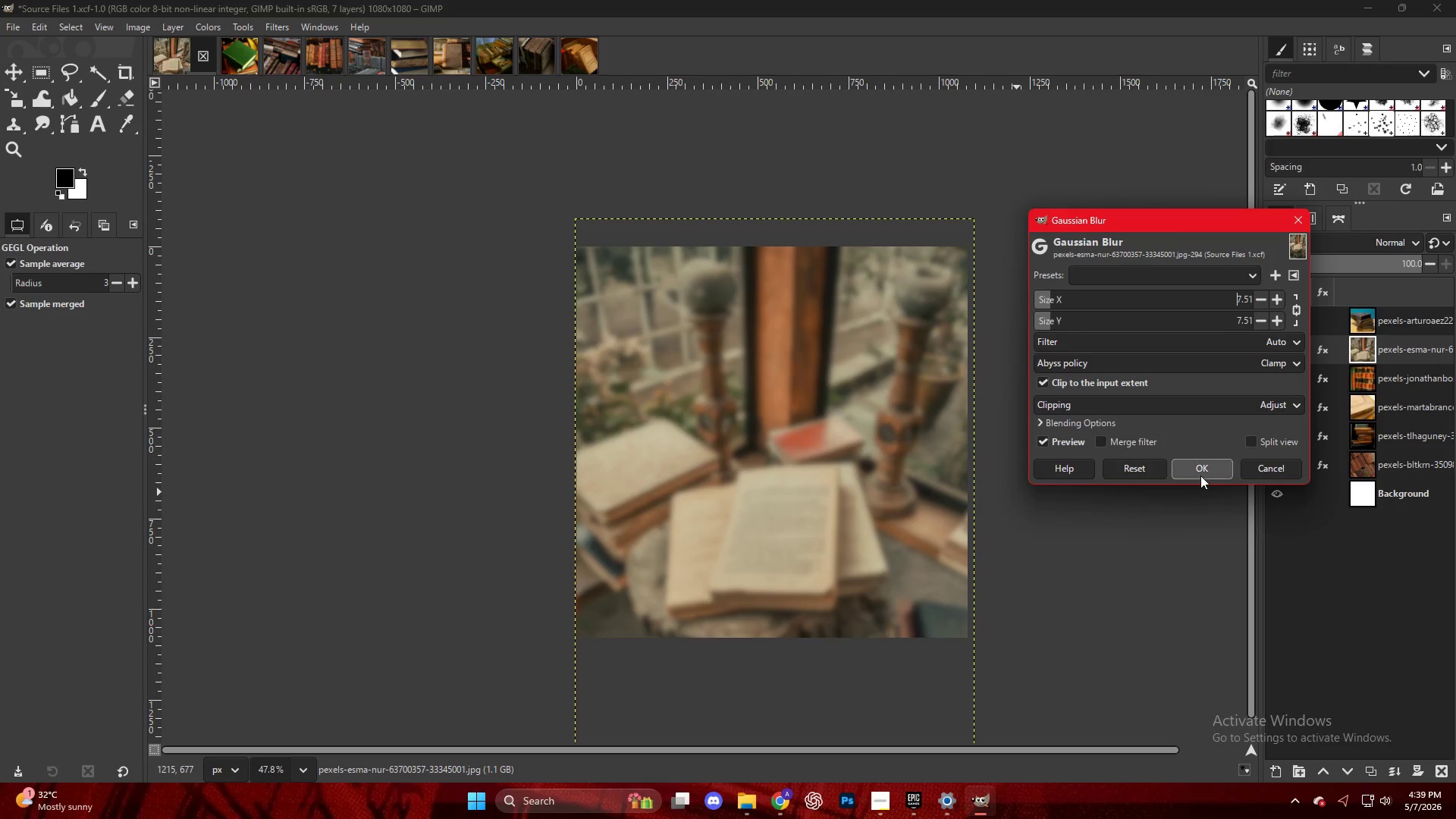 
left_click([1200, 475])
 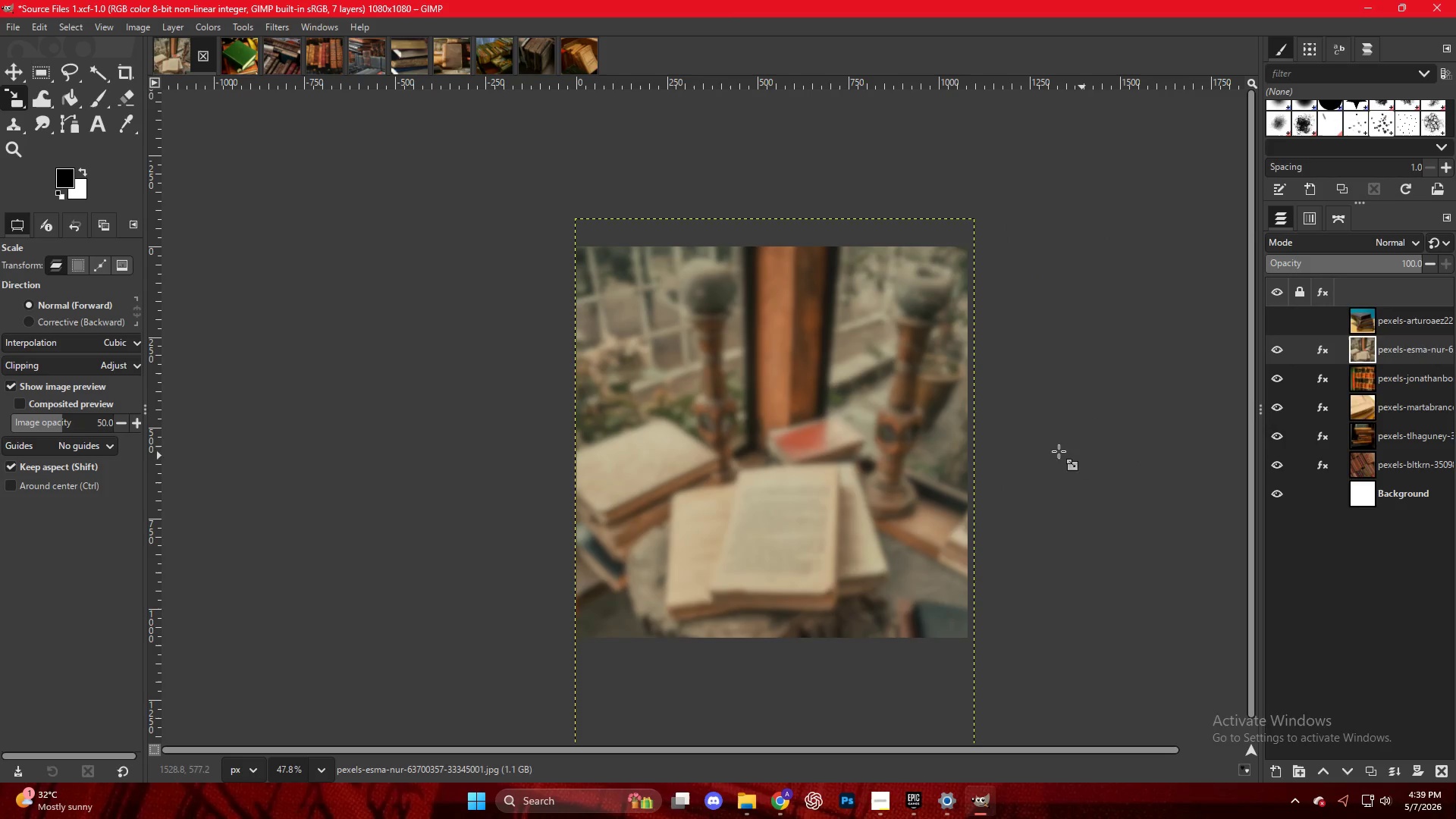 
right_click([739, 402])
 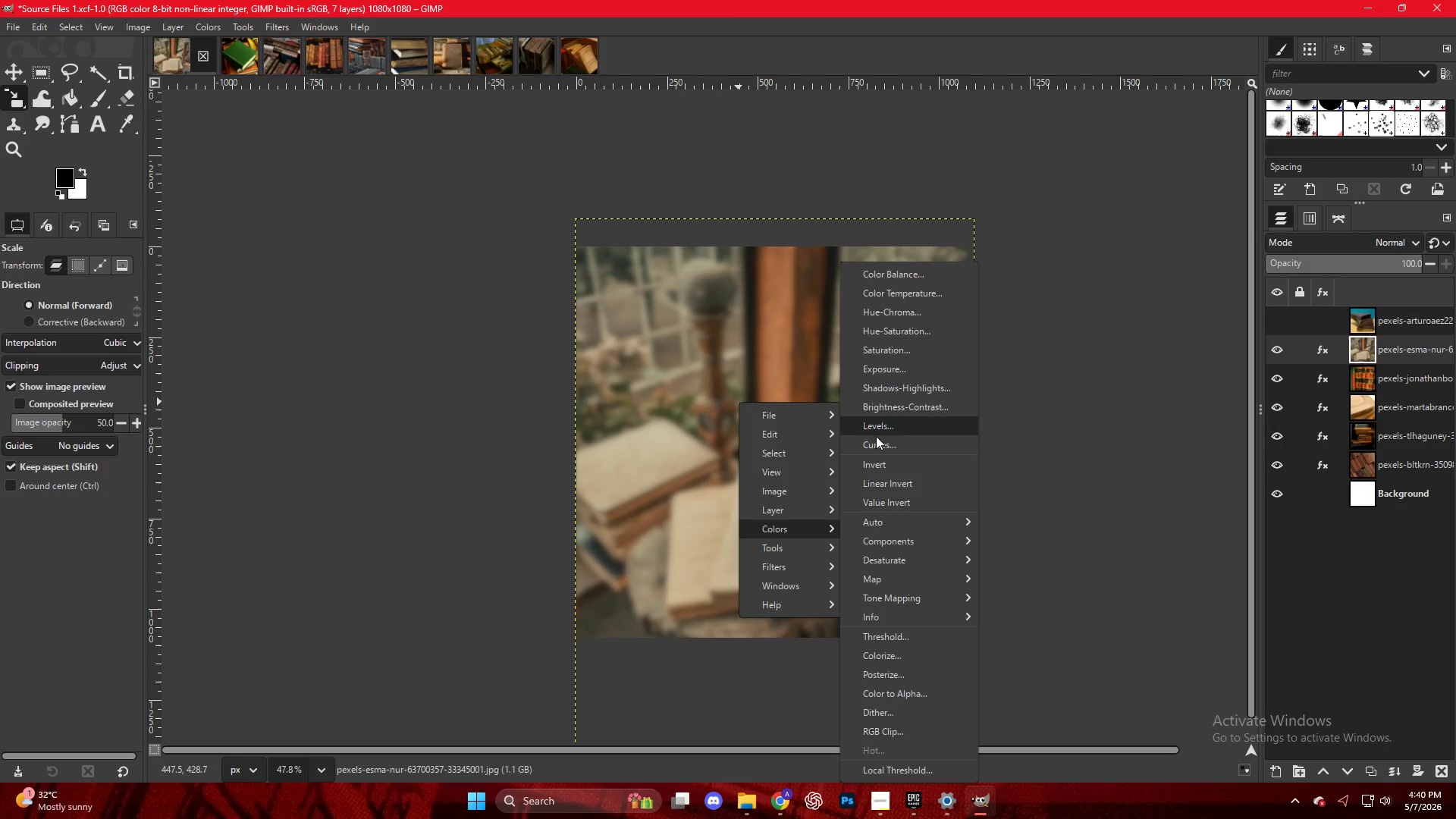 
left_click([886, 425])
 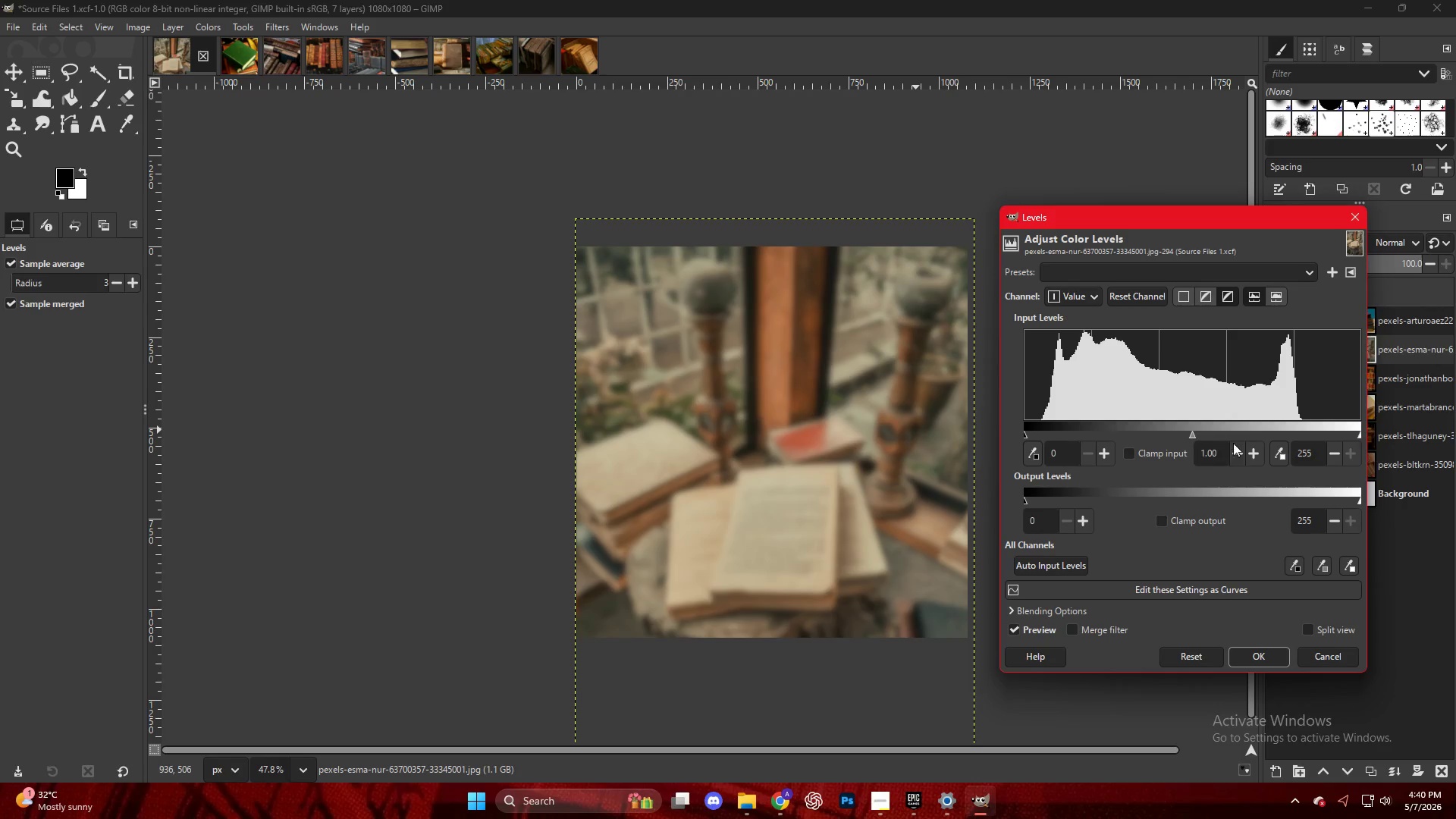 
left_click([1211, 435])
 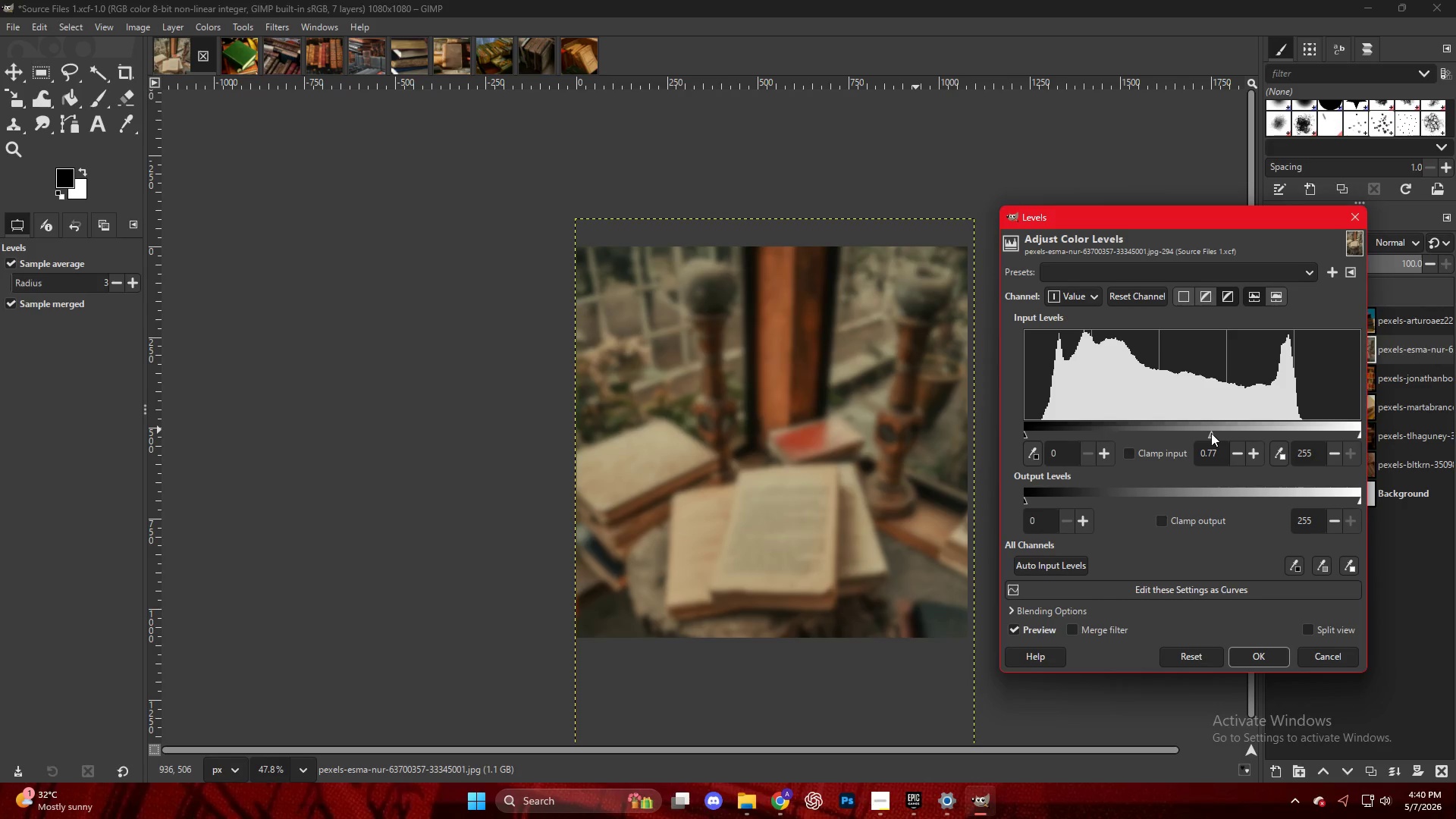 
key(NumpadEnter)
 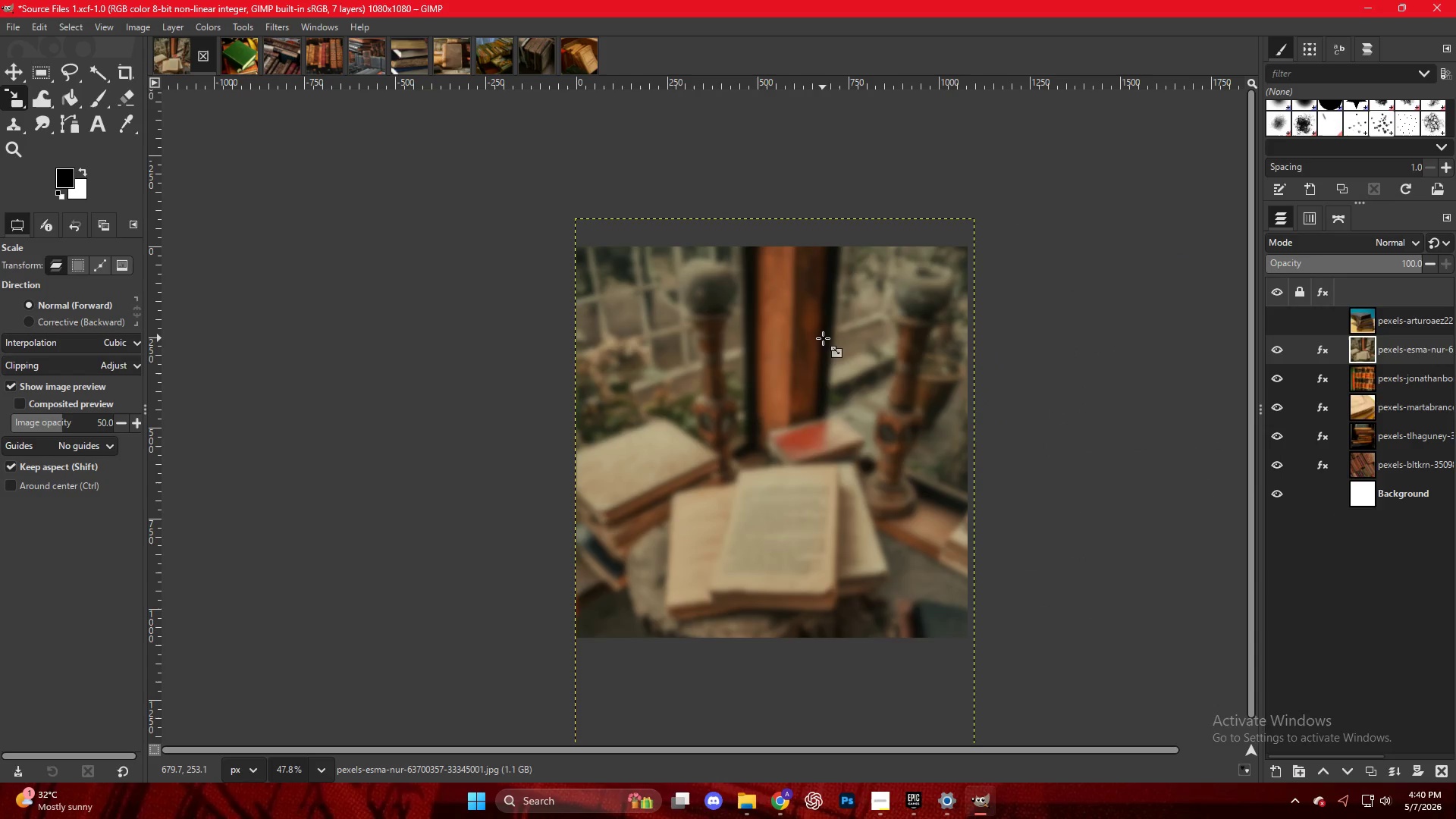 
key(Control+Shift+E)
 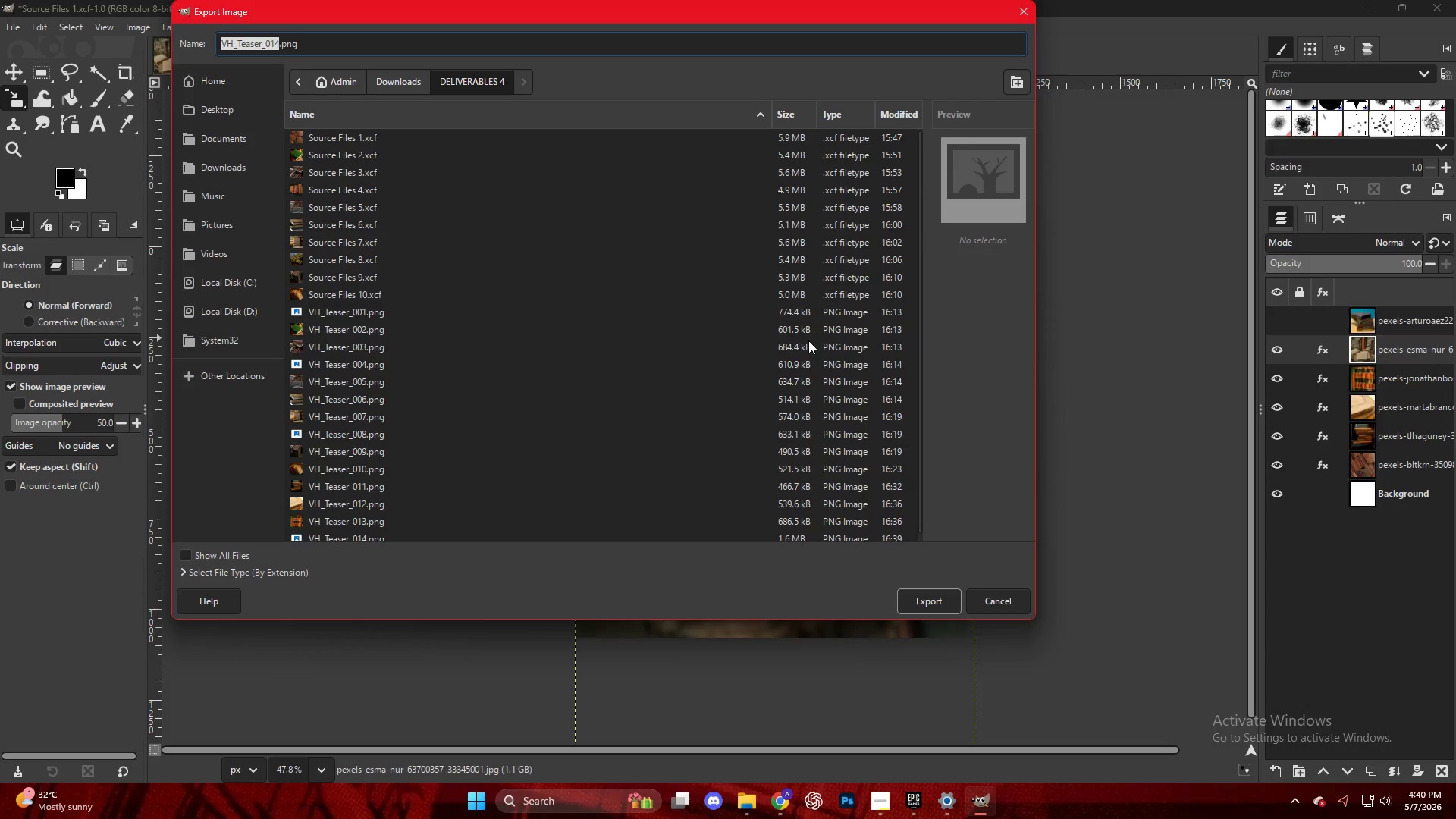 
wait(10.84)
 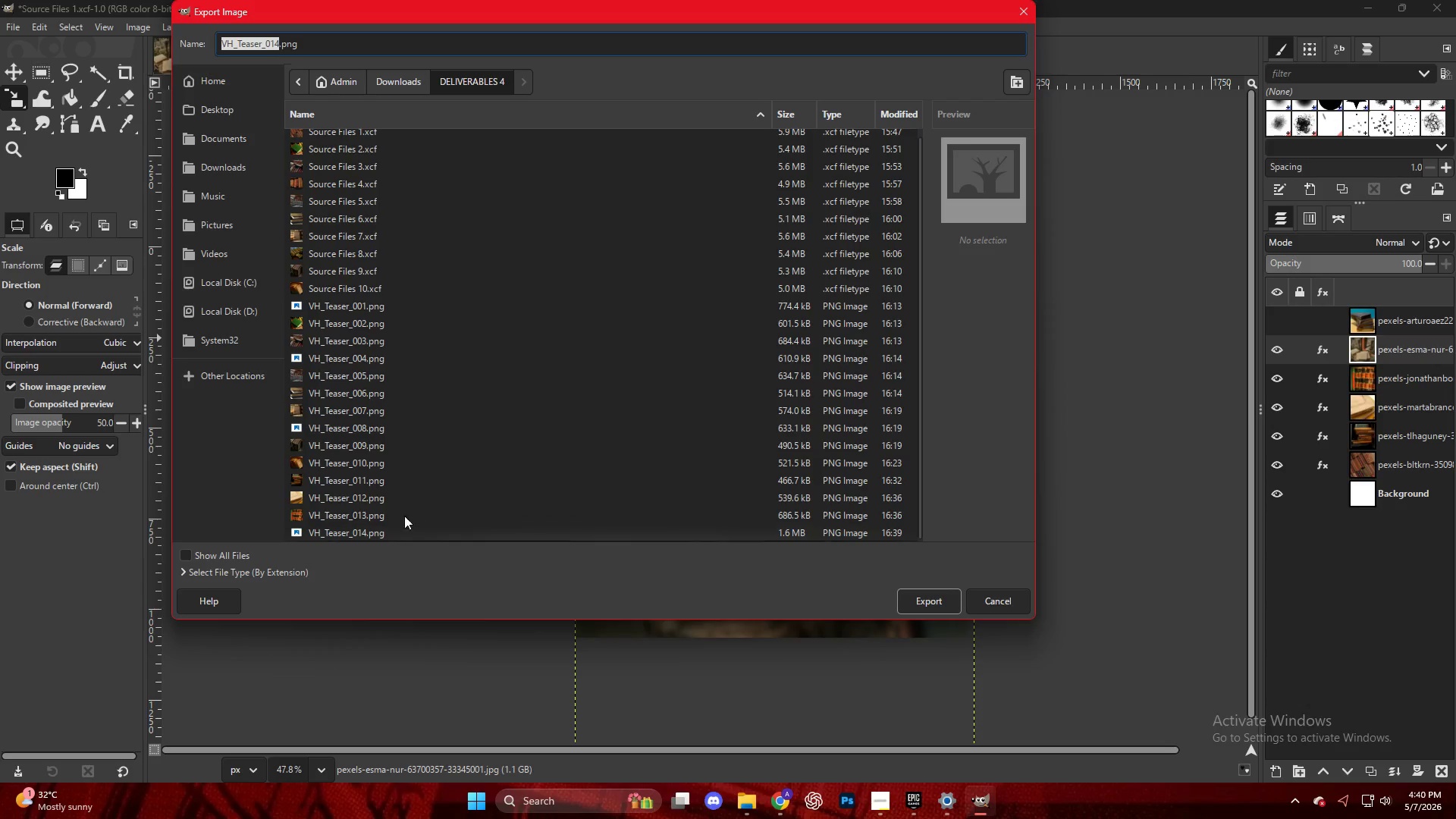 
left_click([394, 535])
 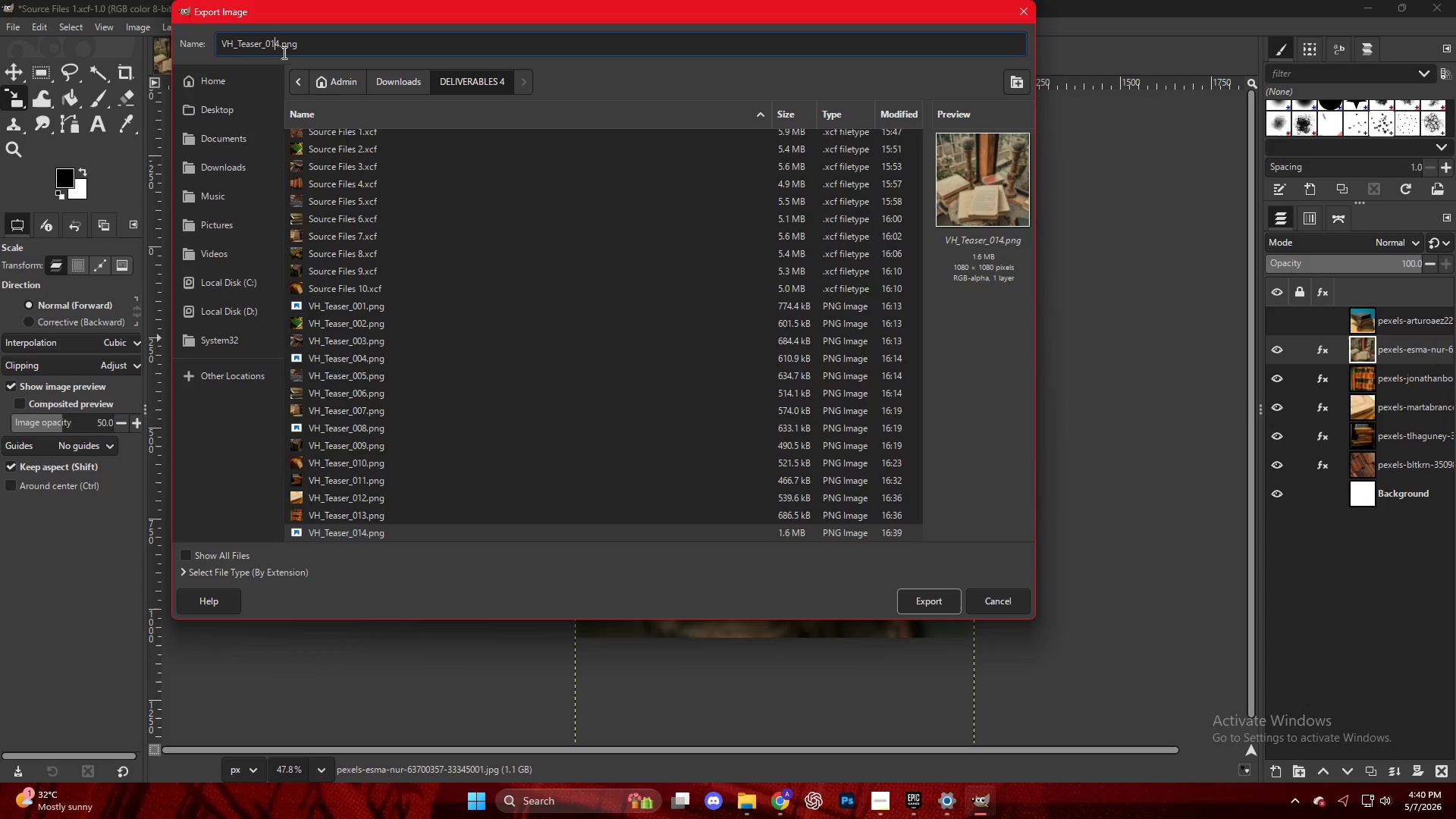 
scroll: coordinate [437, 490], scroll_direction: down, amount: 9.0
 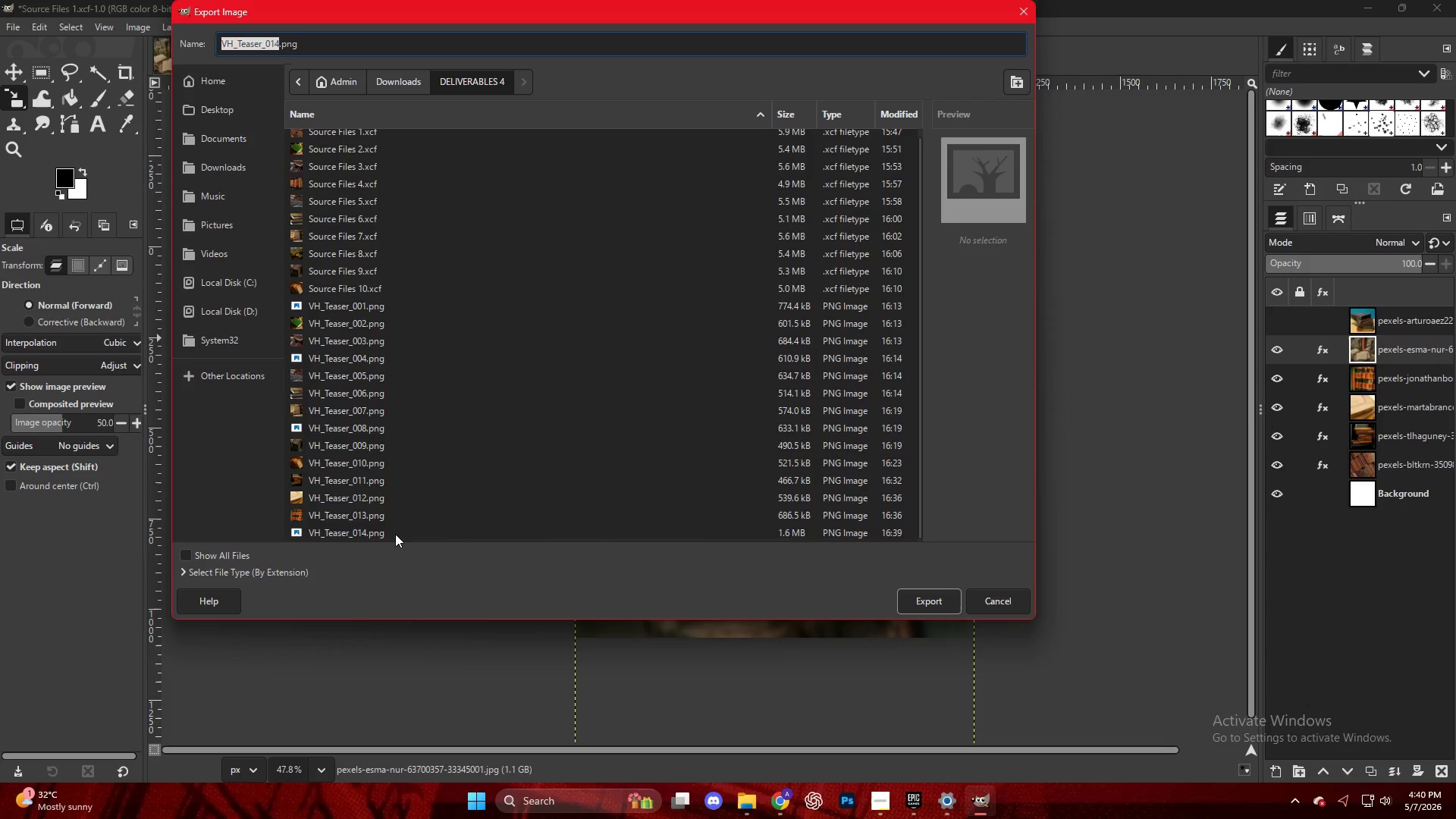 
key(NumpadEnter)
 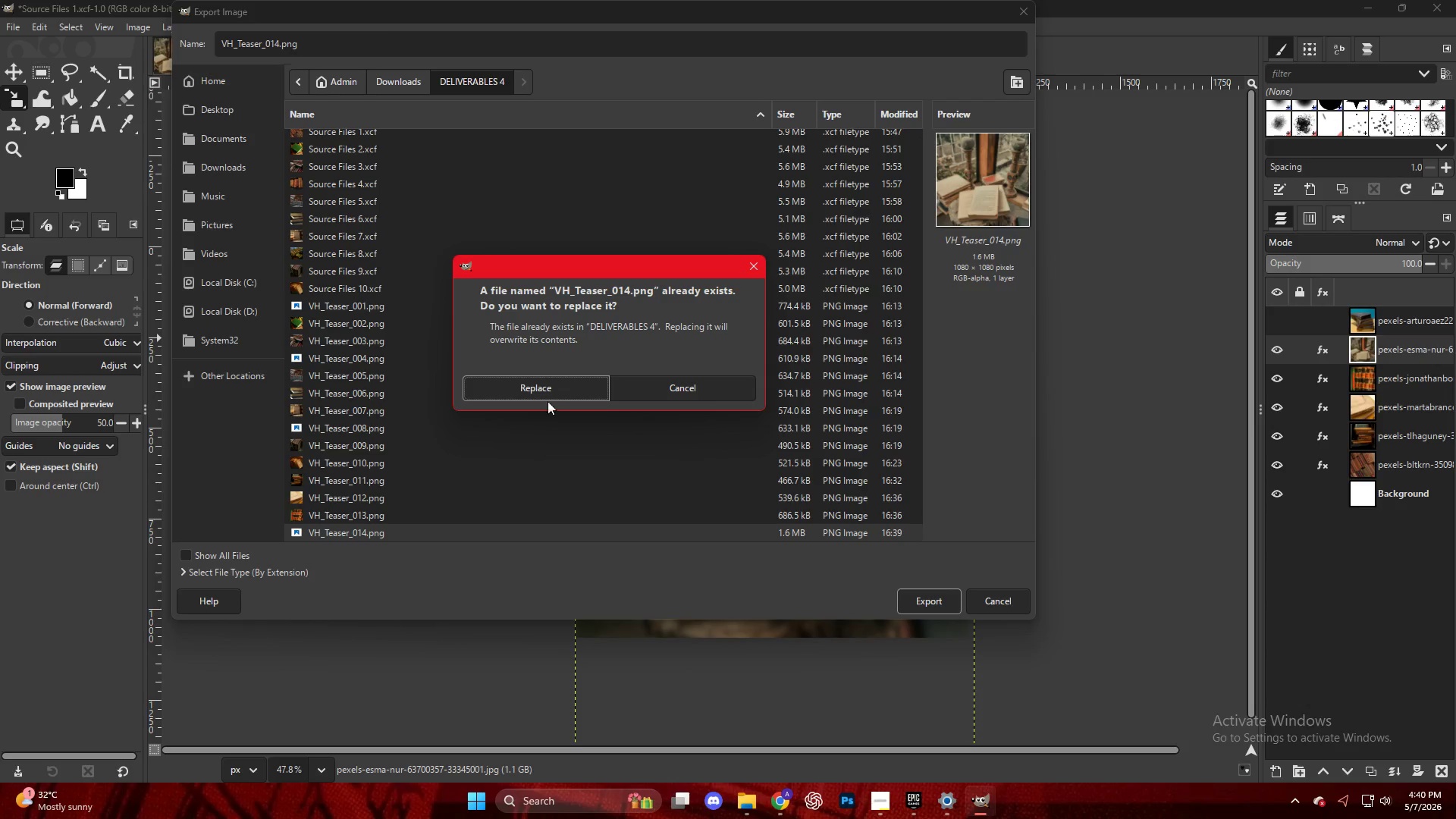 
left_click([534, 392])
 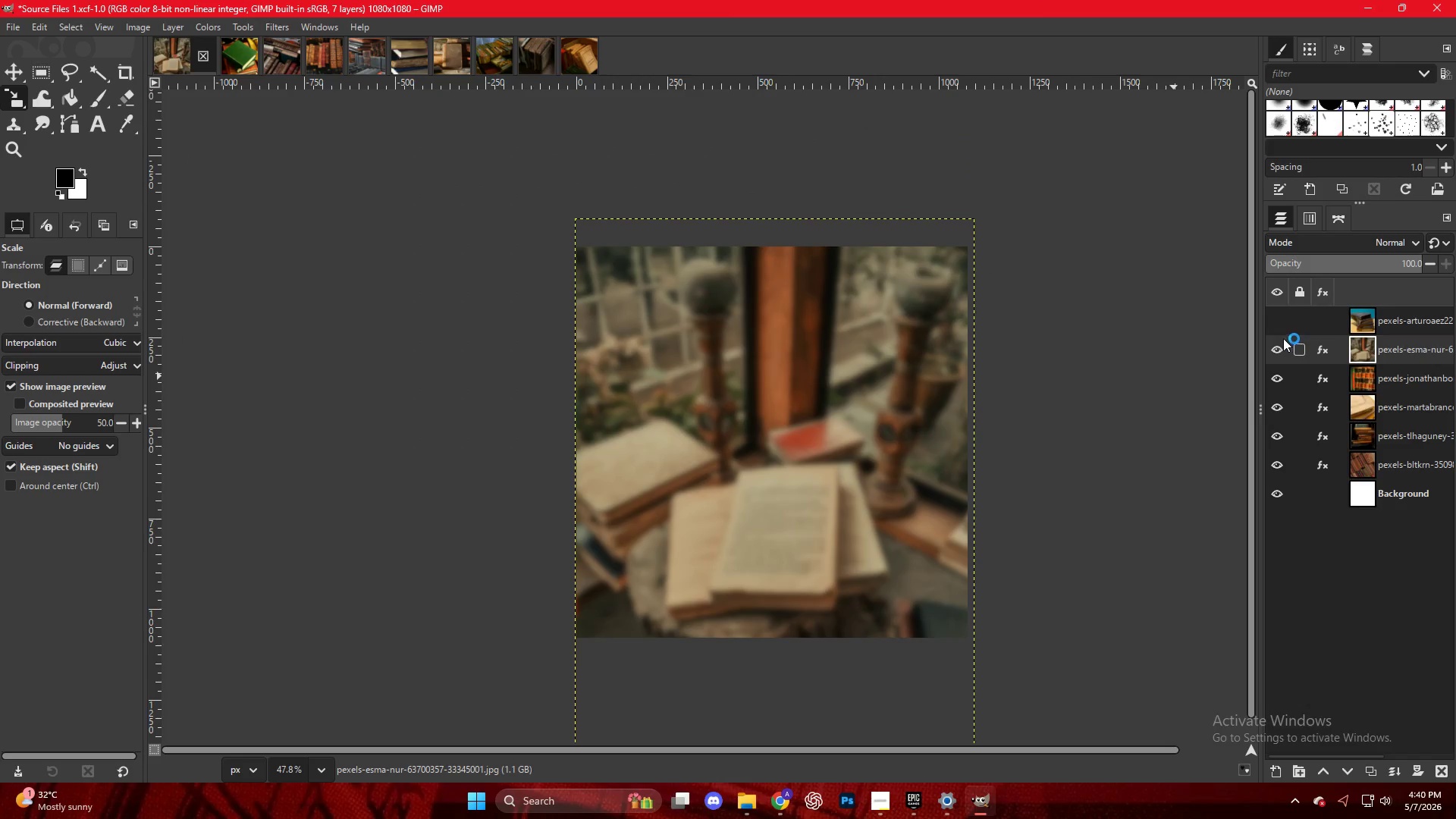 
left_click([1283, 326])
 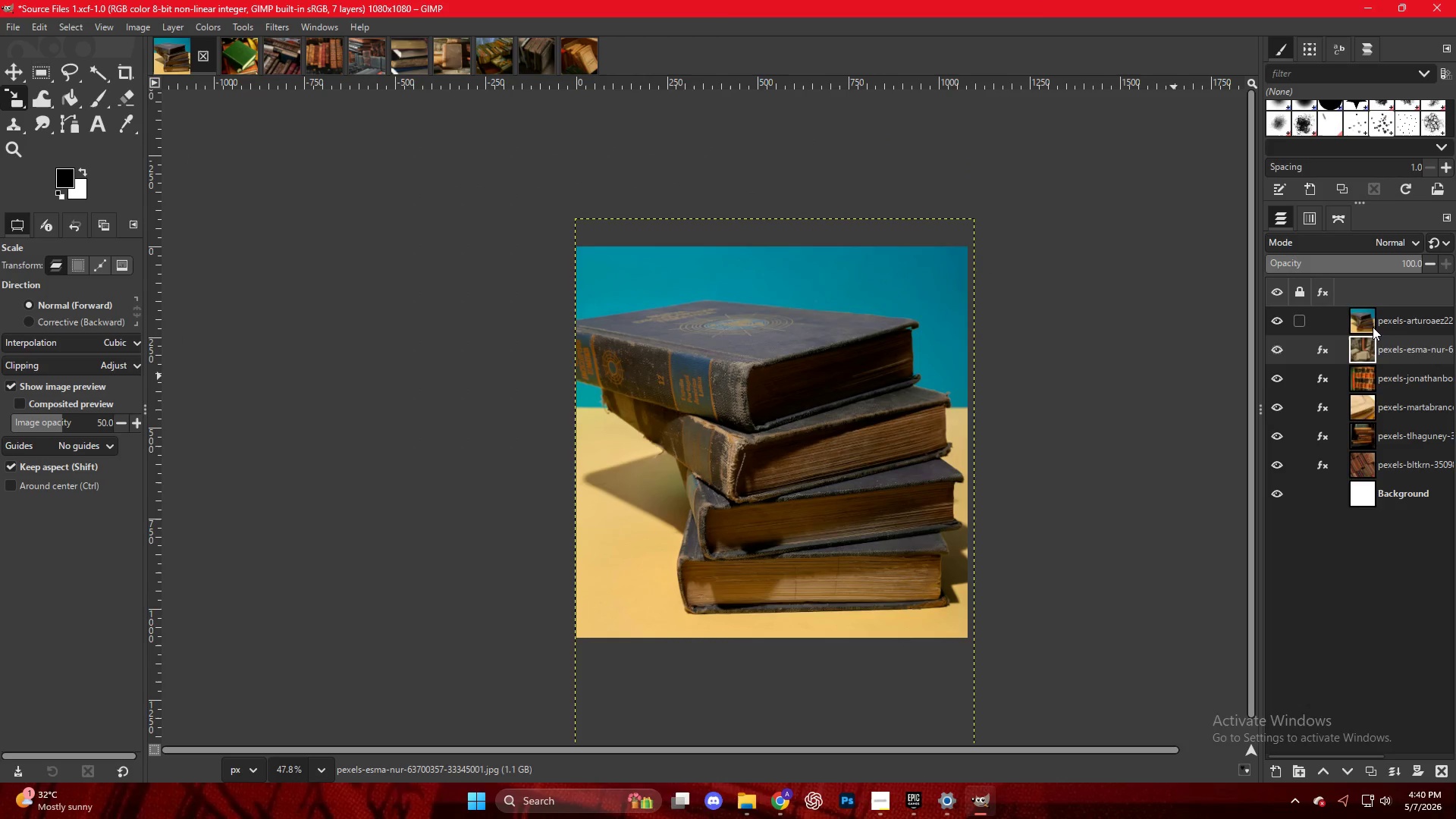 
left_click([1322, 322])
 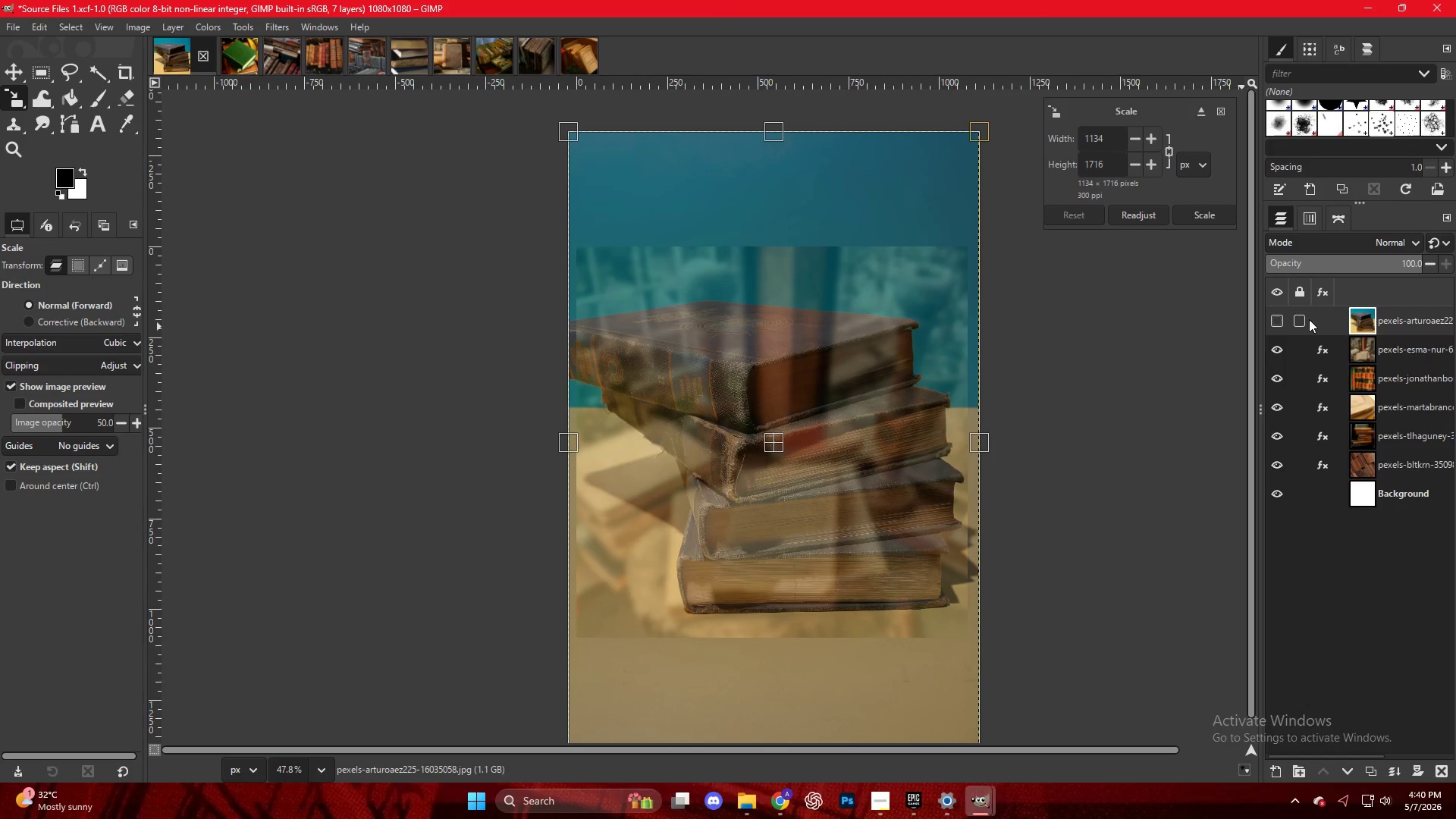 
left_click([1280, 319])
 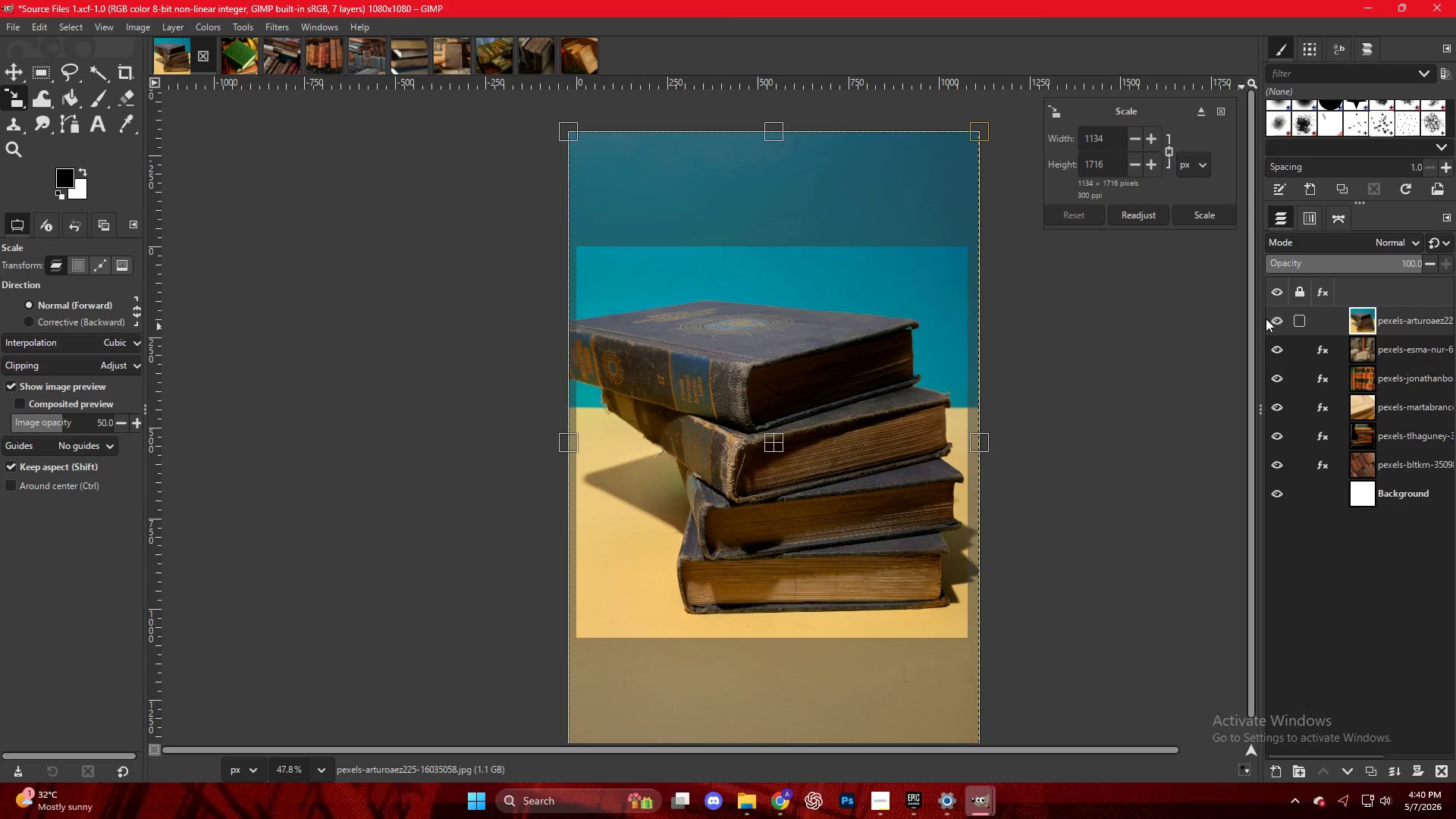 
key(M)
 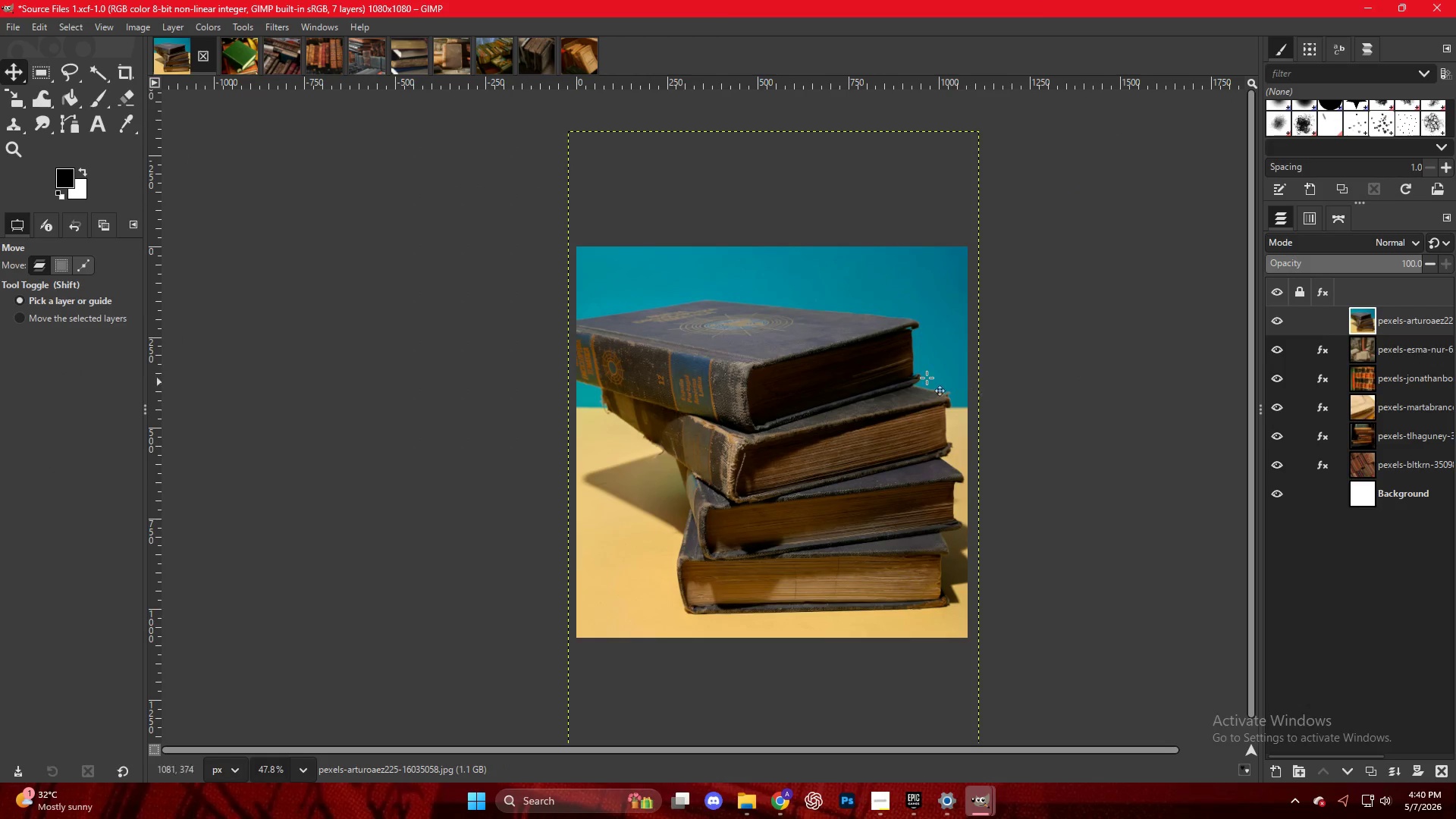 
right_click([794, 340])
 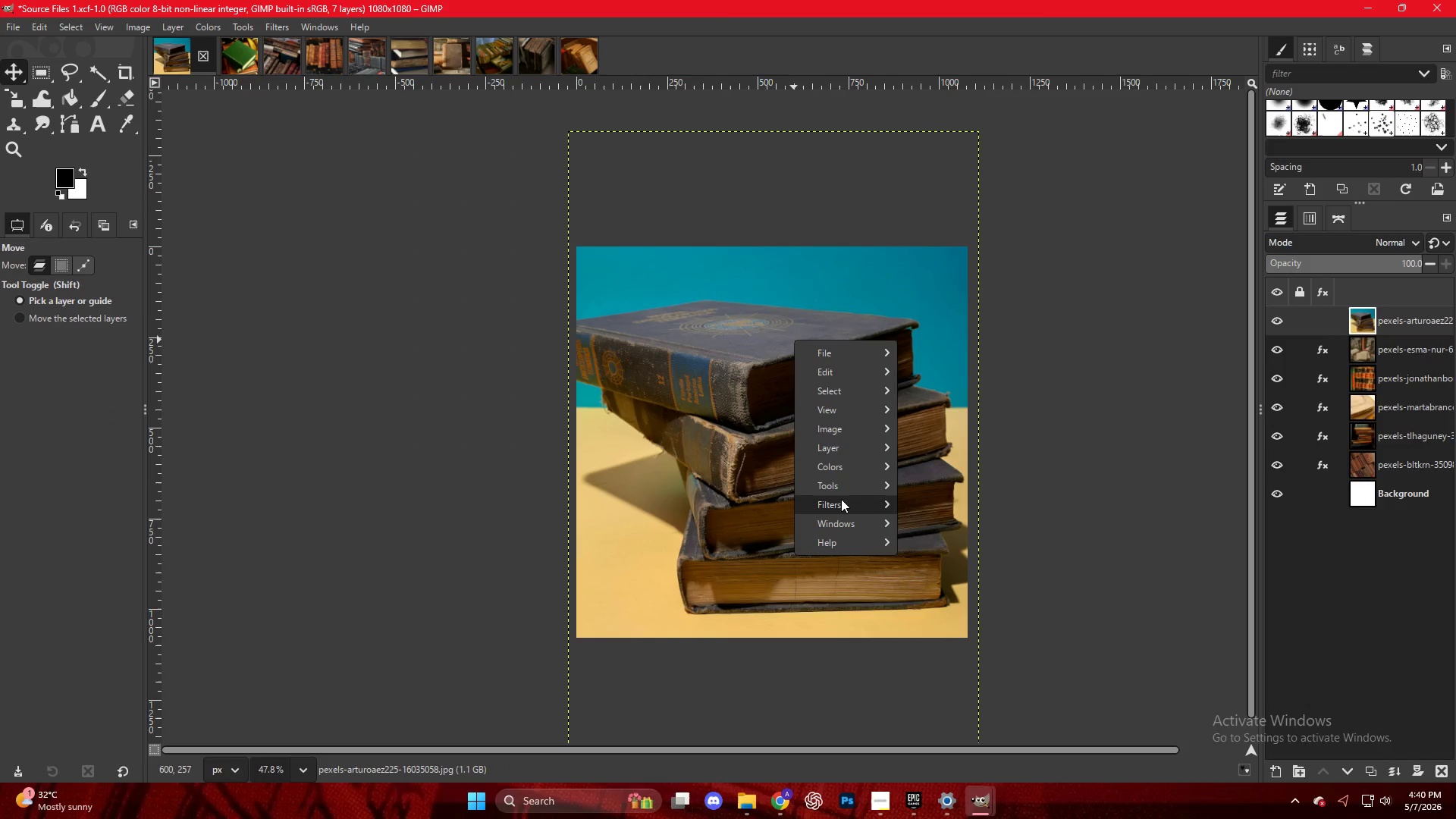 
left_click([843, 504])
 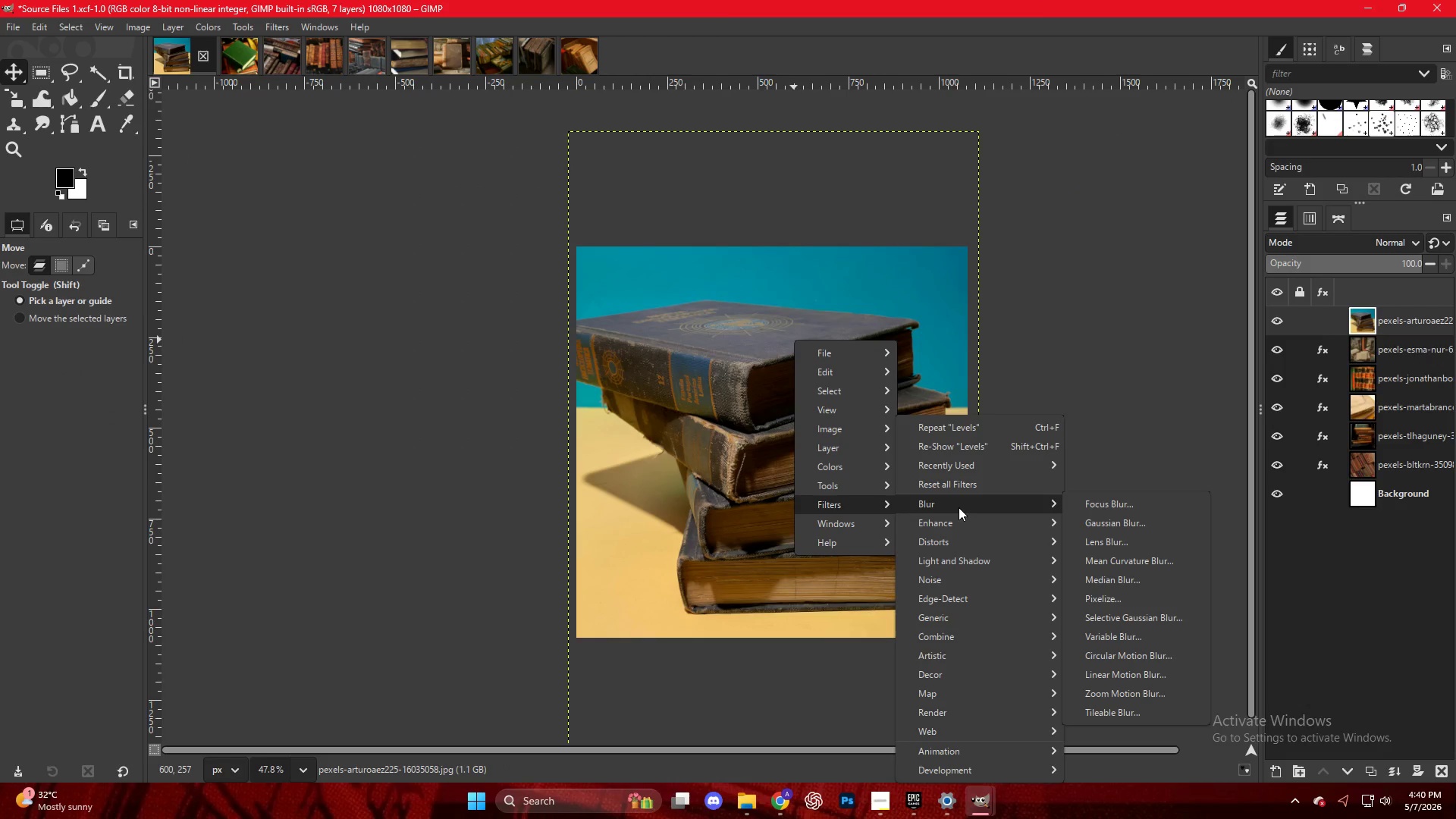 
double_click([1107, 514])
 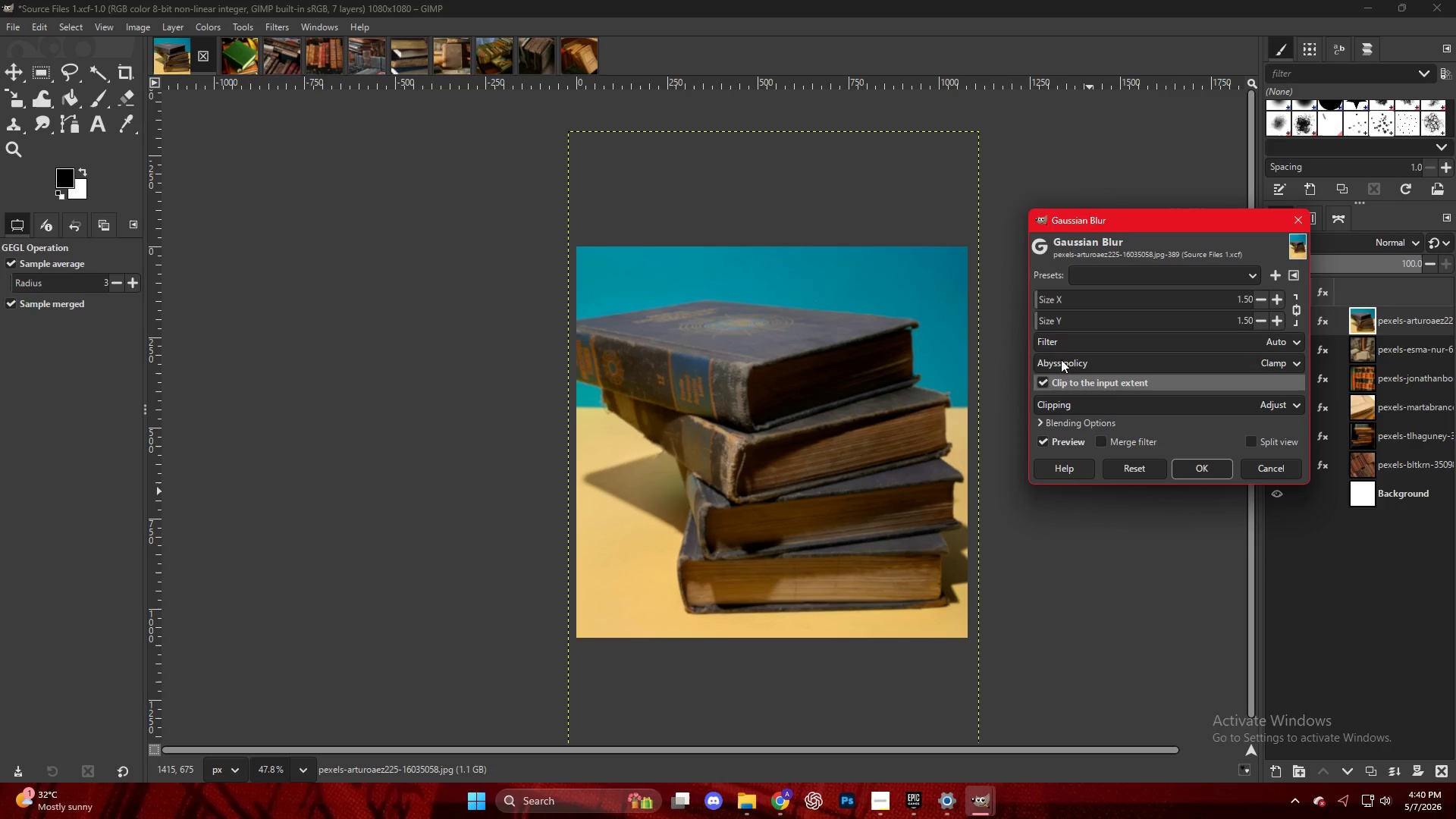 
left_click_drag(start_coordinate=[1047, 315], to_coordinate=[1051, 319])
 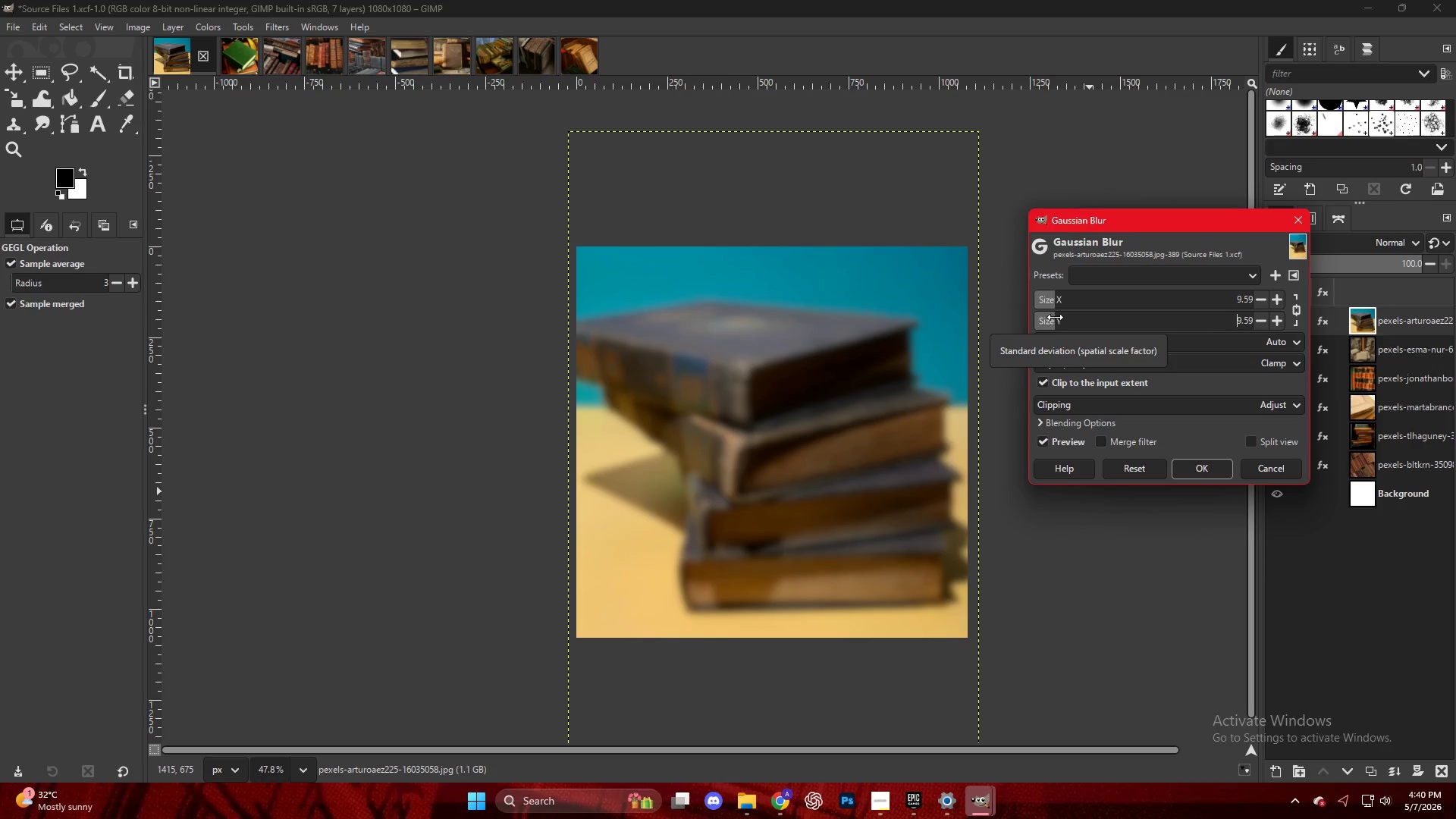 
left_click([1198, 464])
 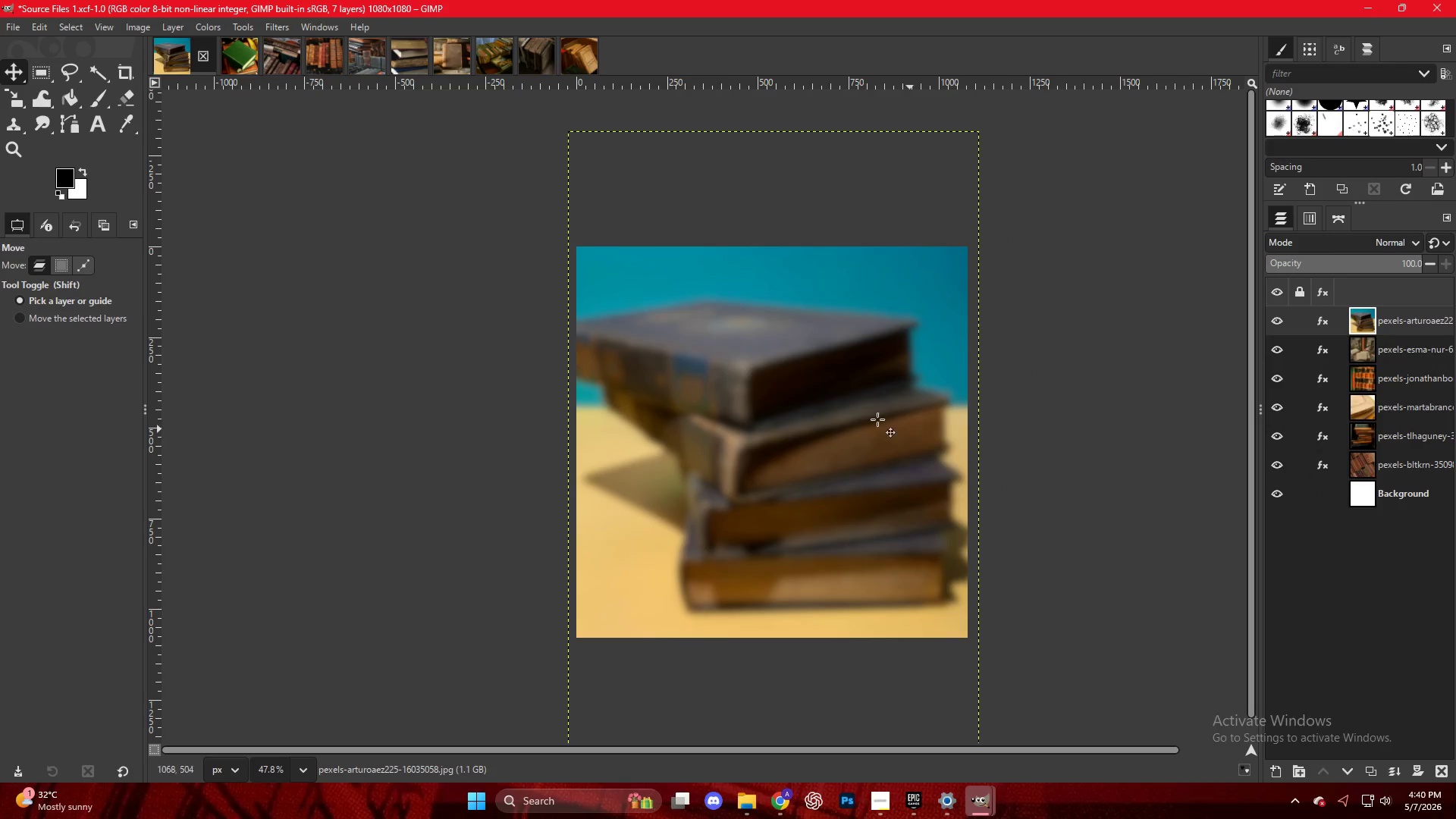 
key(Control+ControlLeft)
 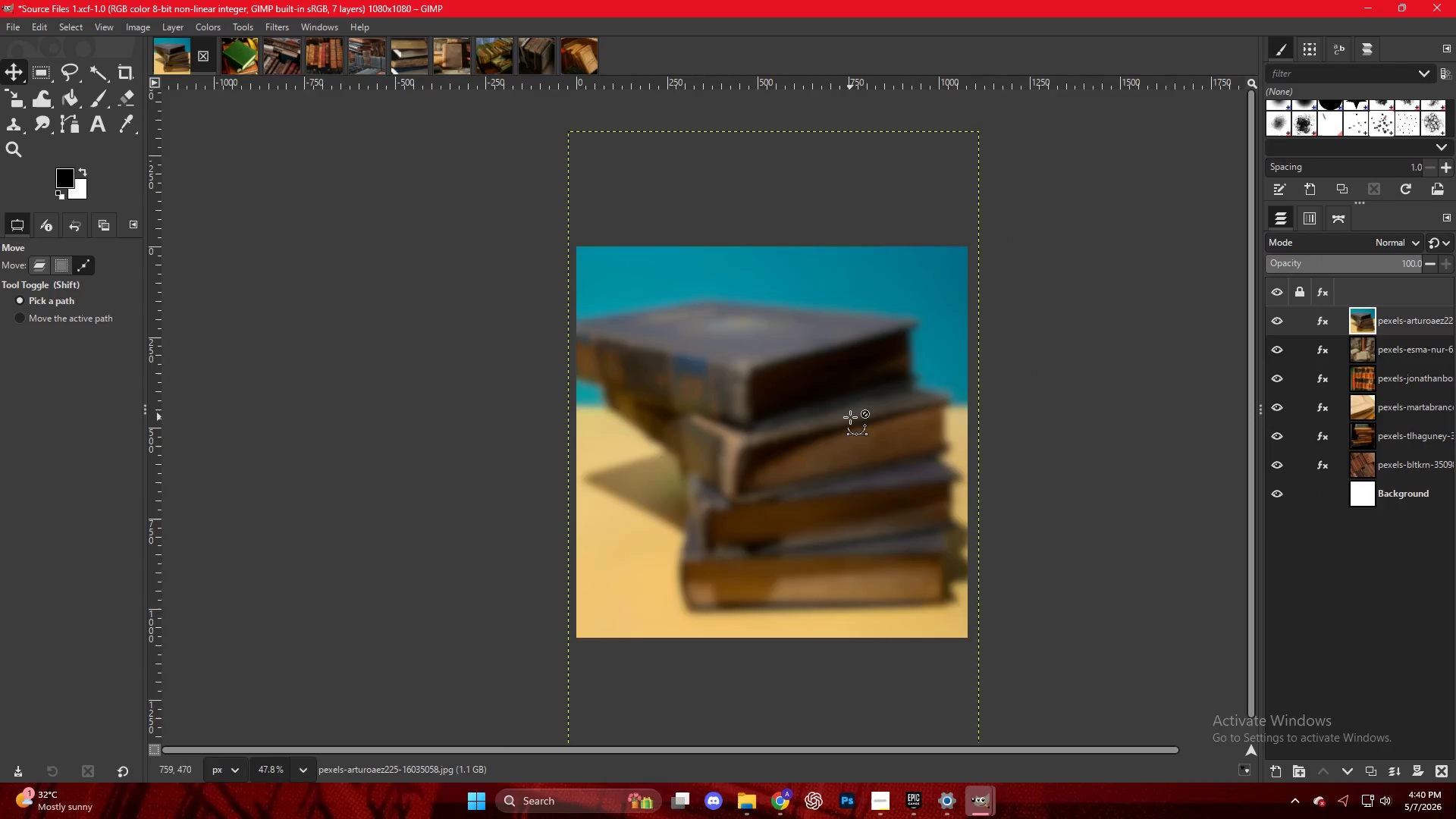 
right_click([769, 347])
 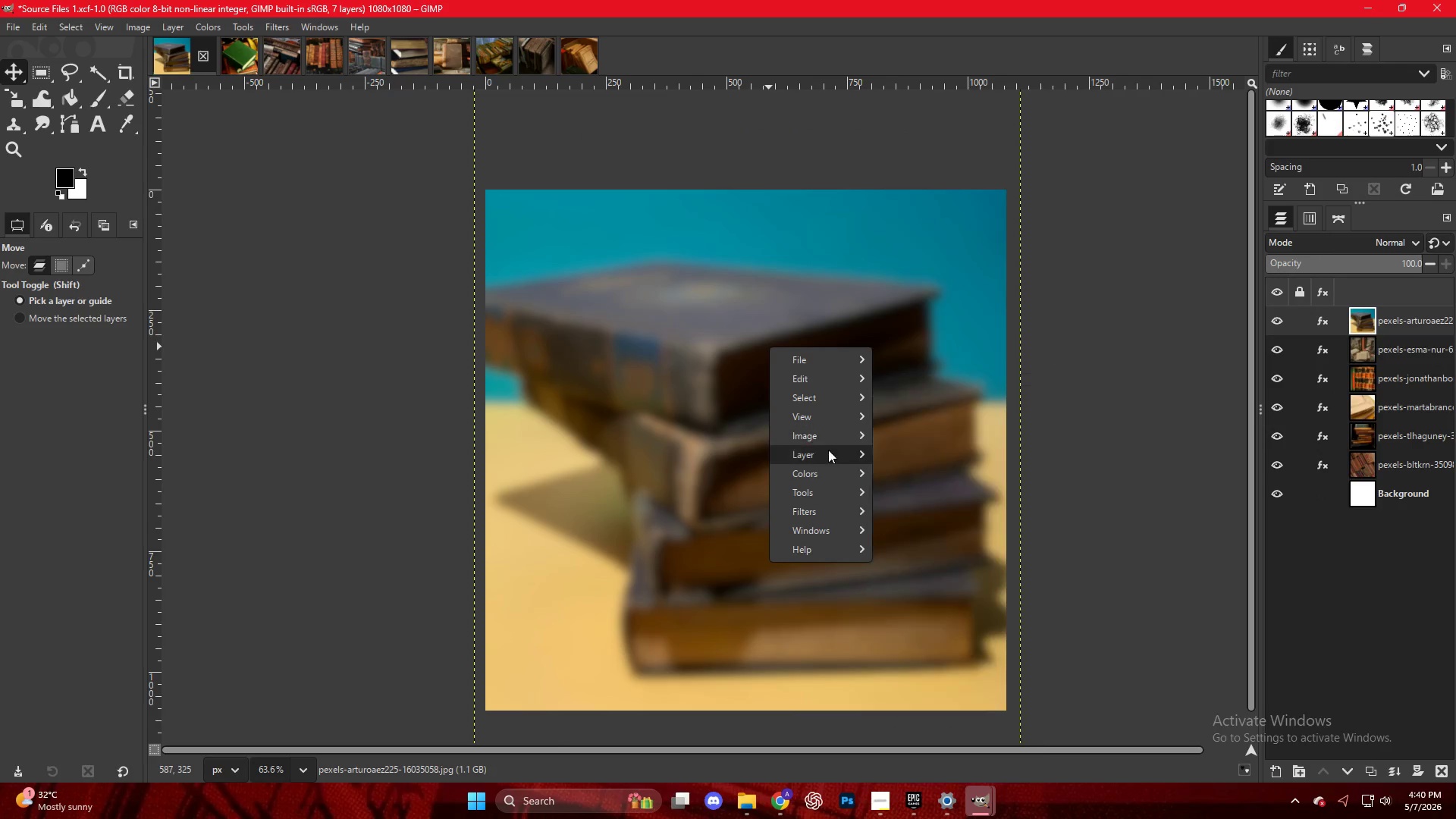 
scroll: coordinate [850, 417], scroll_direction: up, amount: 3.0
 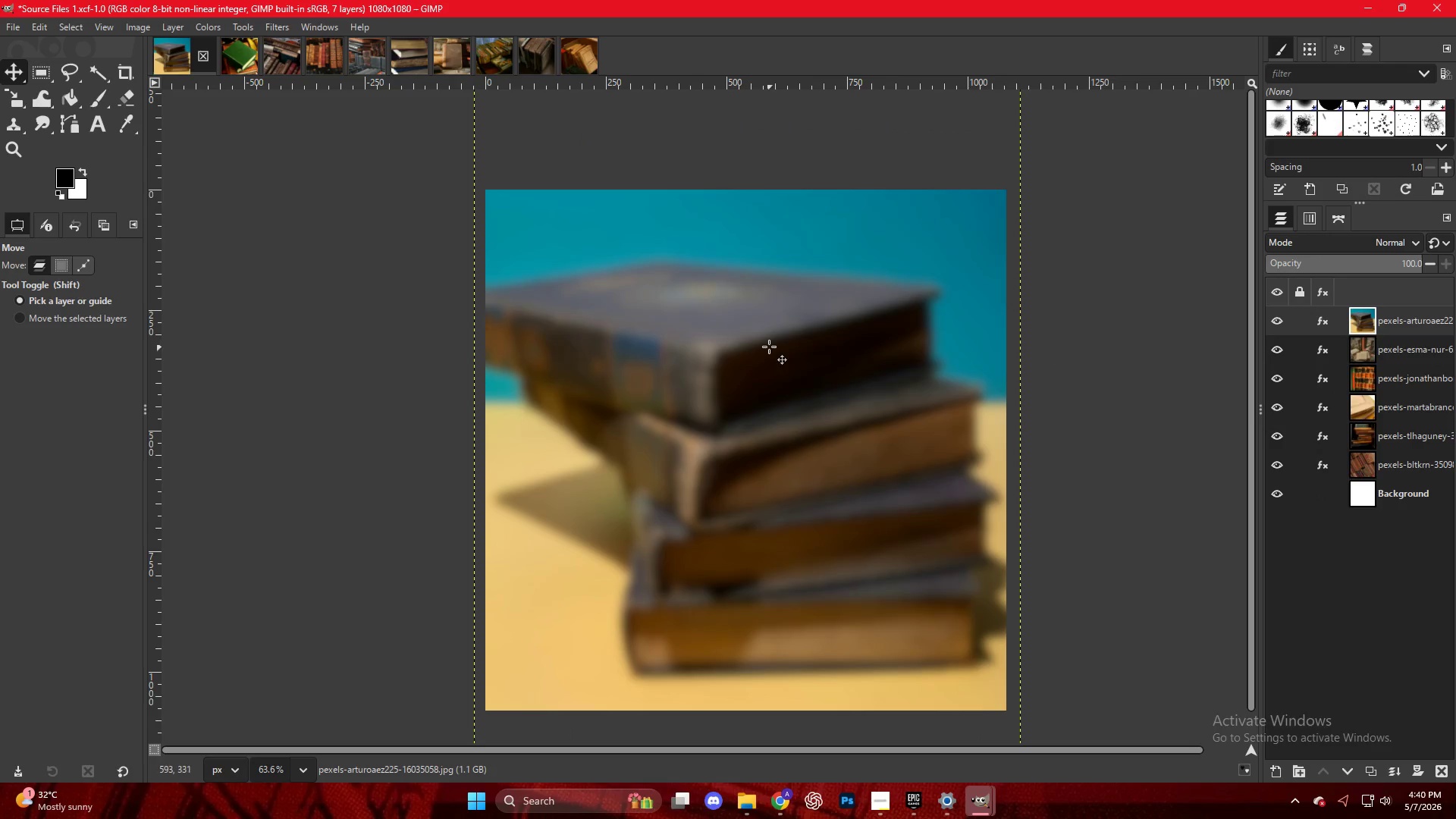 
mouse_move([841, 469])
 